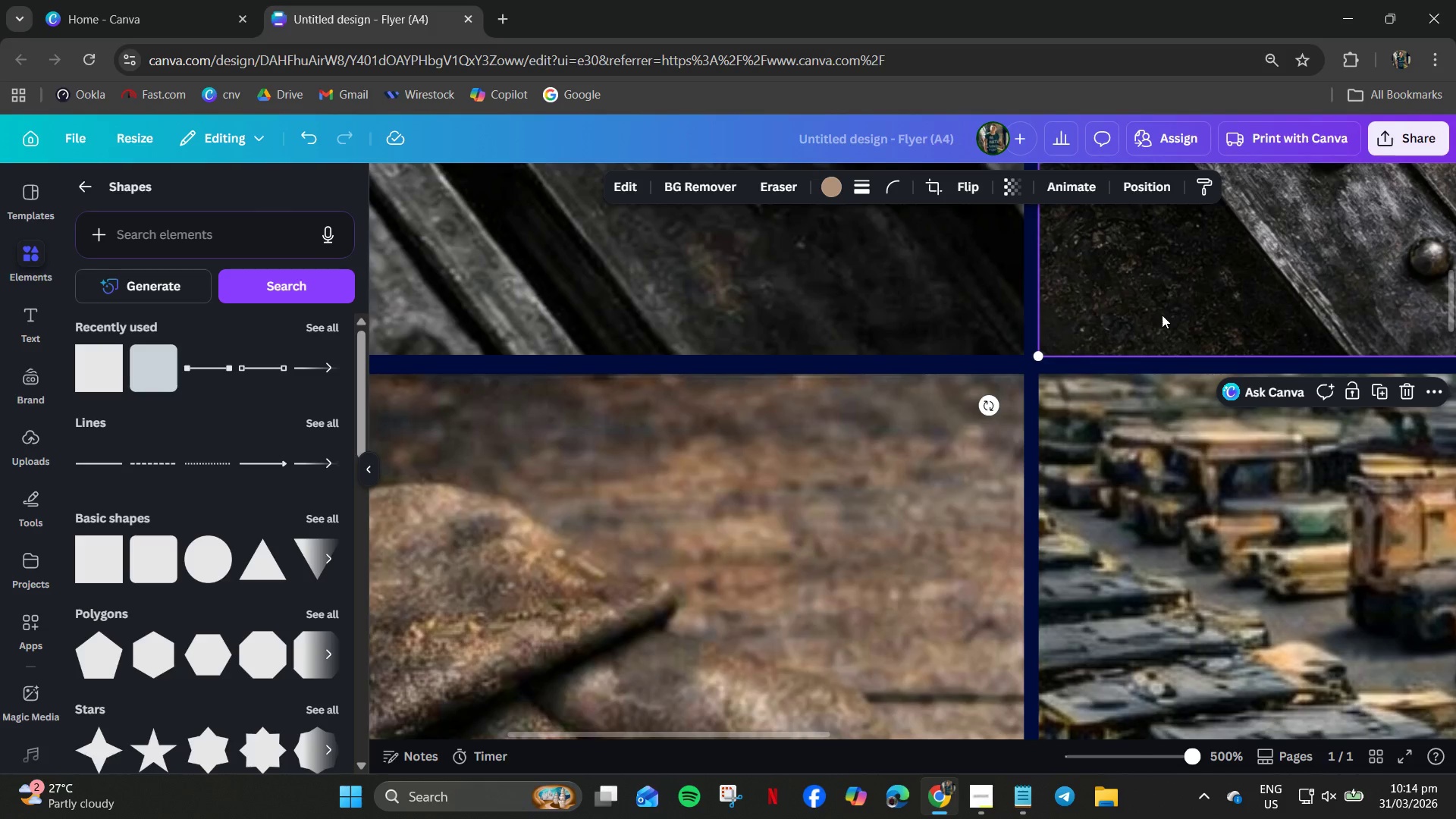 
hold_key(key=ControlLeft, duration=0.48)
scroll: coordinate [1164, 315], scroll_direction: down, amount: 3.0
 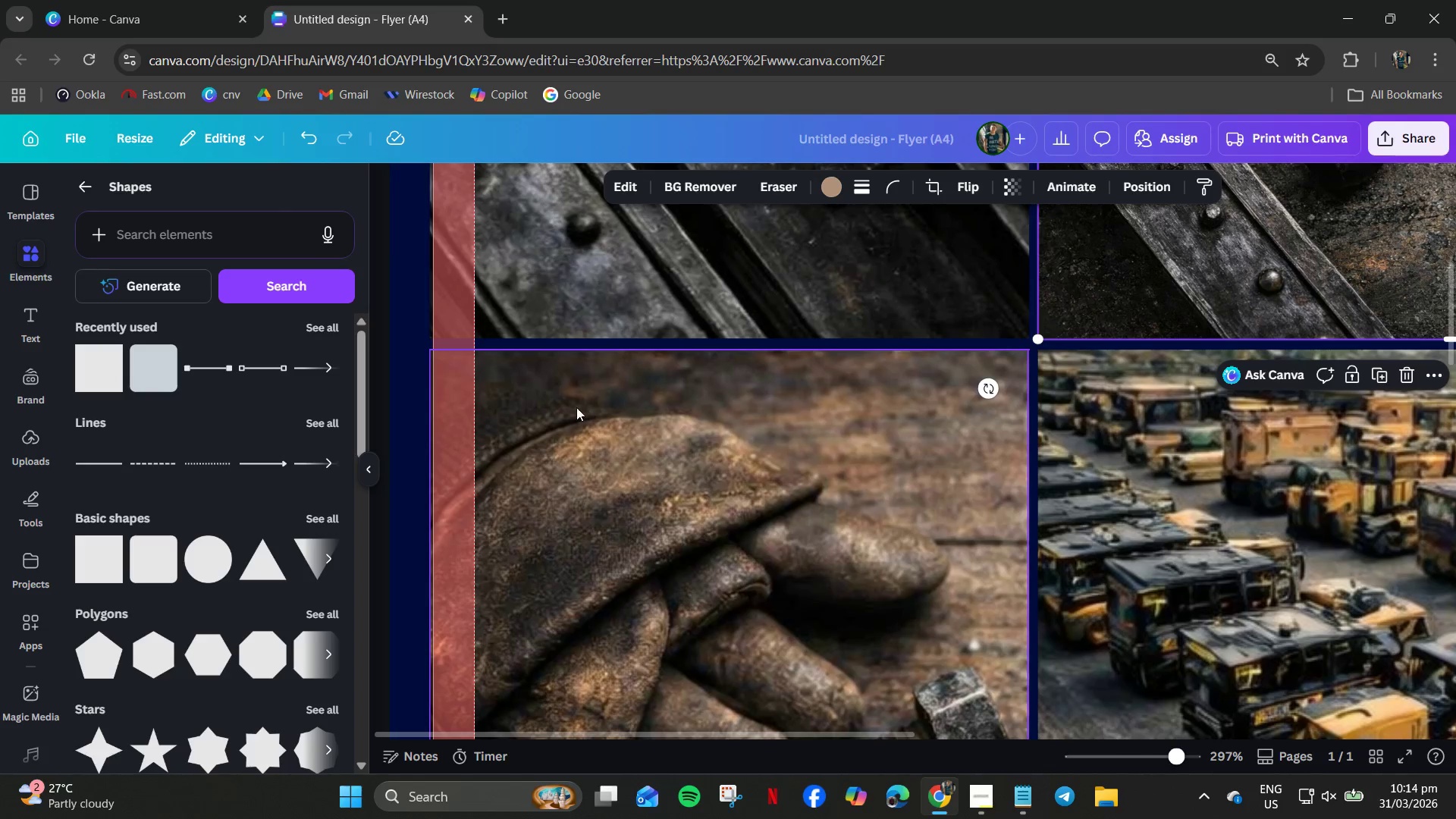 
left_click([598, 416])
 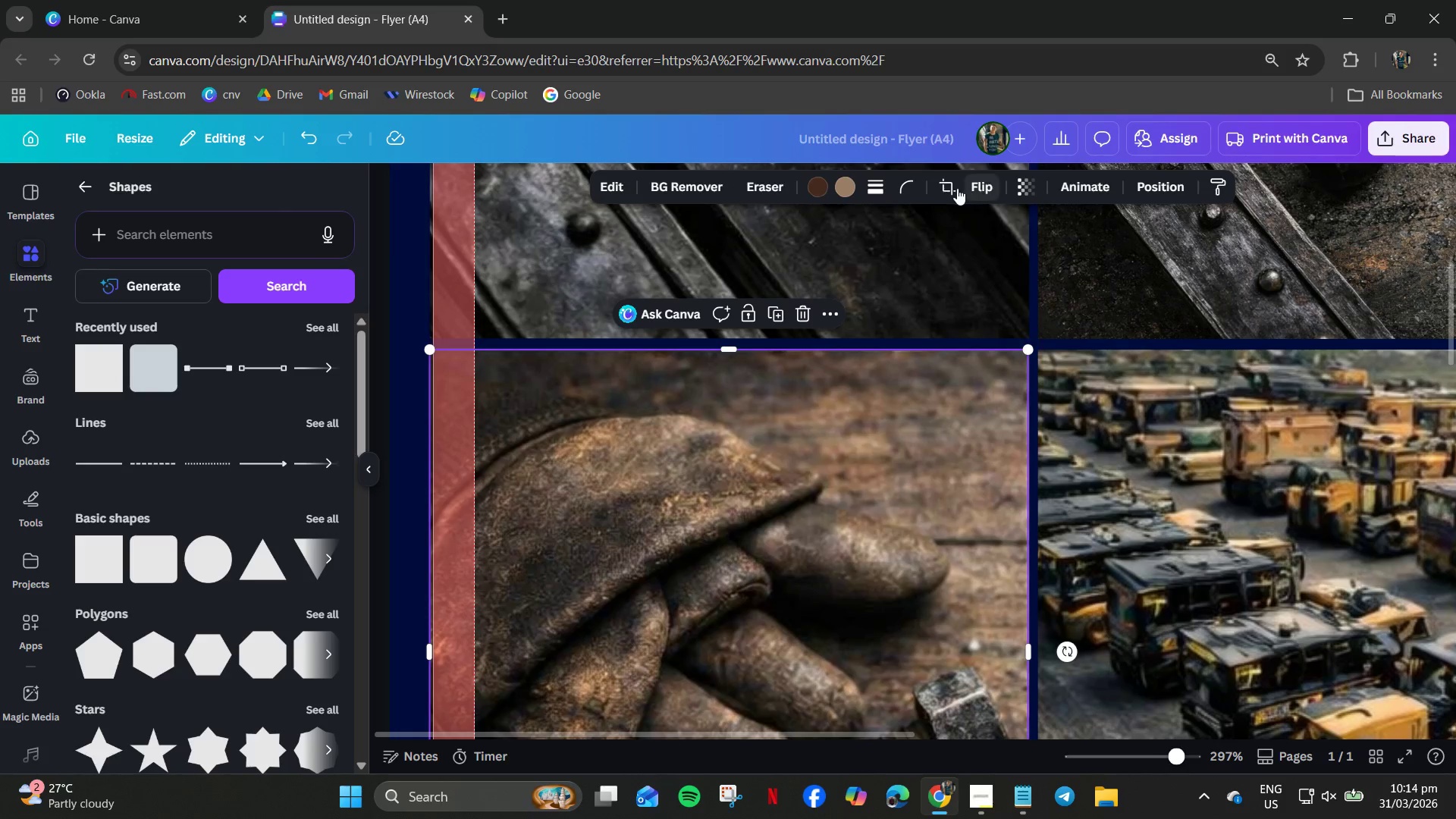 
left_click([943, 191])
 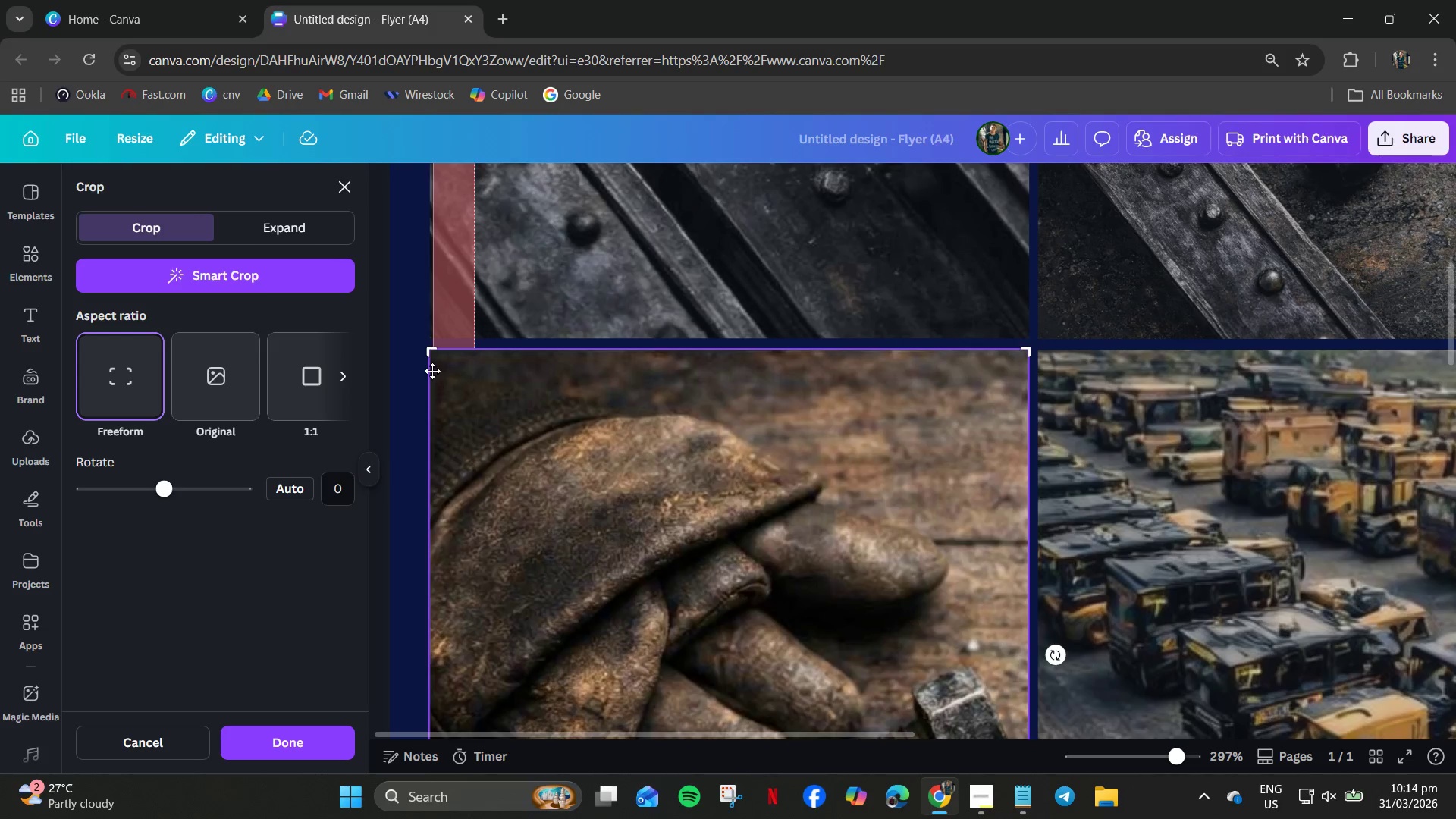 
left_click_drag(start_coordinate=[430, 356], to_coordinate=[428, 350])
 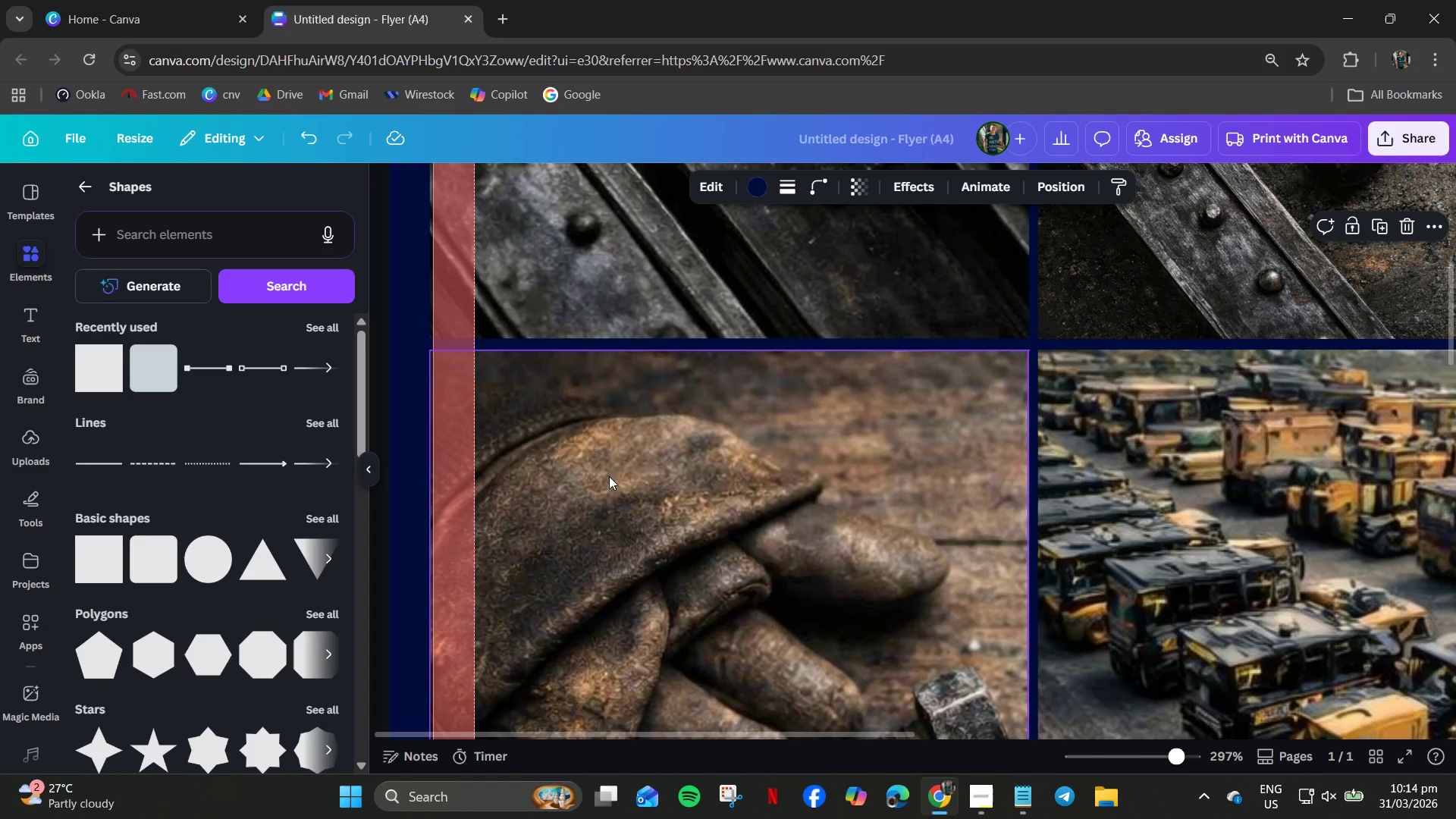 
wait(7.3)
 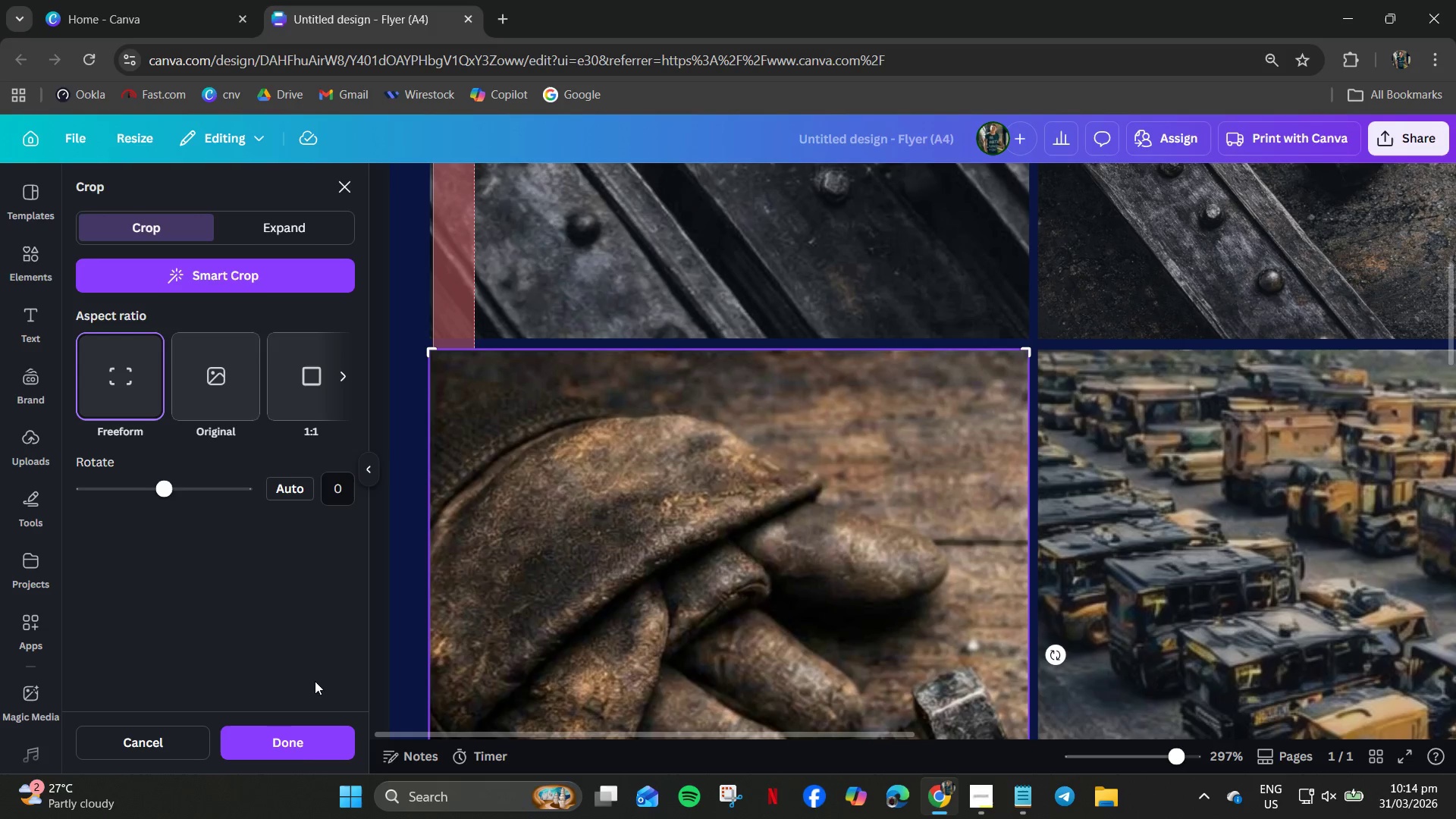 
left_click_drag(start_coordinate=[778, 736], to_coordinate=[1326, 772])
 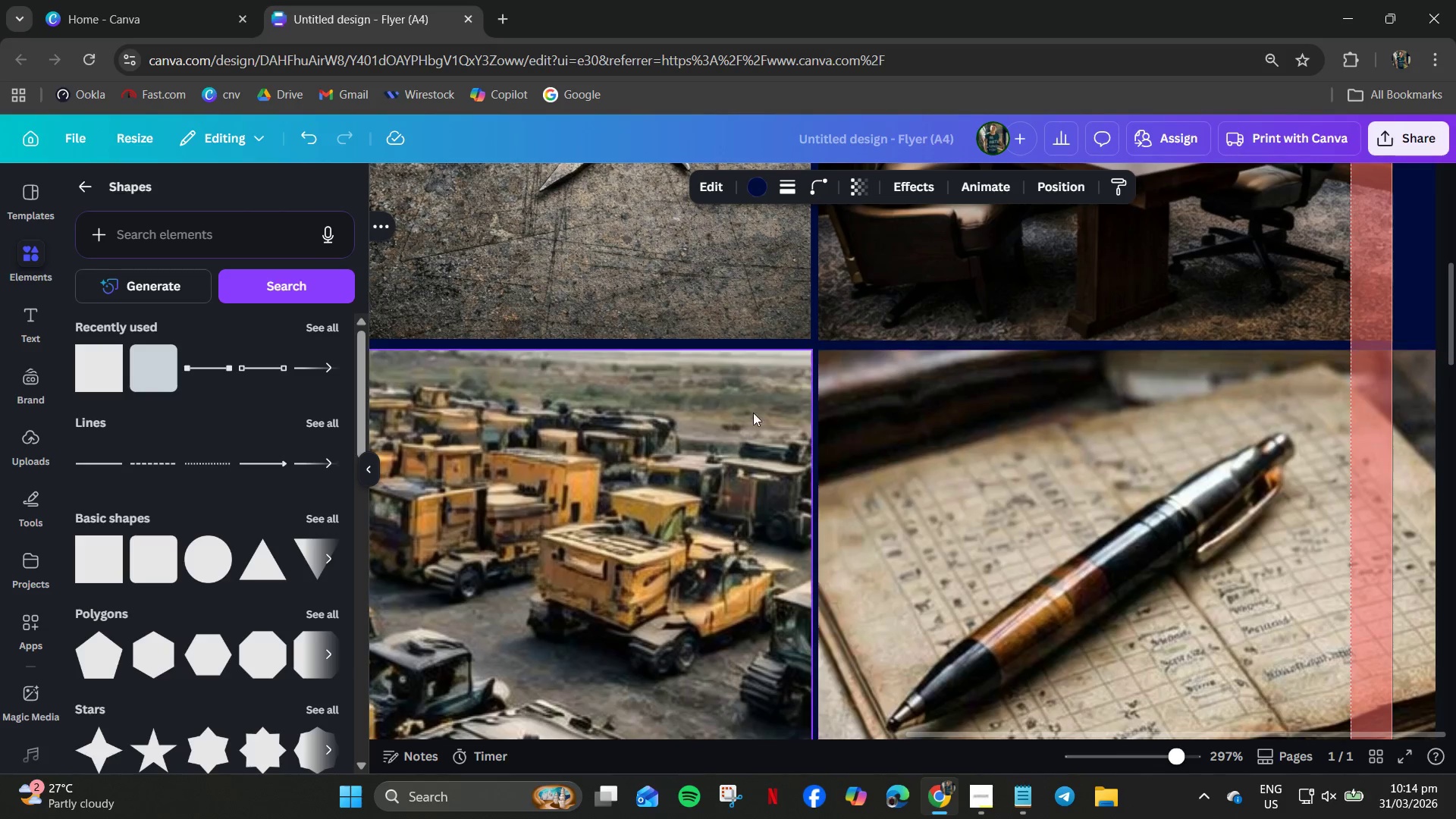 
scroll: coordinate [752, 417], scroll_direction: up, amount: 3.0
 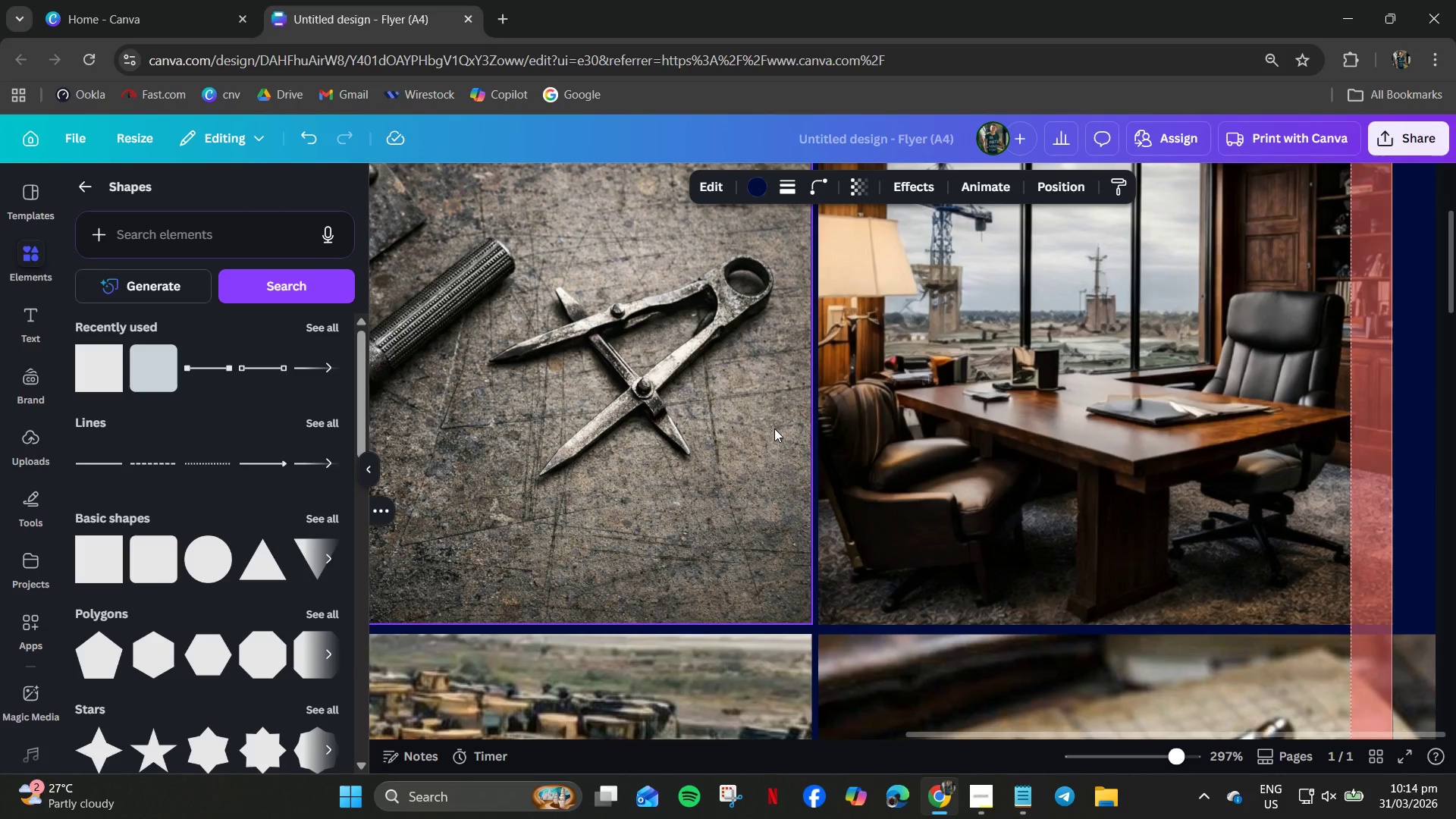 
scroll: coordinate [774, 428], scroll_direction: down, amount: 3.0
 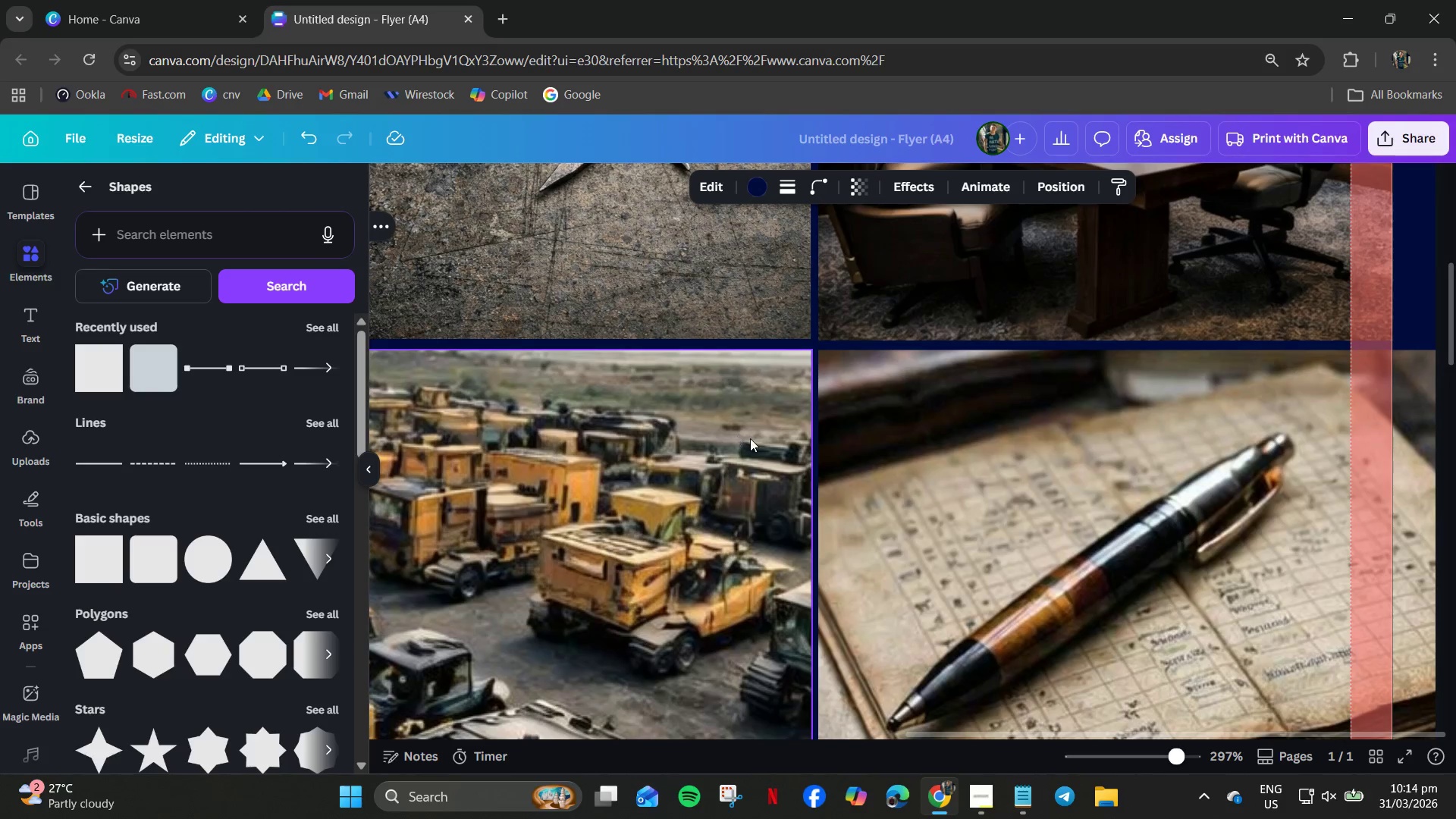 
hold_key(key=ControlLeft, duration=1.22)
scroll: coordinate [768, 441], scroll_direction: up, amount: 4.0
 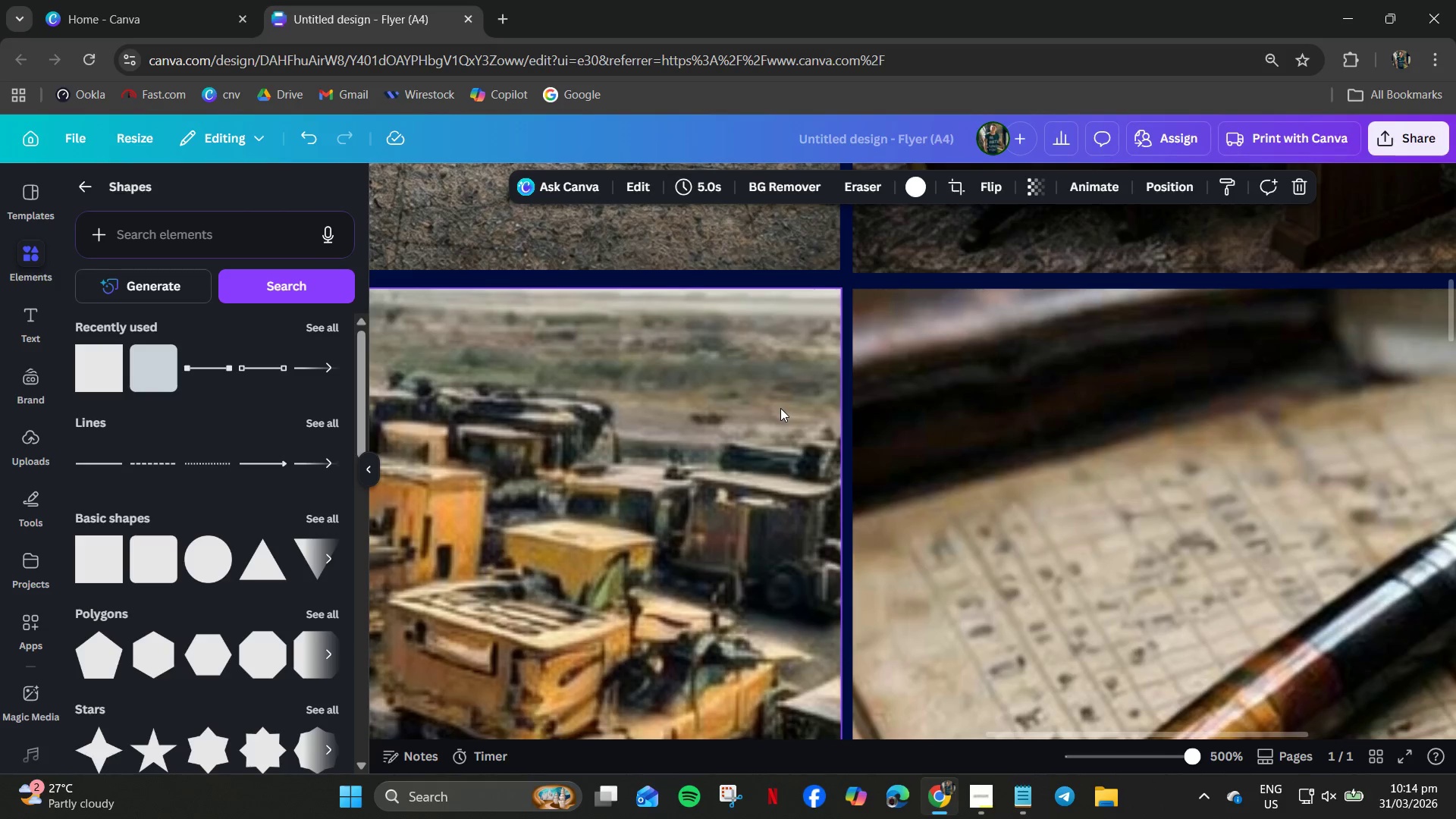 
left_click([780, 408])
 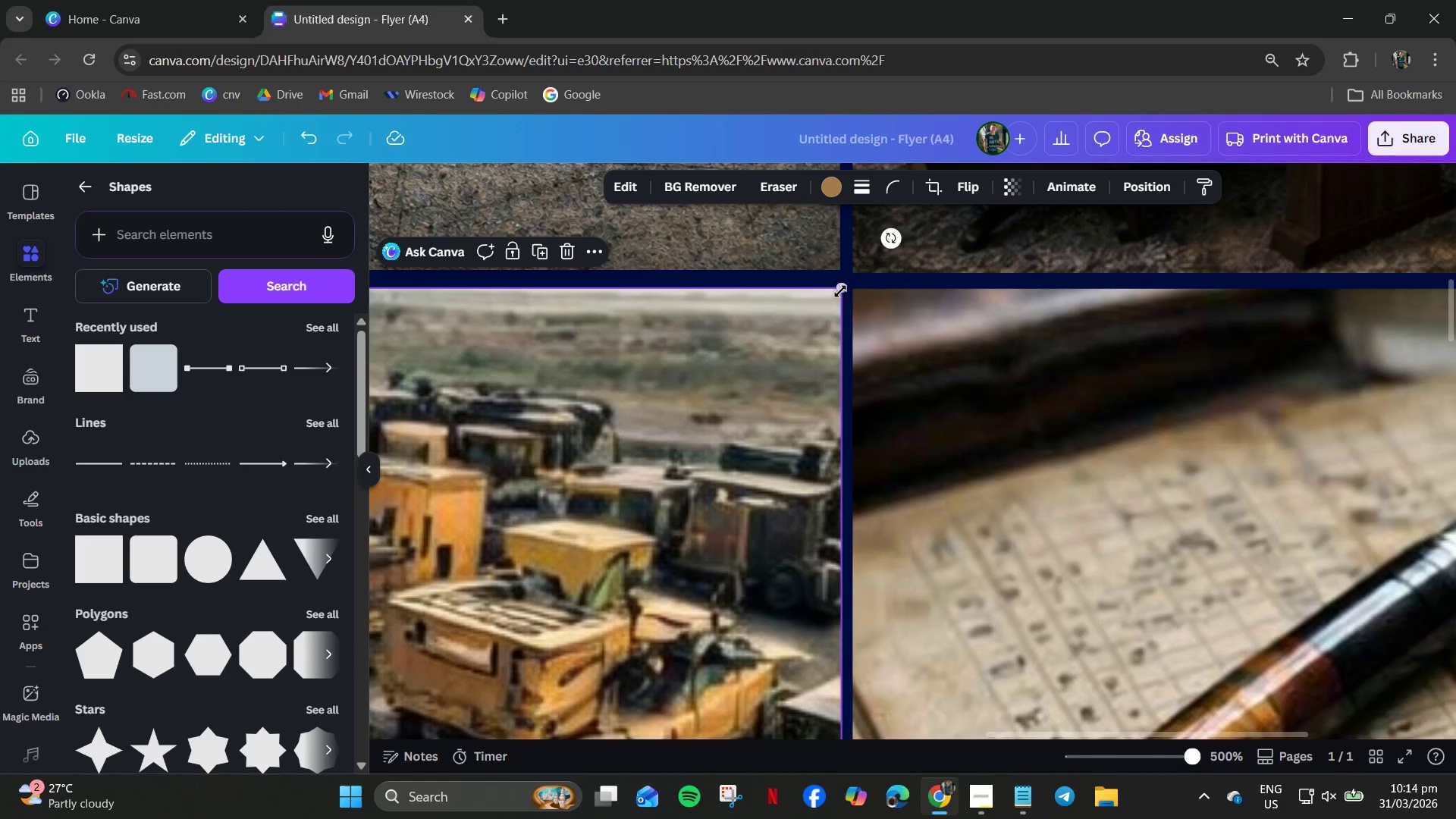 
left_click_drag(start_coordinate=[841, 287], to_coordinate=[836, 290])
 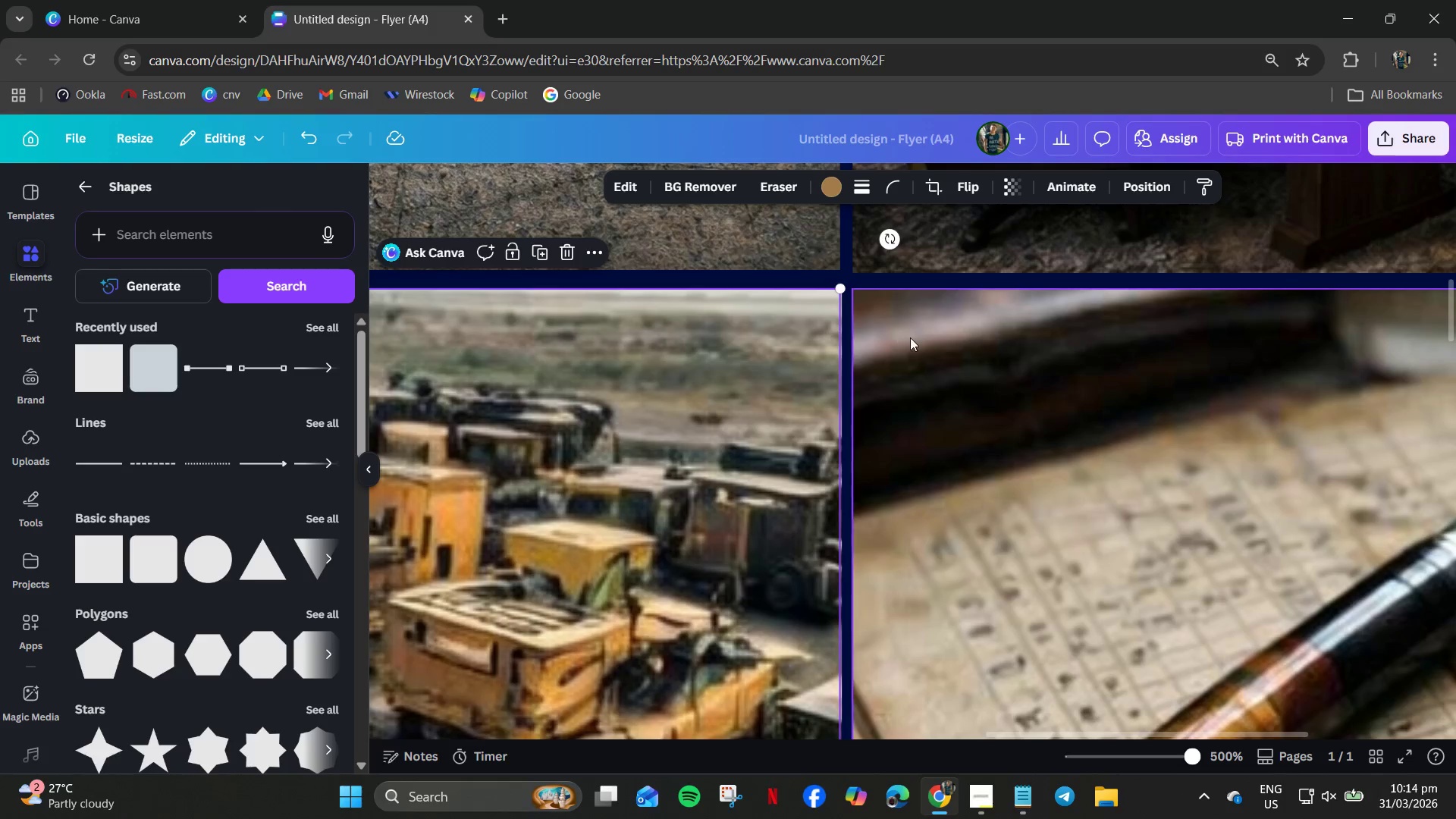 
left_click([910, 337])
 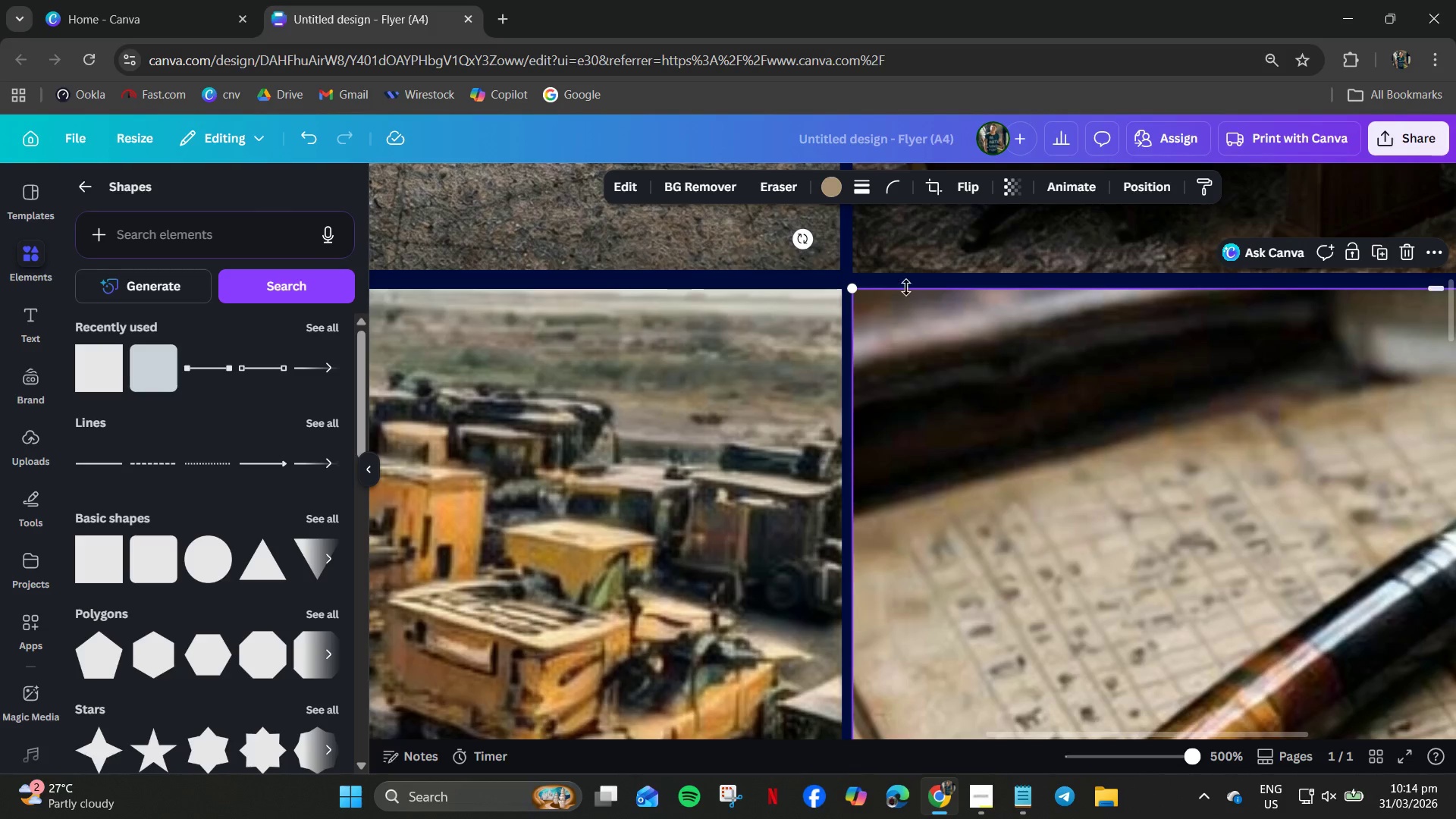 
left_click([894, 234])
 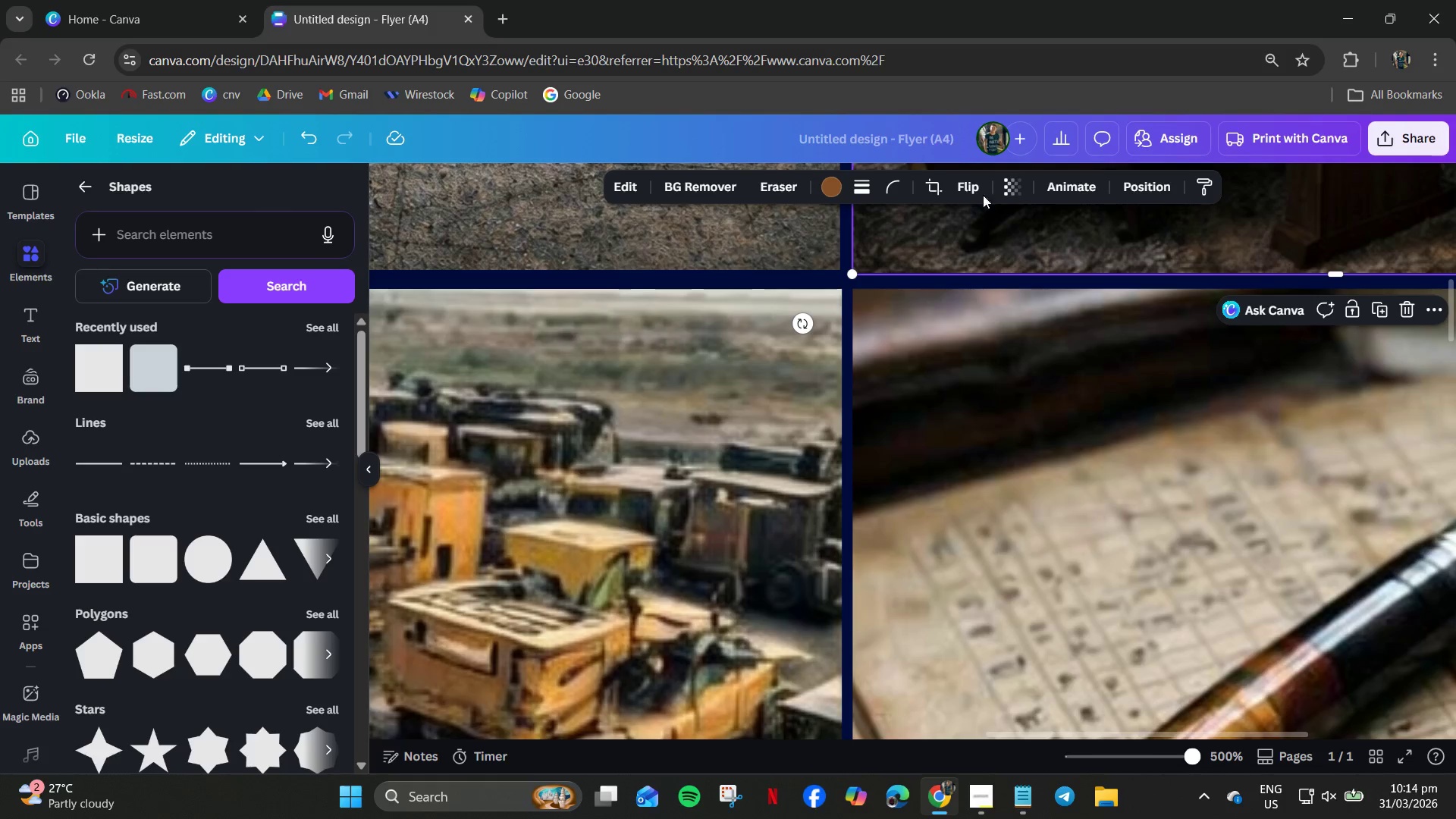 
left_click([998, 97])
 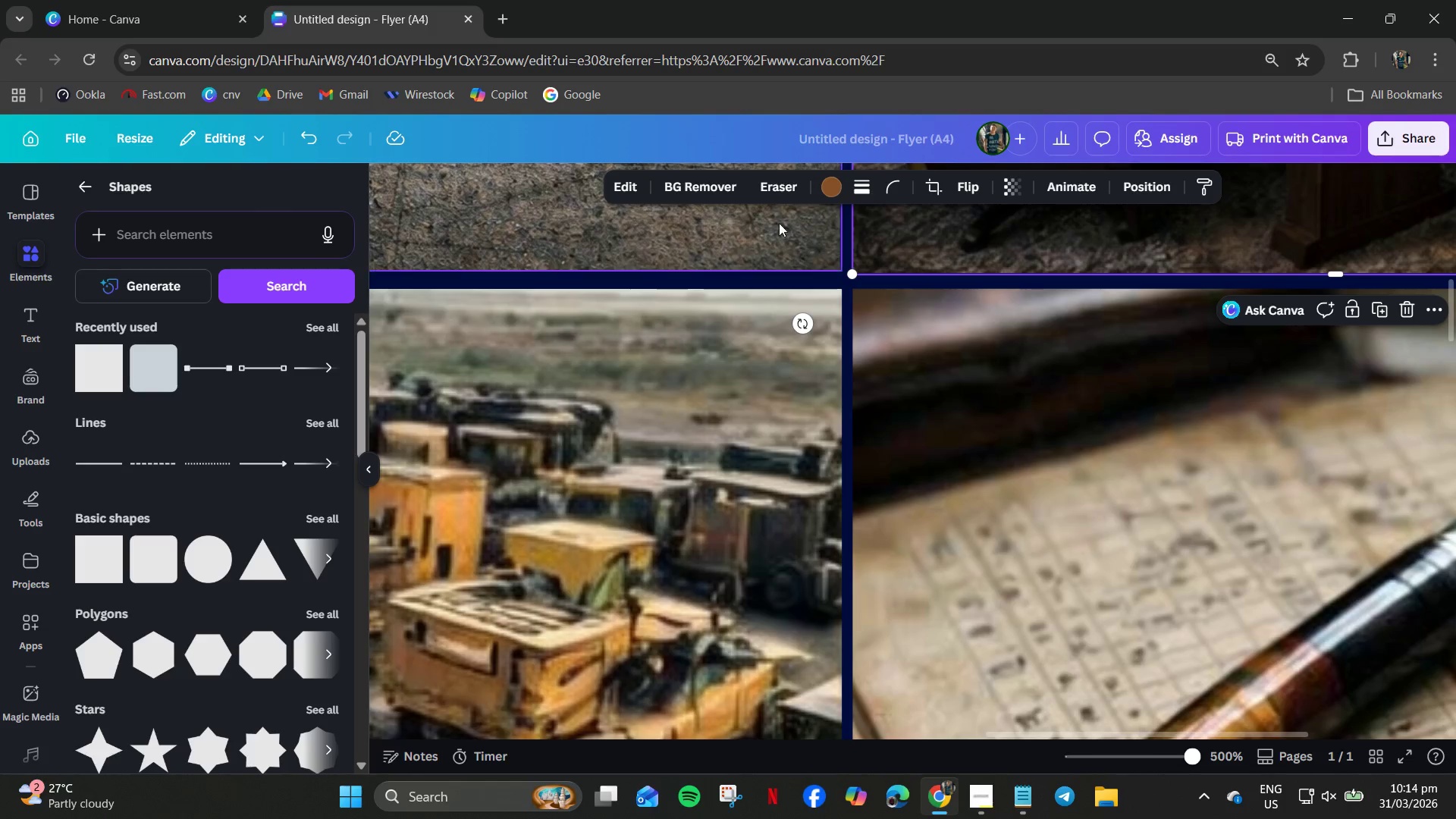 
left_click([763, 238])
 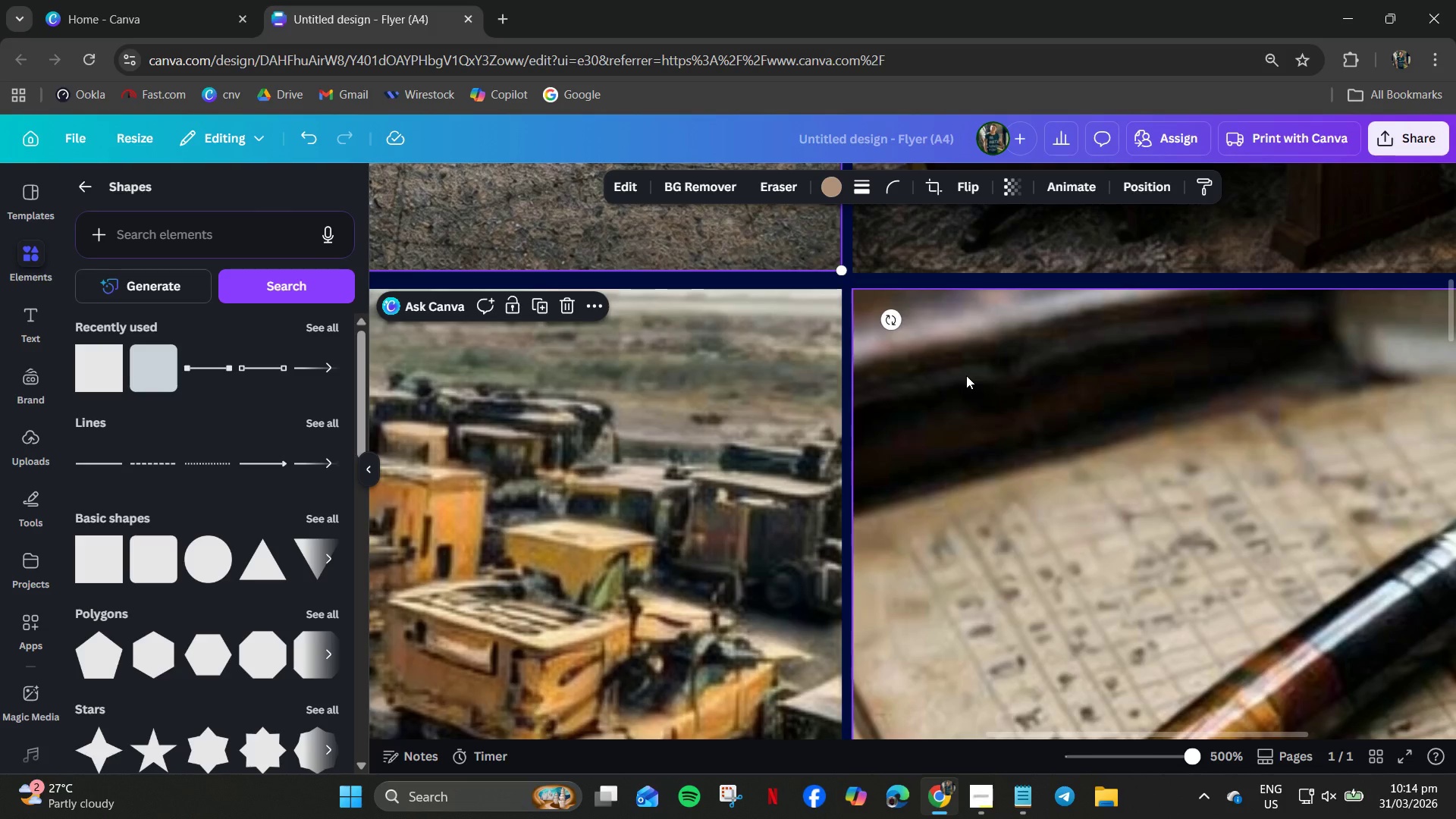 
left_click([966, 375])
 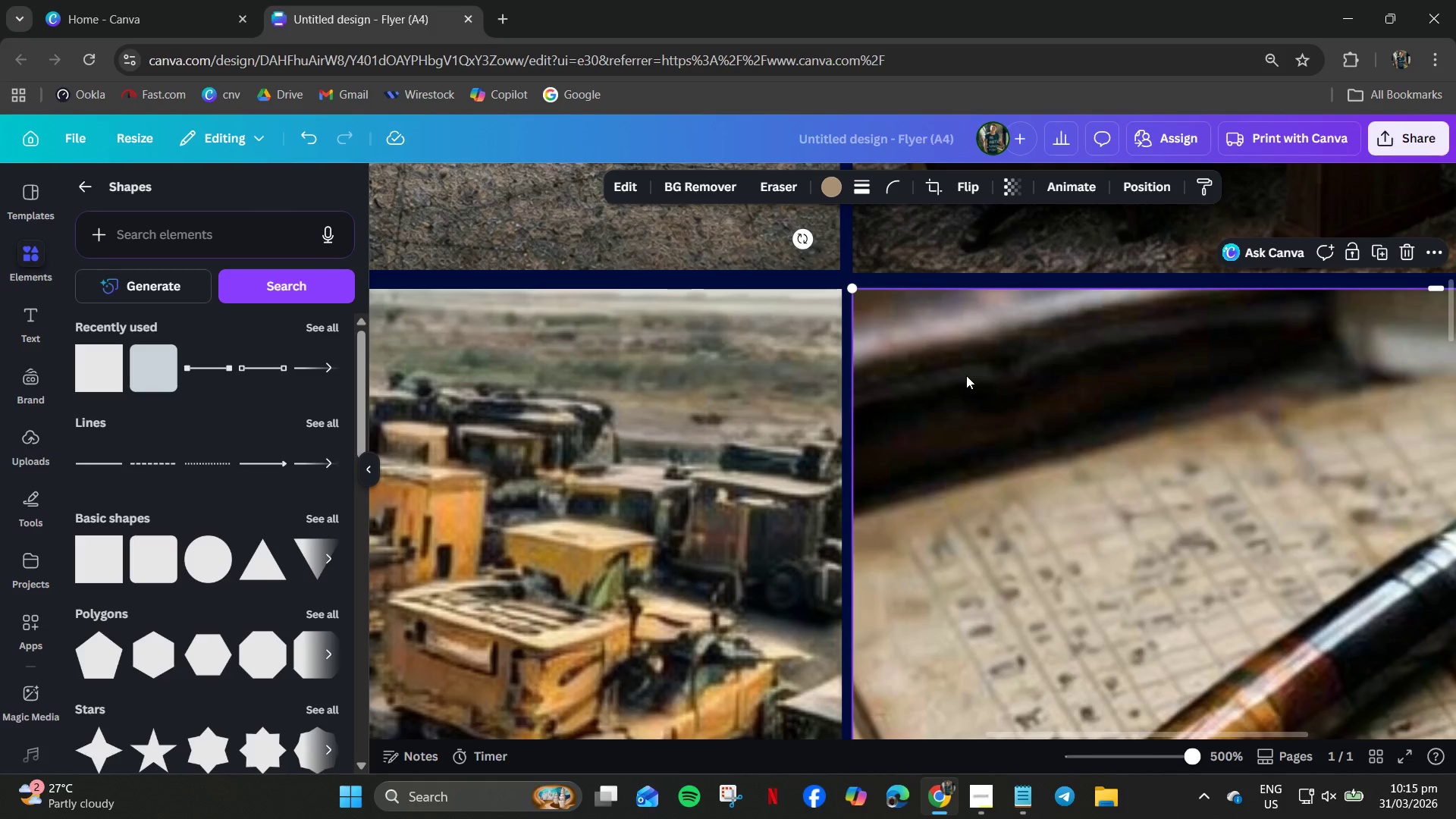 
hold_key(key=ControlLeft, duration=1.19)
scroll: coordinate [966, 375], scroll_direction: down, amount: 8.0
 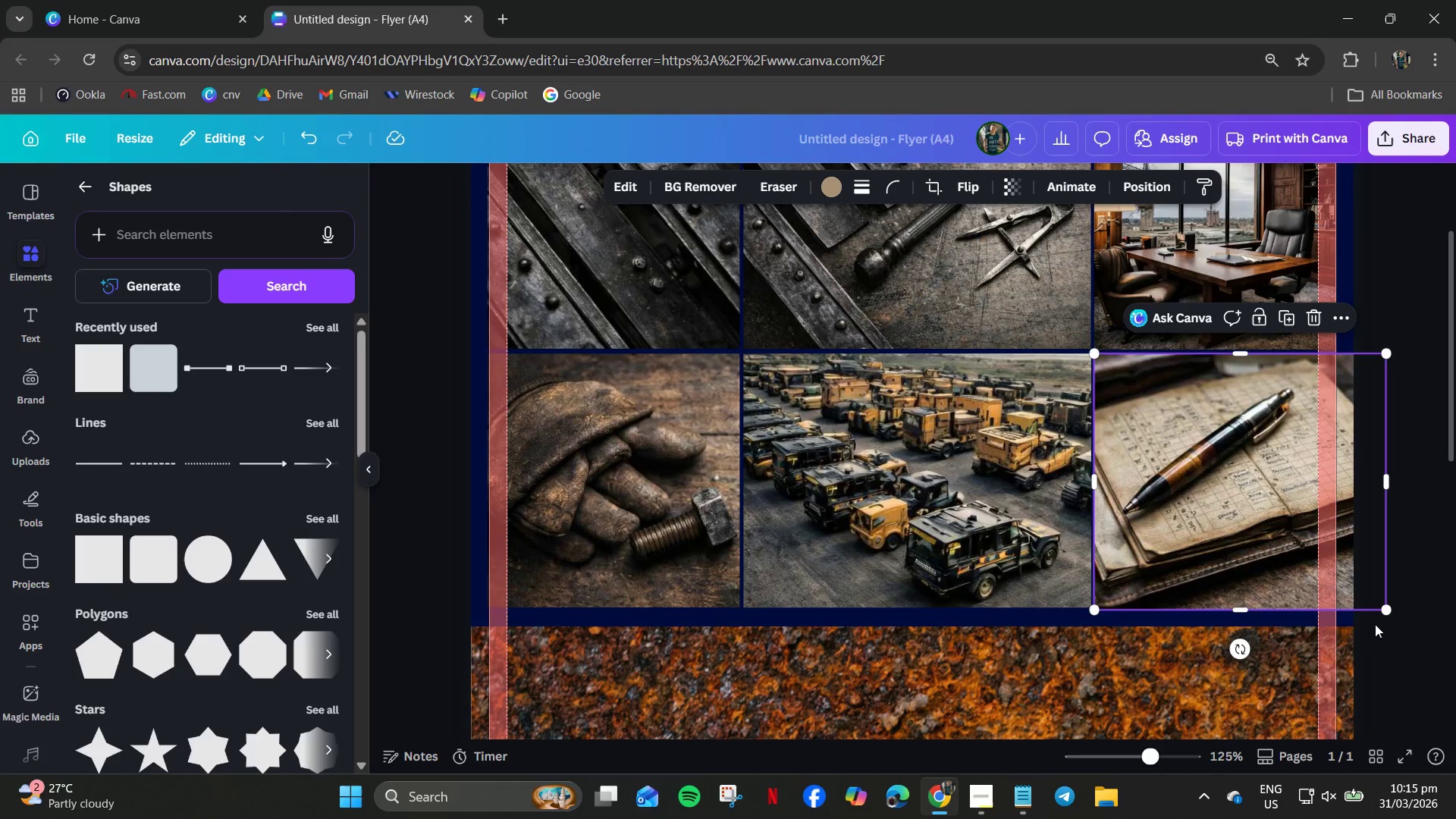 
left_click([1401, 629])
 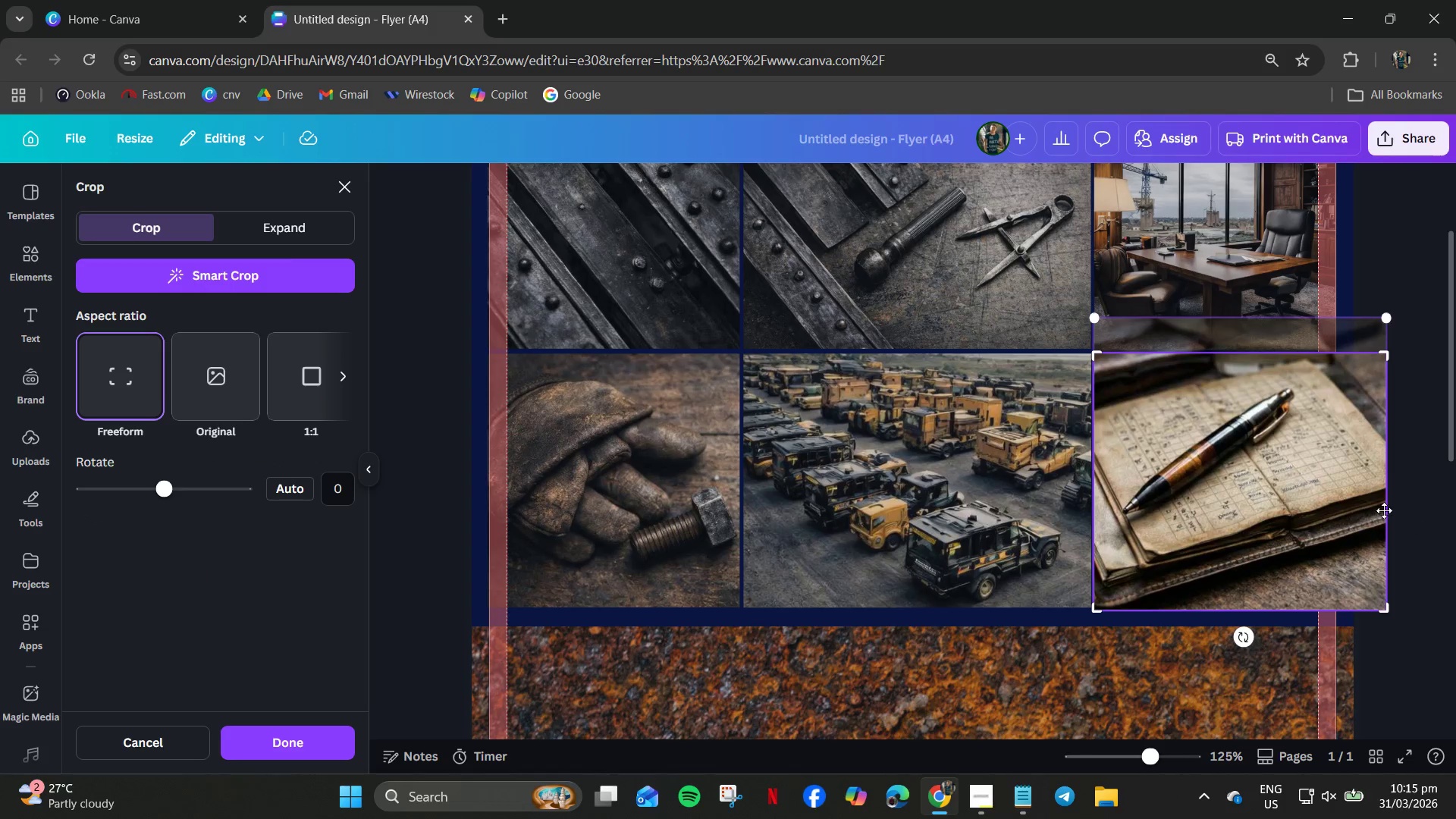 
left_click_drag(start_coordinate=[1382, 356], to_coordinate=[1316, 362])
 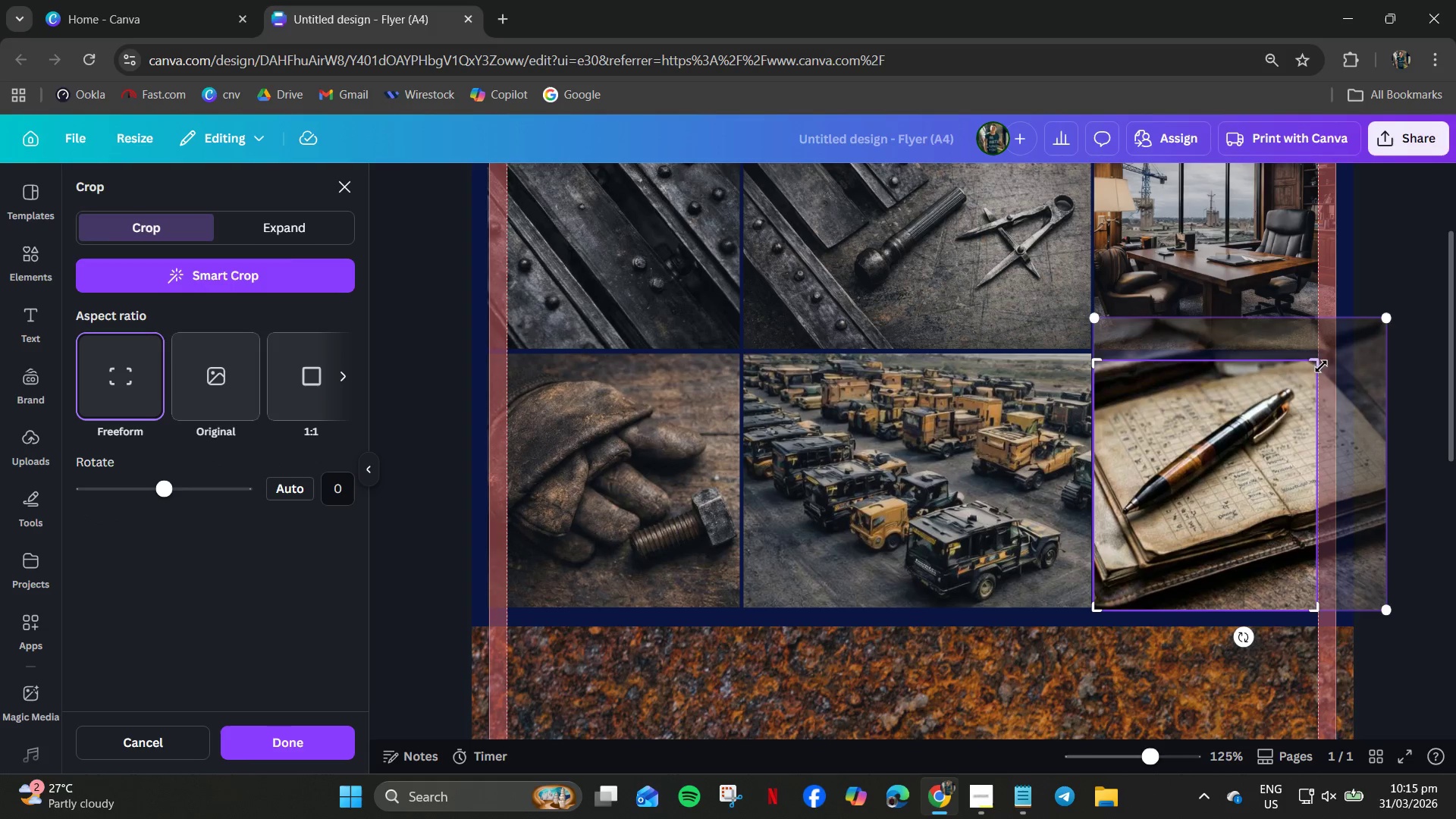 
left_click_drag(start_coordinate=[1313, 364], to_coordinate=[1314, 358])
 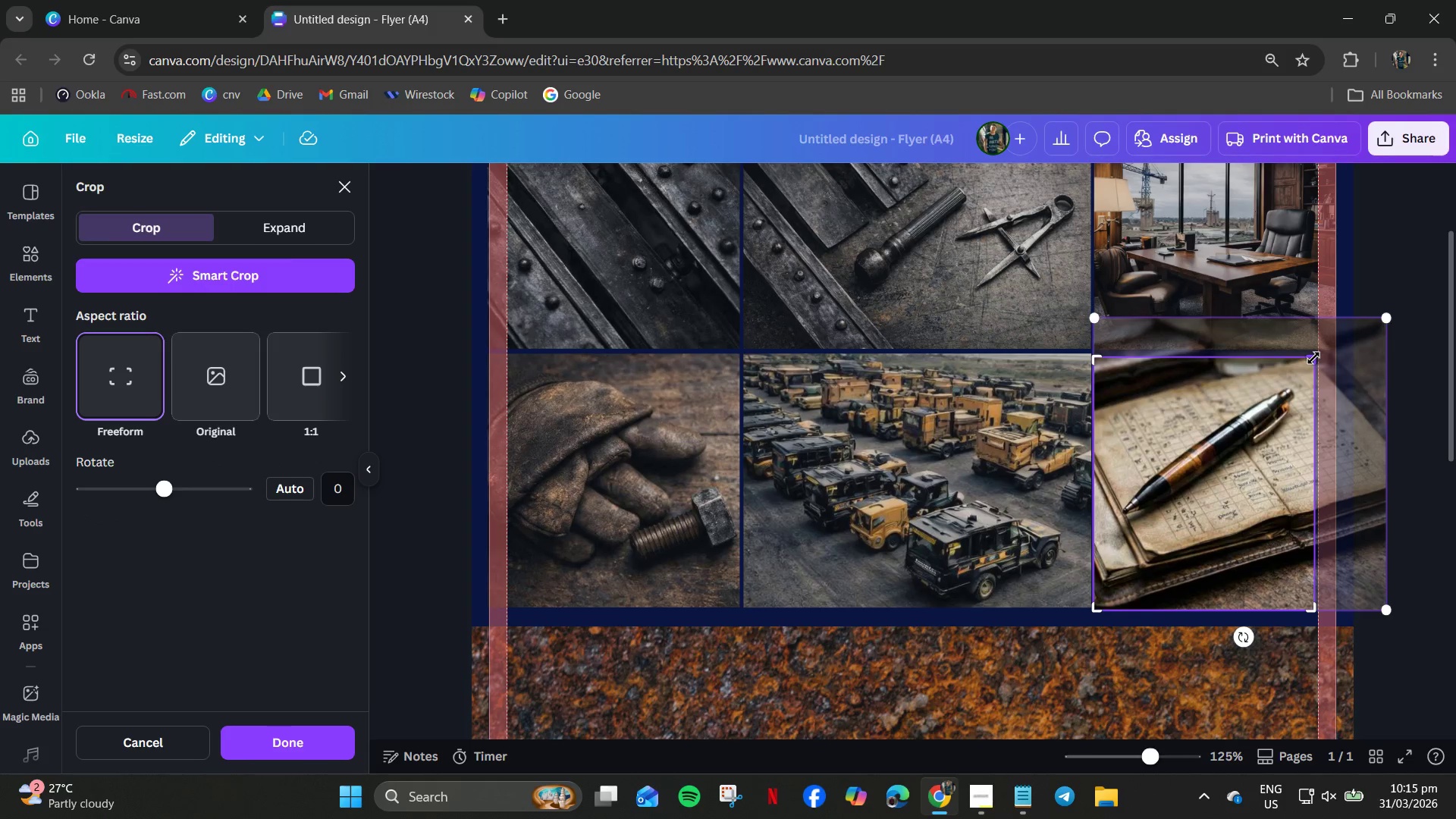 
left_click_drag(start_coordinate=[1313, 358], to_coordinate=[1316, 353])
 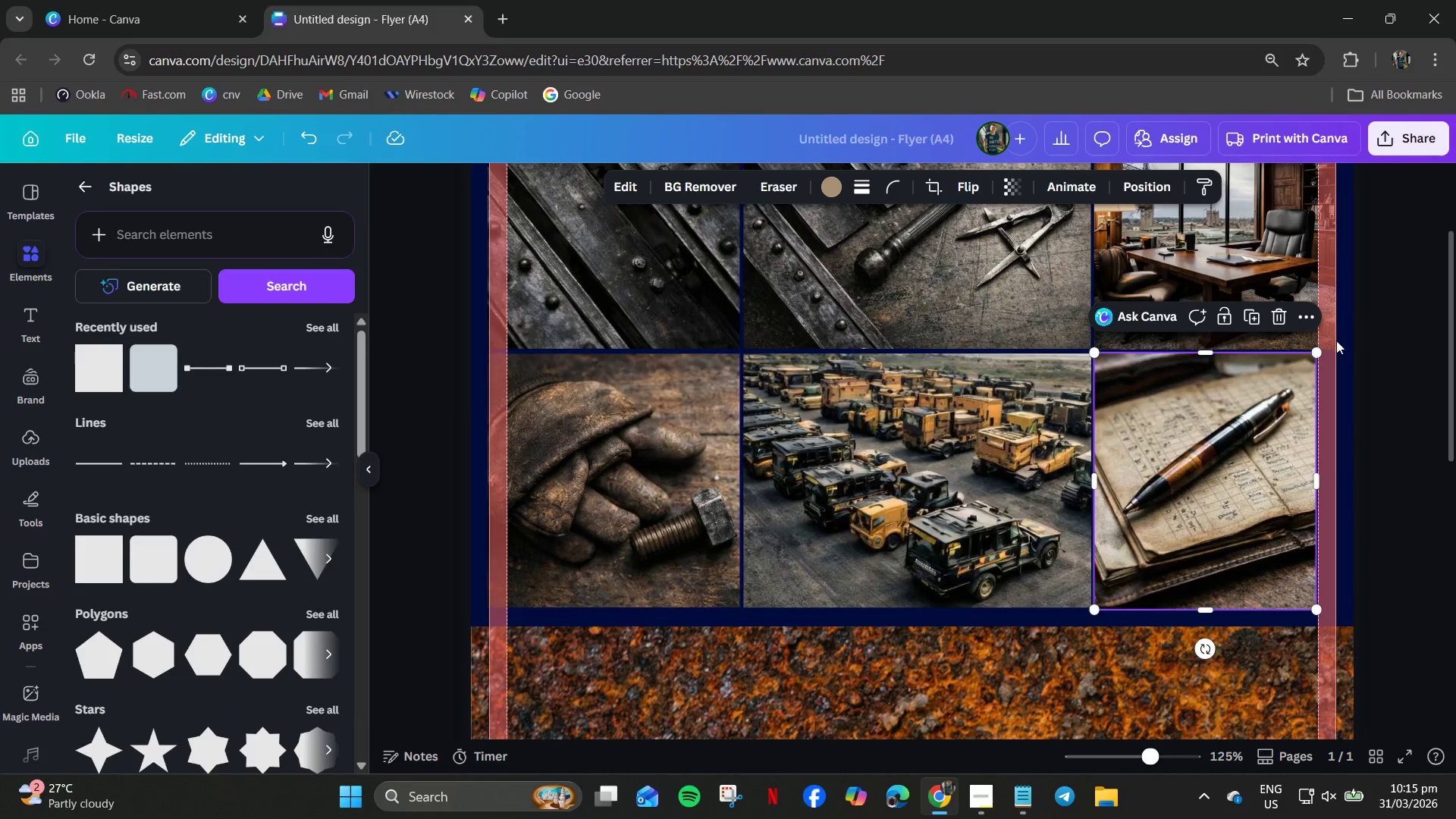 
hold_key(key=ControlLeft, duration=1.08)
scroll: coordinate [1205, 449], scroll_direction: up, amount: 6.0
 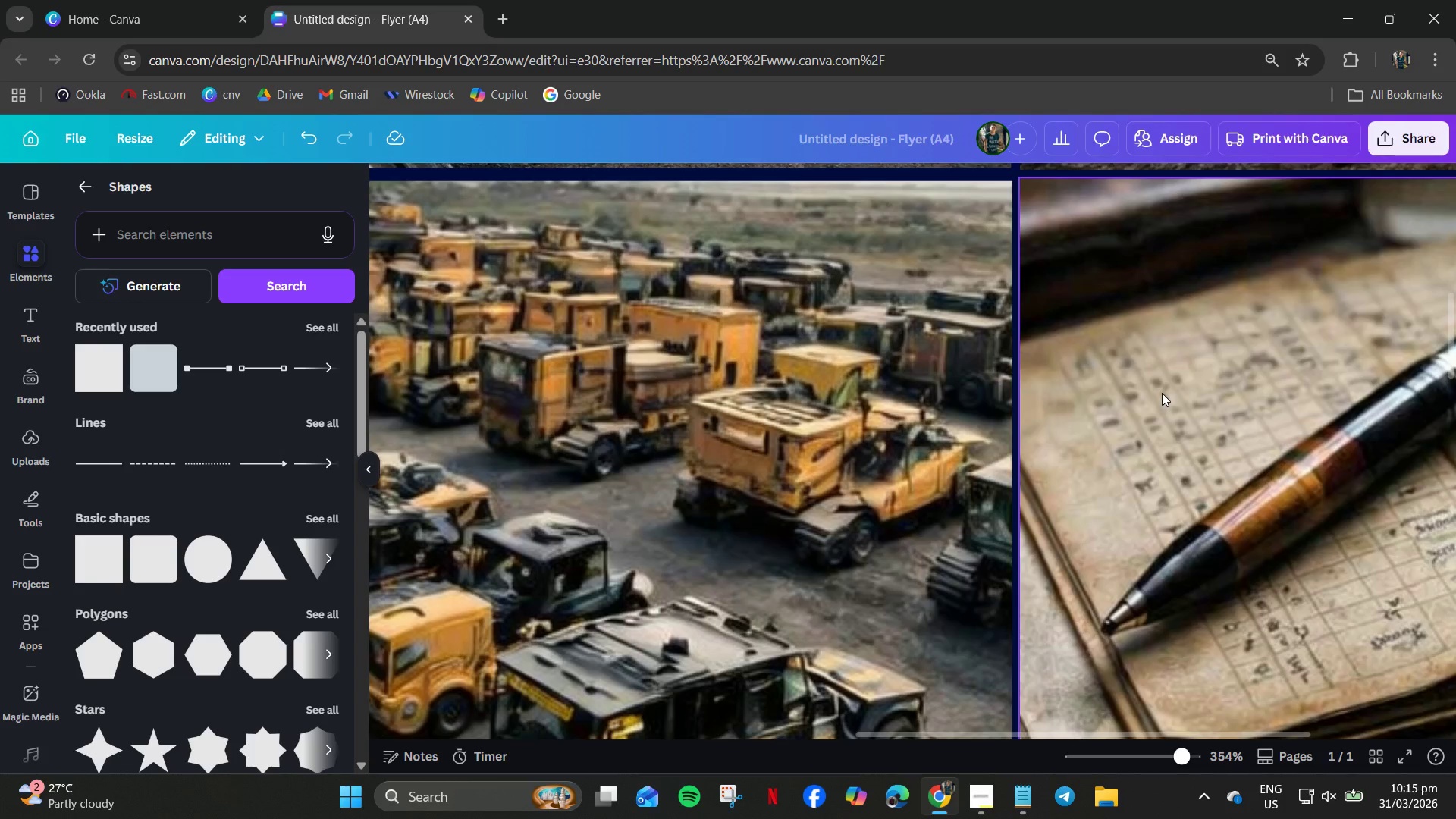 
left_click_drag(start_coordinate=[1162, 393], to_coordinate=[1162, 400])
 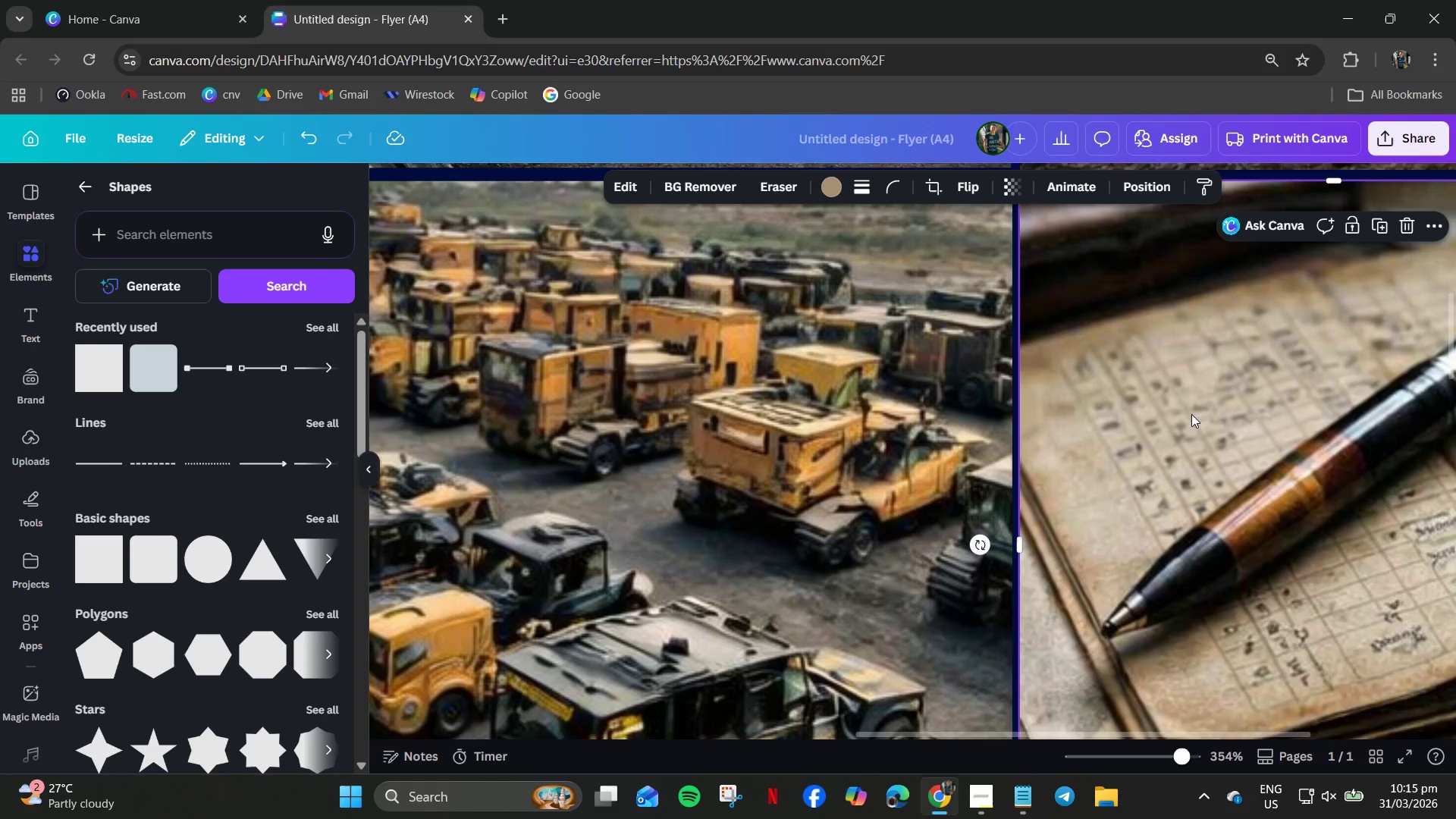 
scroll: coordinate [1197, 415], scroll_direction: up, amount: 3.0
 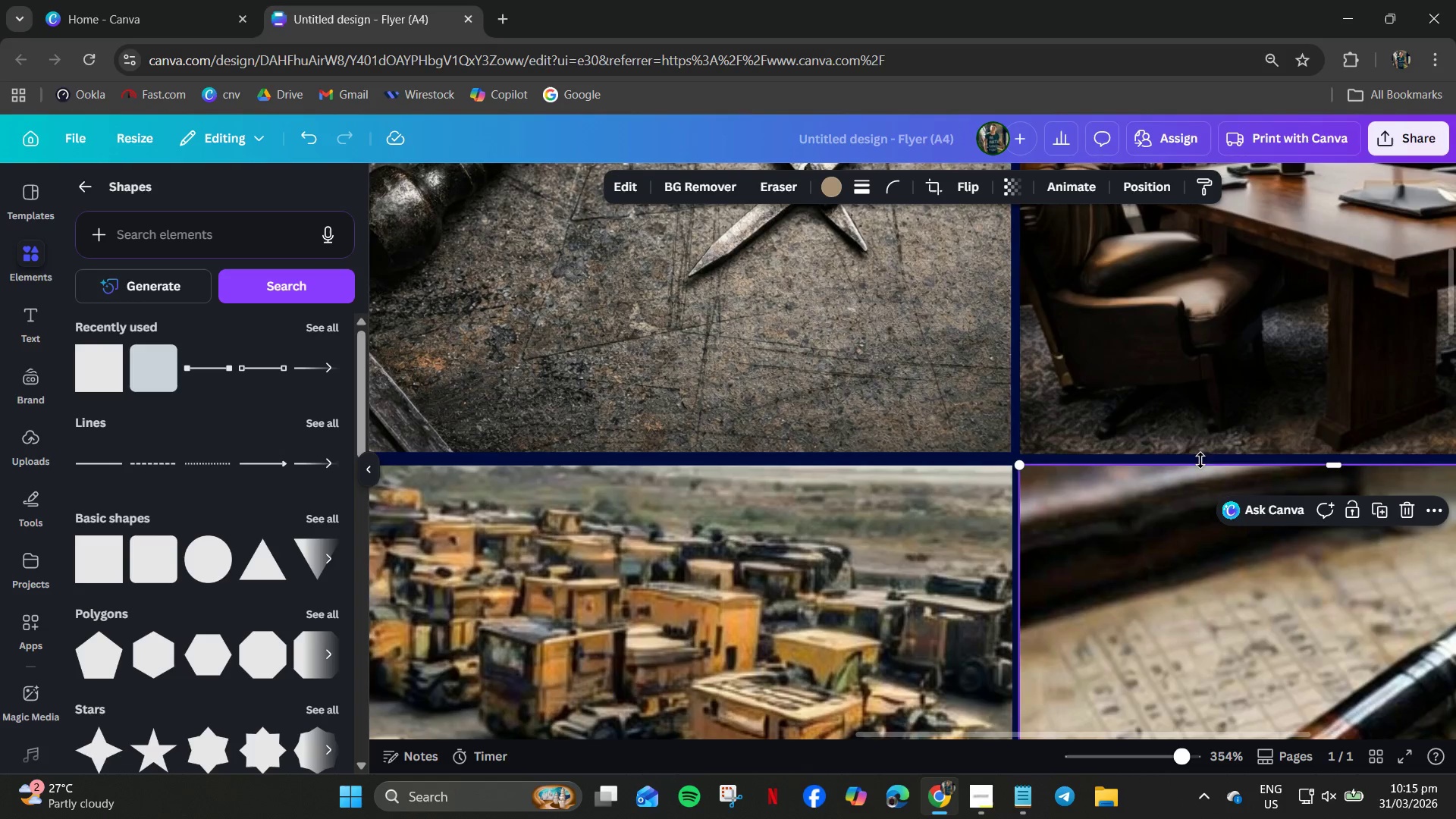 
left_click([1171, 410])
 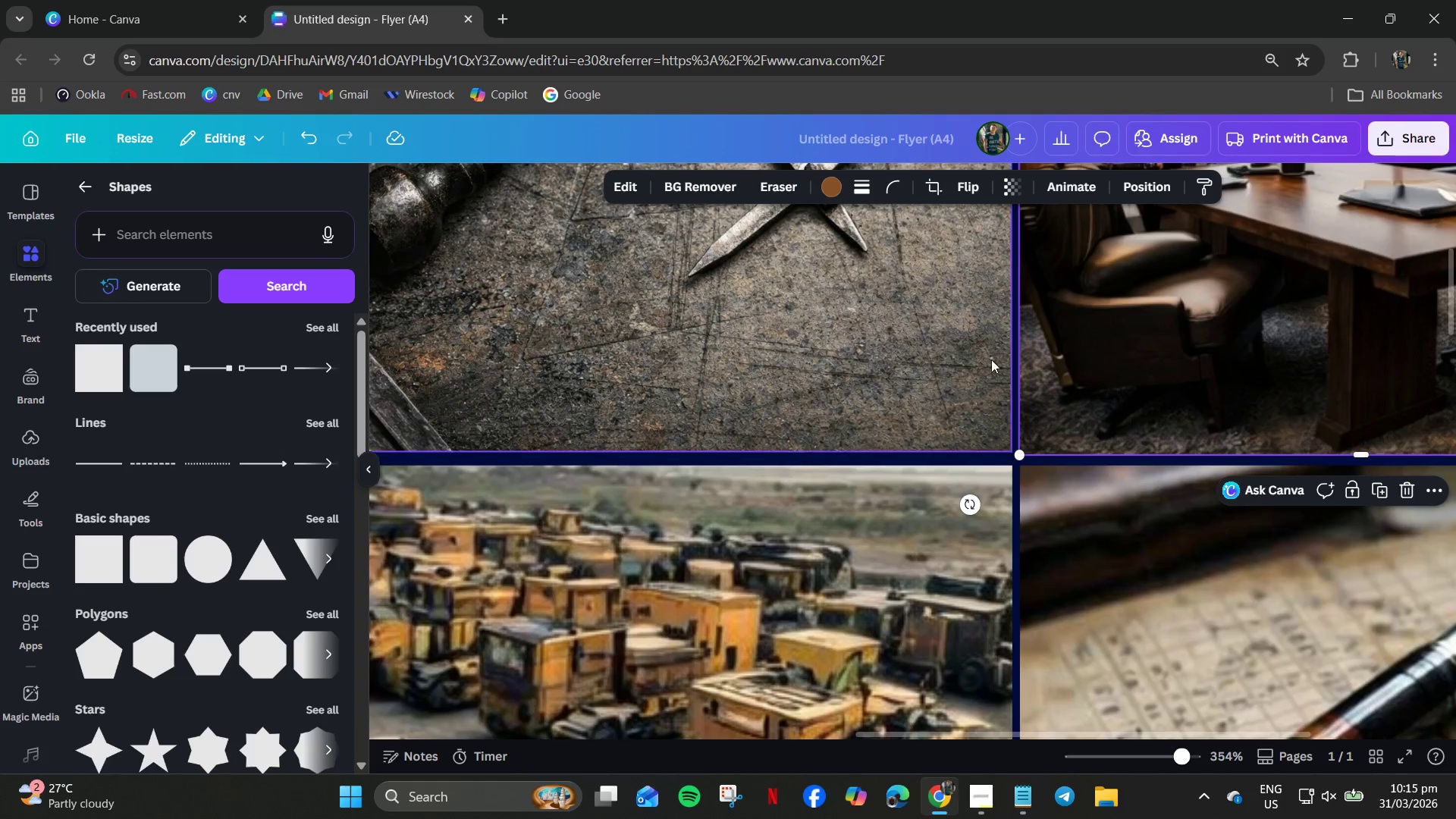 
left_click([947, 351])
 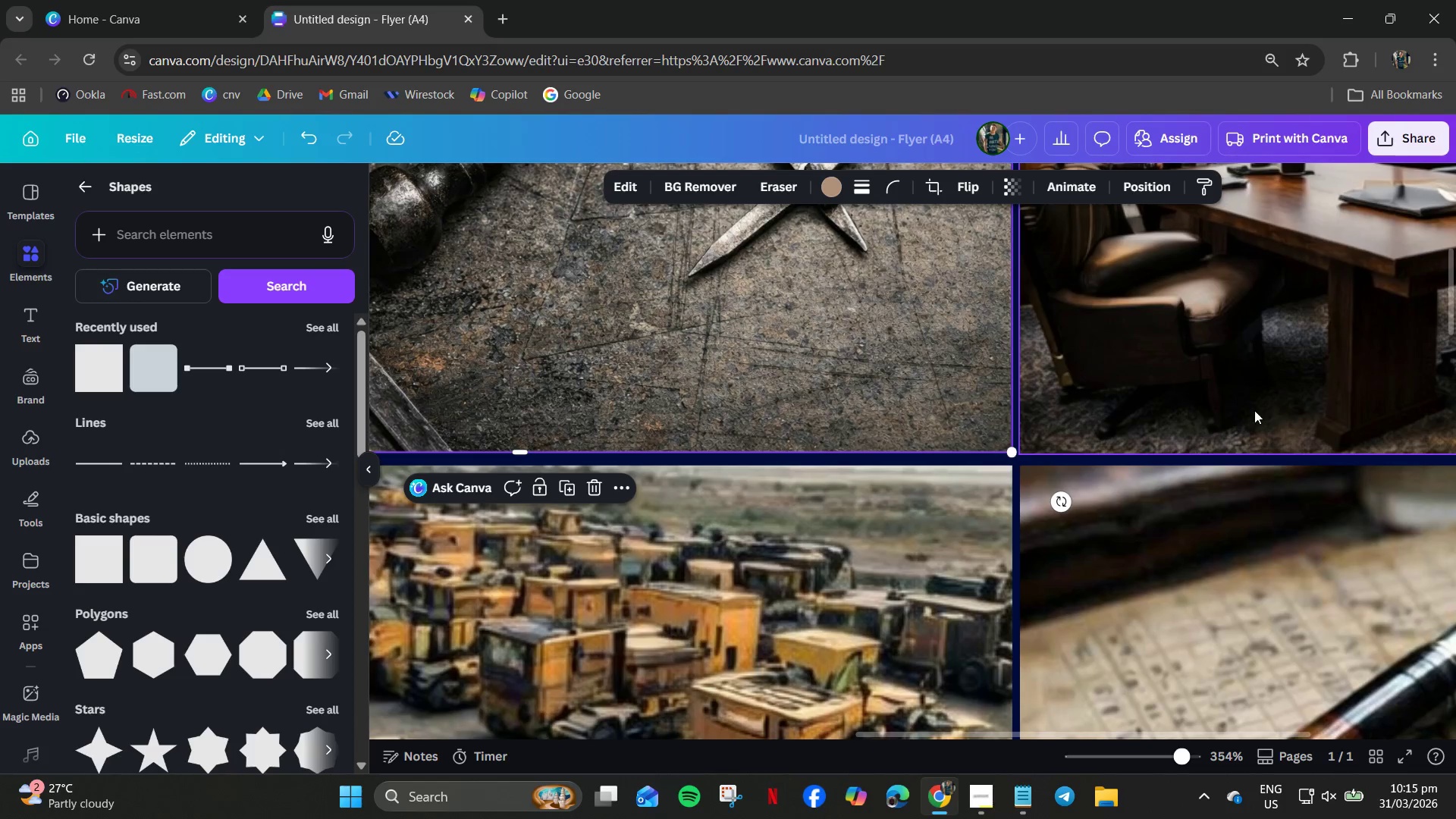 
left_click_drag(start_coordinate=[1257, 413], to_coordinate=[1254, 407])
 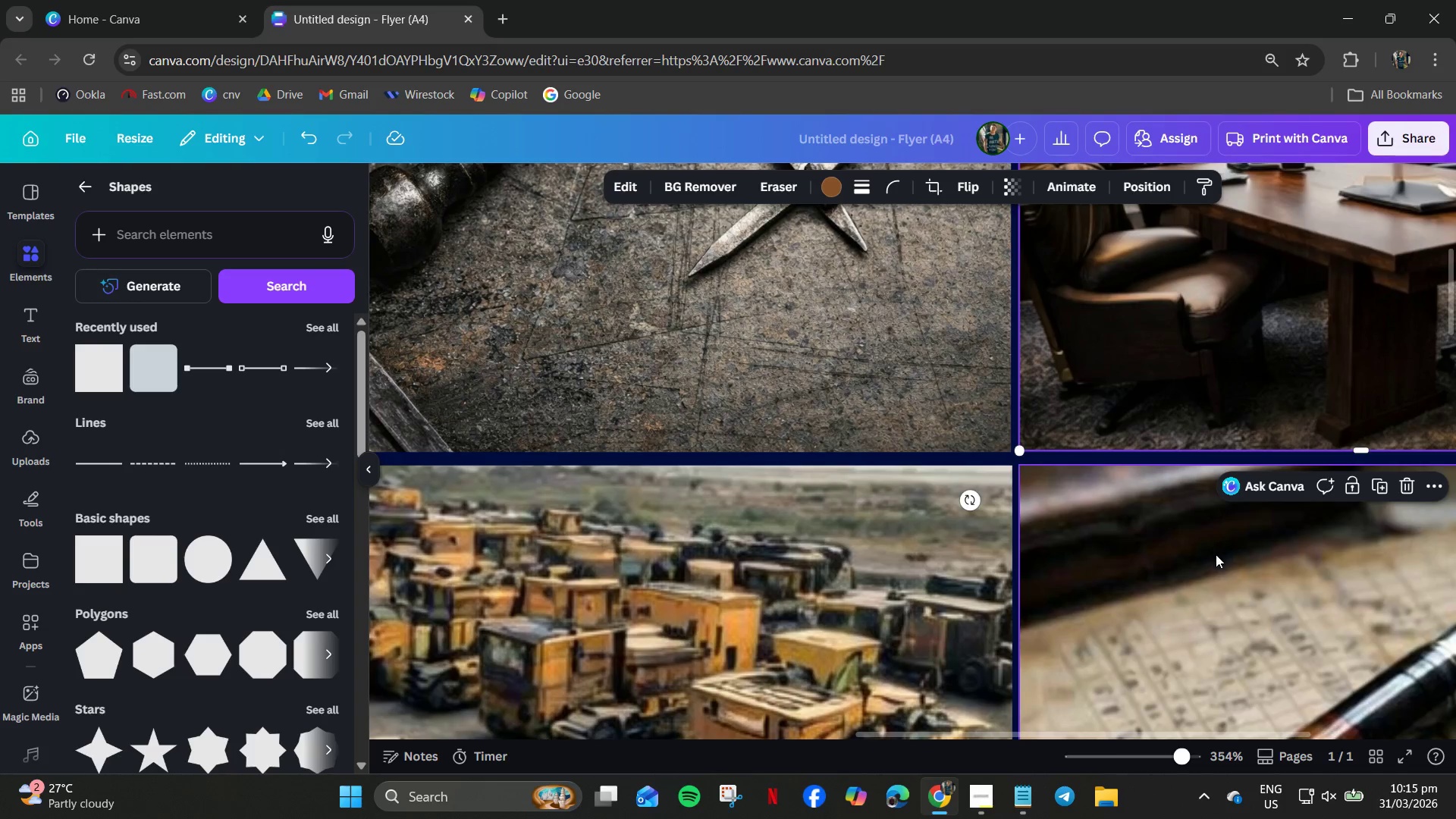 
left_click([1216, 554])
 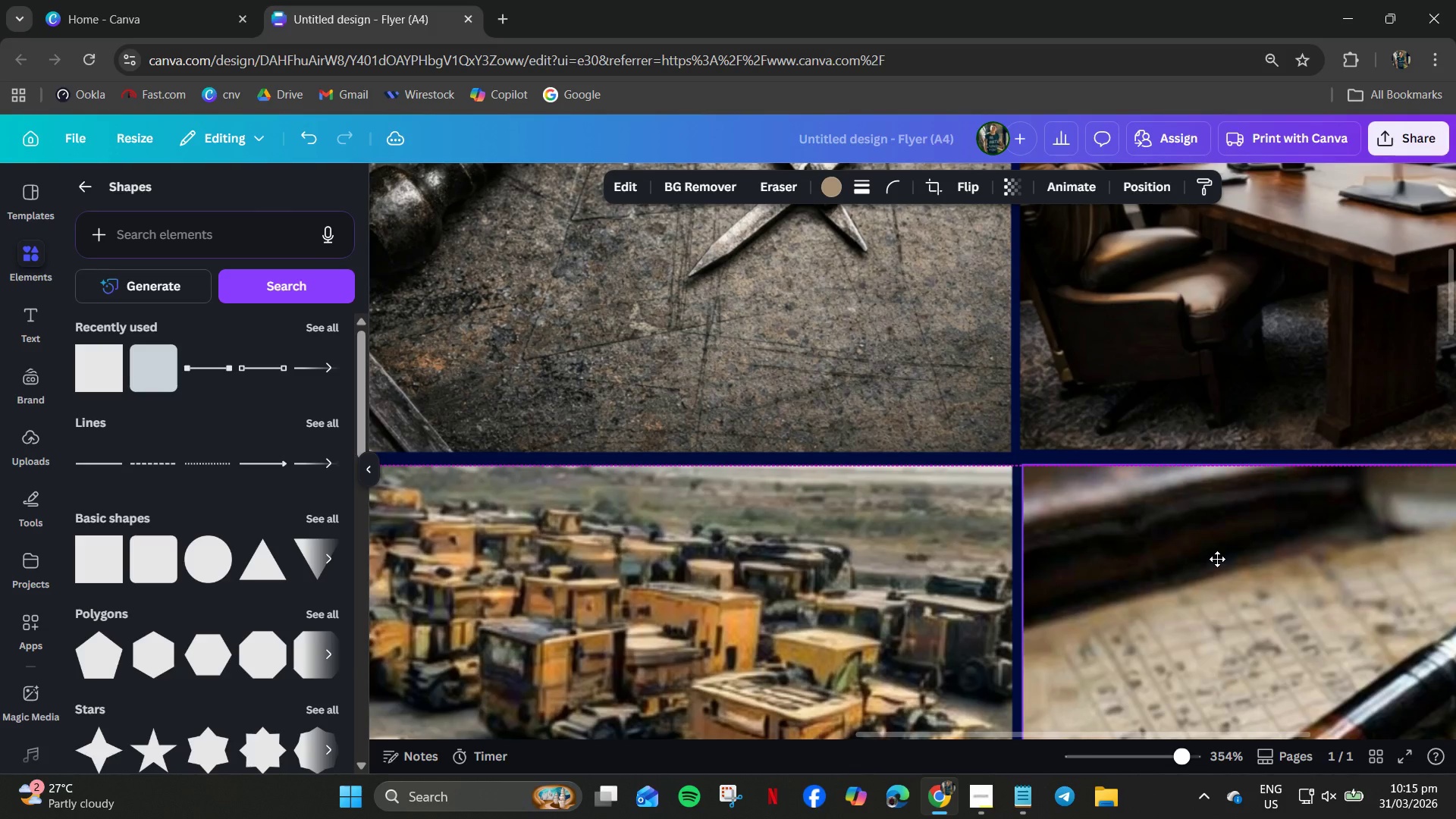 
hold_key(key=ControlLeft, duration=0.64)
scroll: coordinate [959, 555], scroll_direction: down, amount: 4.0
 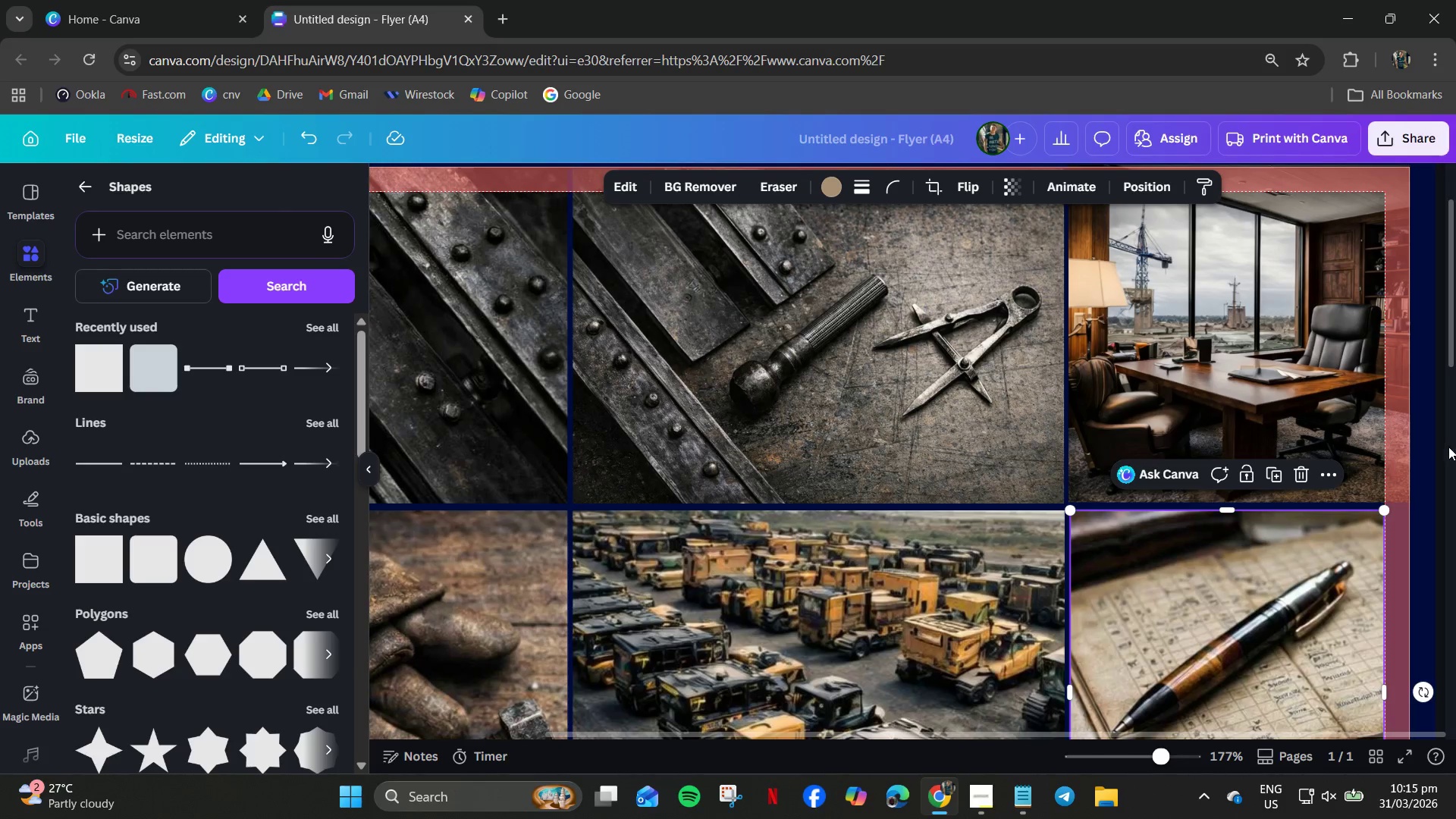 
left_click([1430, 448])
 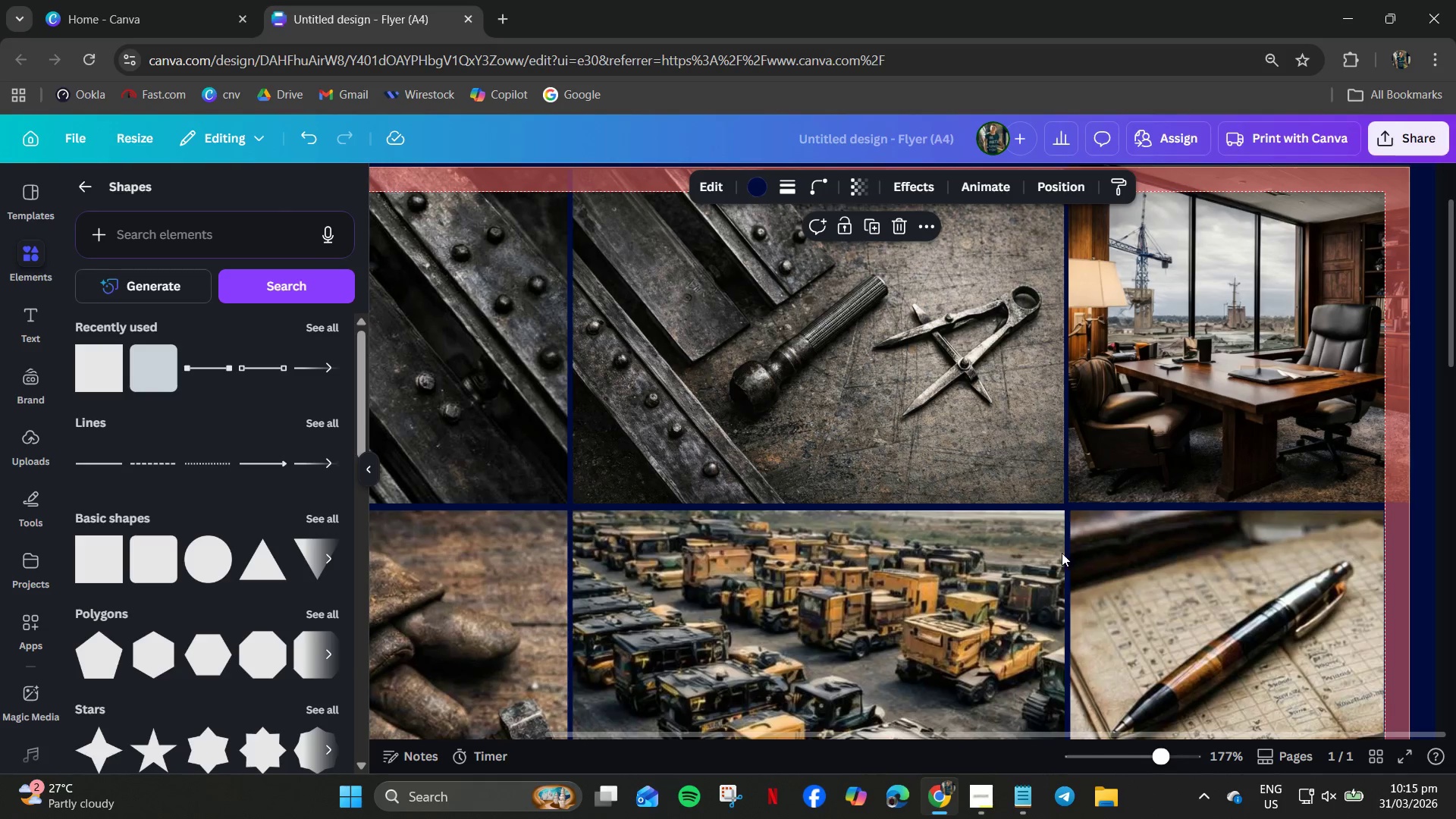 
scroll: coordinate [883, 559], scroll_direction: down, amount: 4.0
 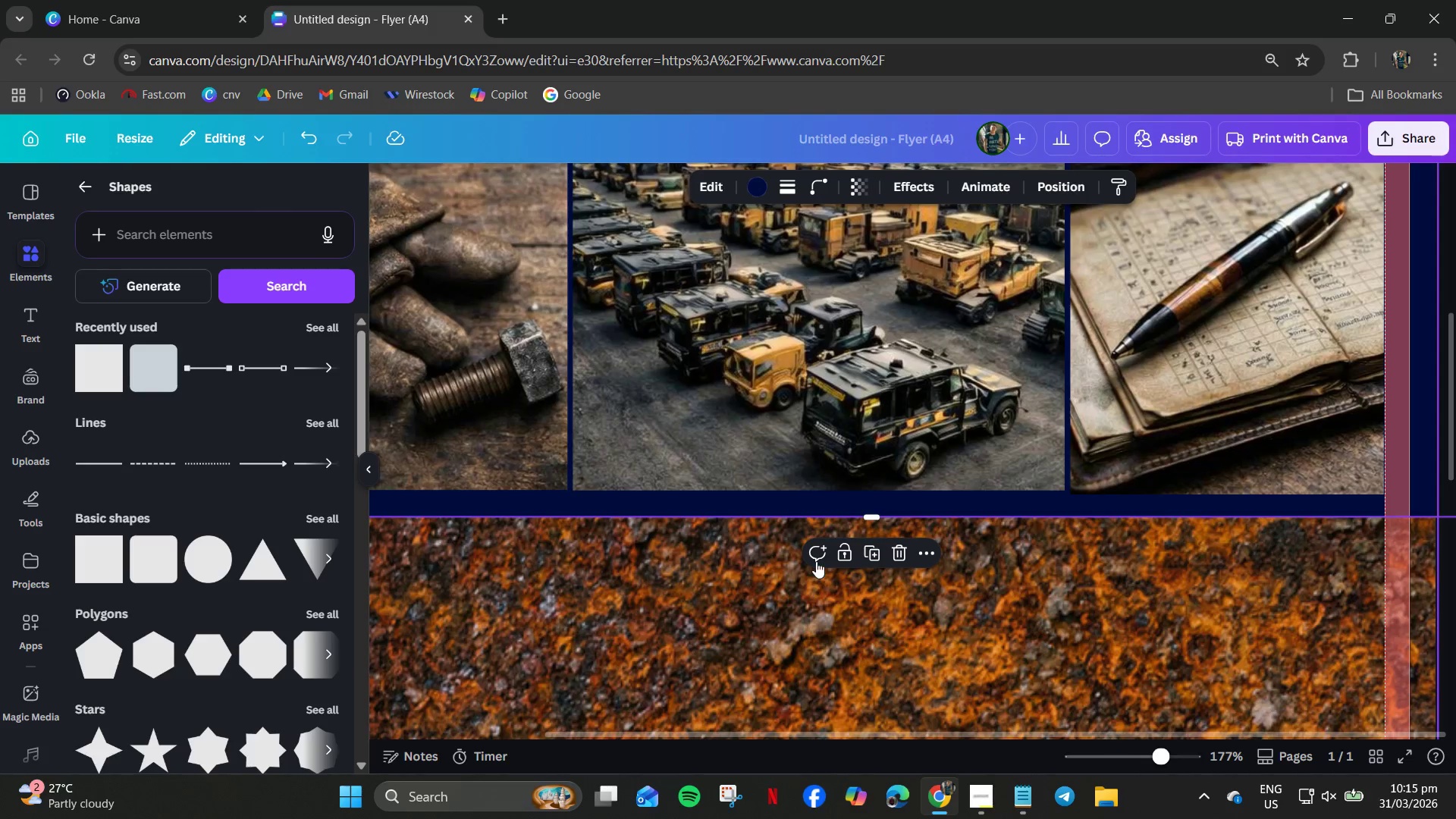 
wait(5.89)
 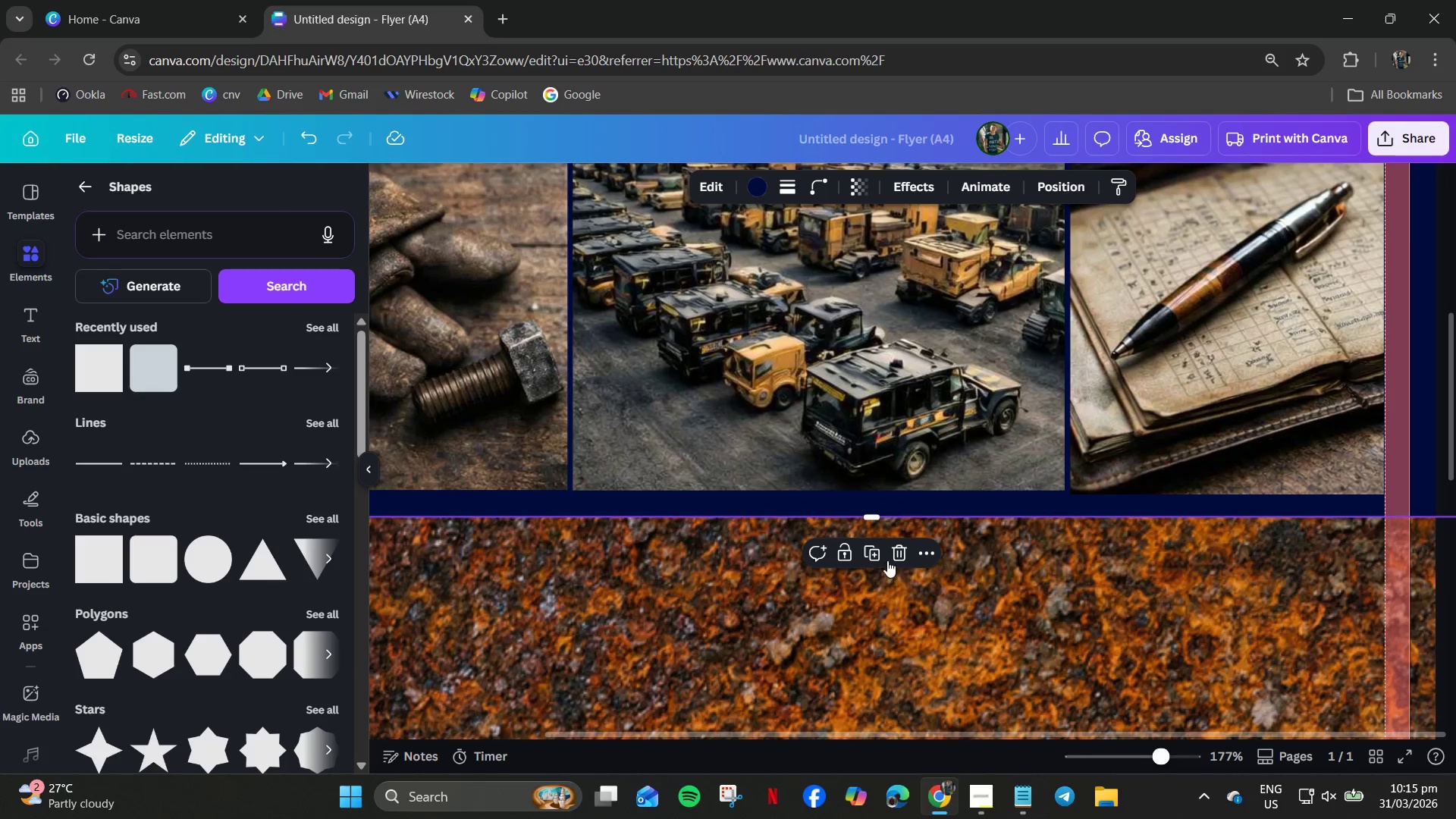 
hold_key(key=ControlLeft, duration=0.59)
scroll: coordinate [852, 534], scroll_direction: down, amount: 6.0
 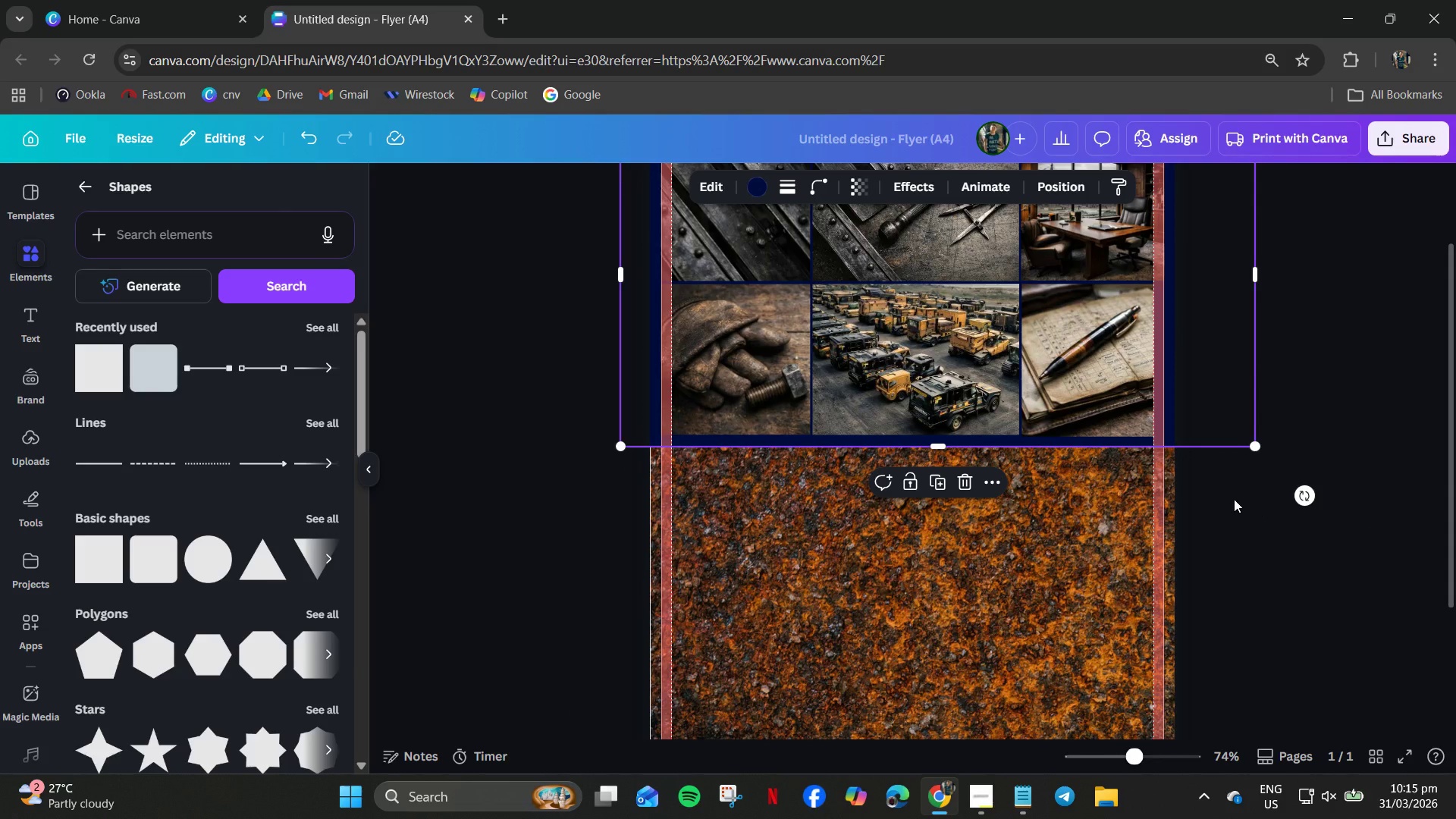 
left_click([1234, 499])
 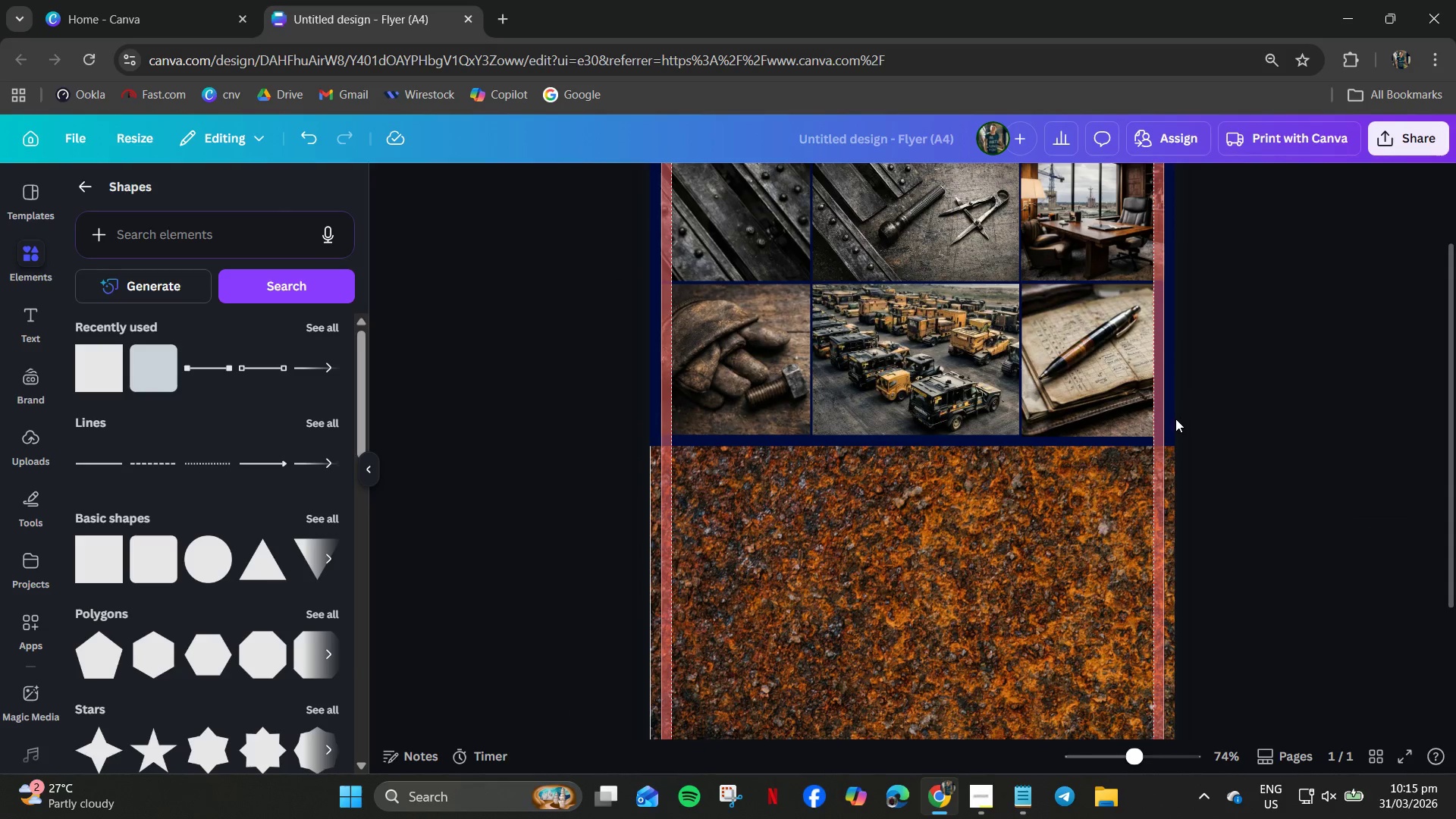 
left_click([1170, 424])
 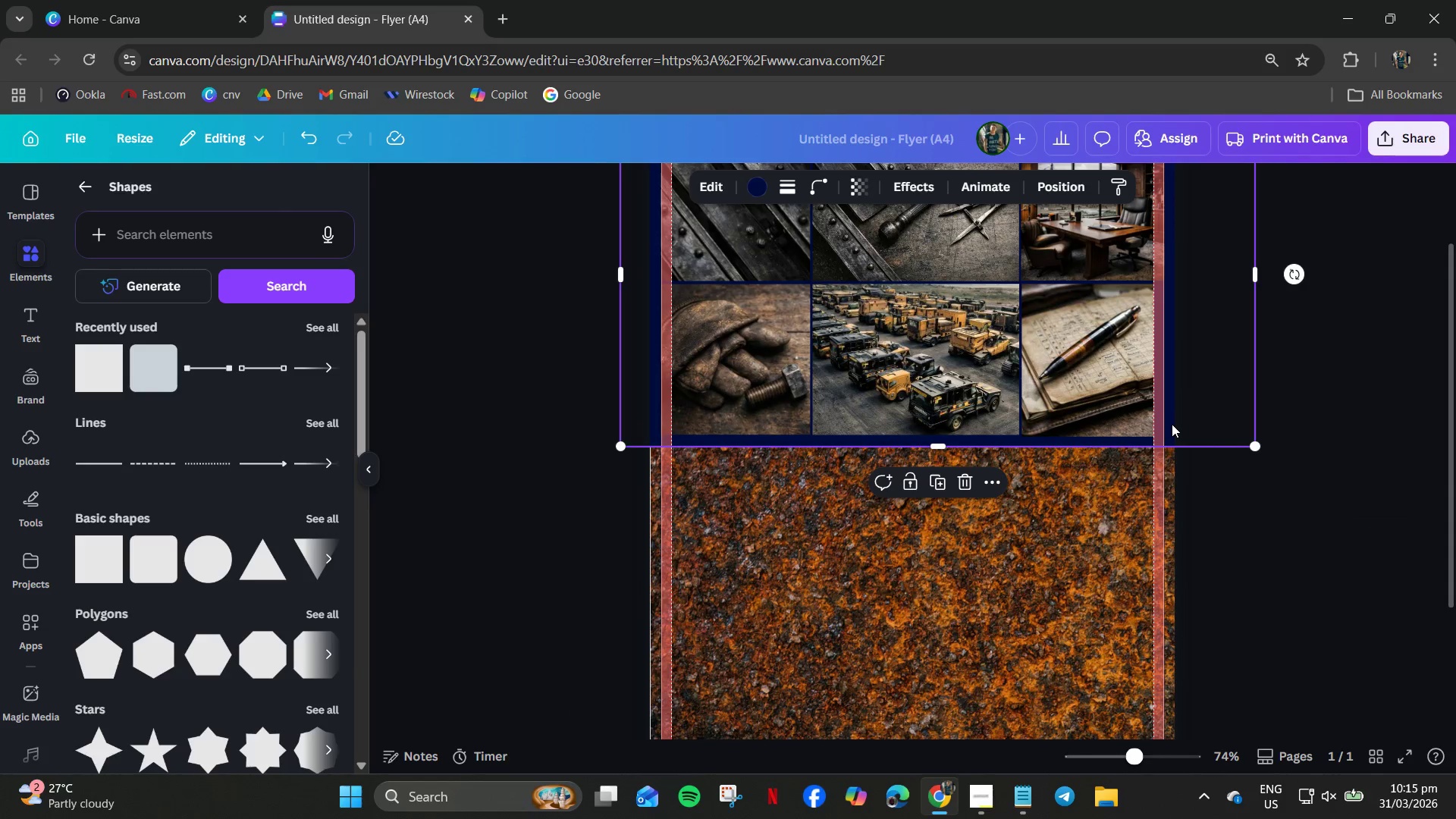 
key(Control+C)
 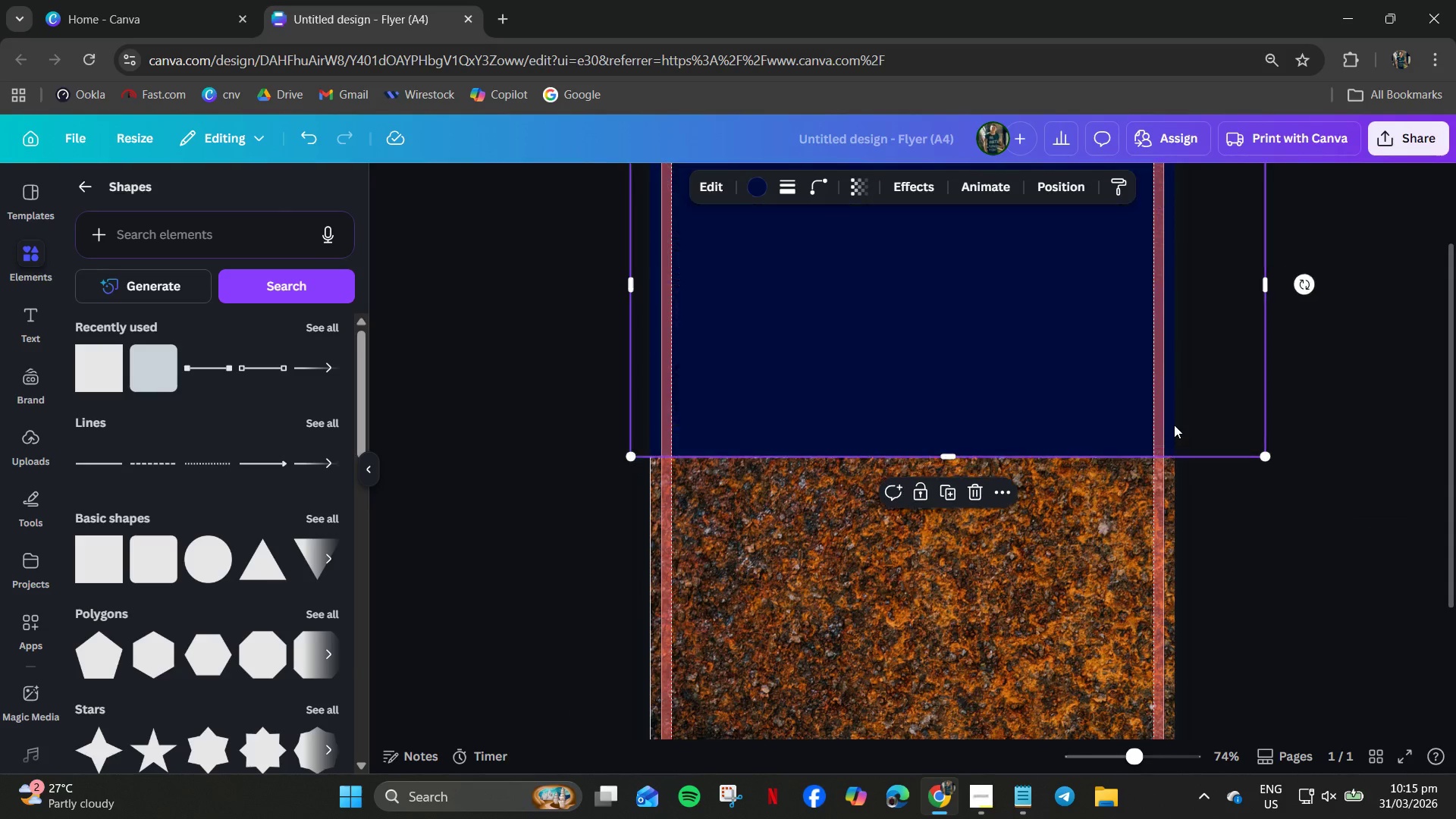 
key(Control+V)
 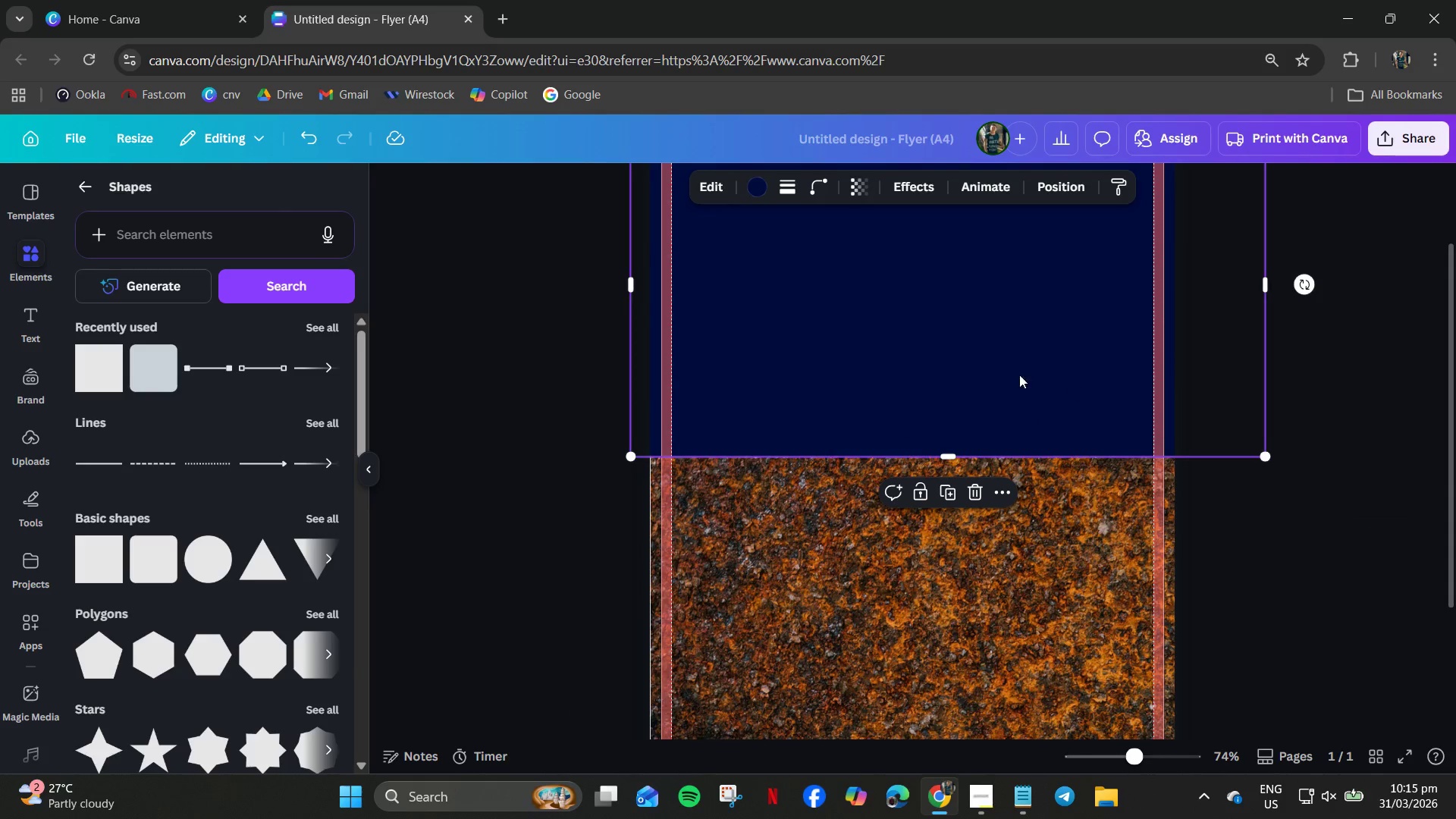 
left_click_drag(start_coordinate=[980, 357], to_coordinate=[979, 692])
 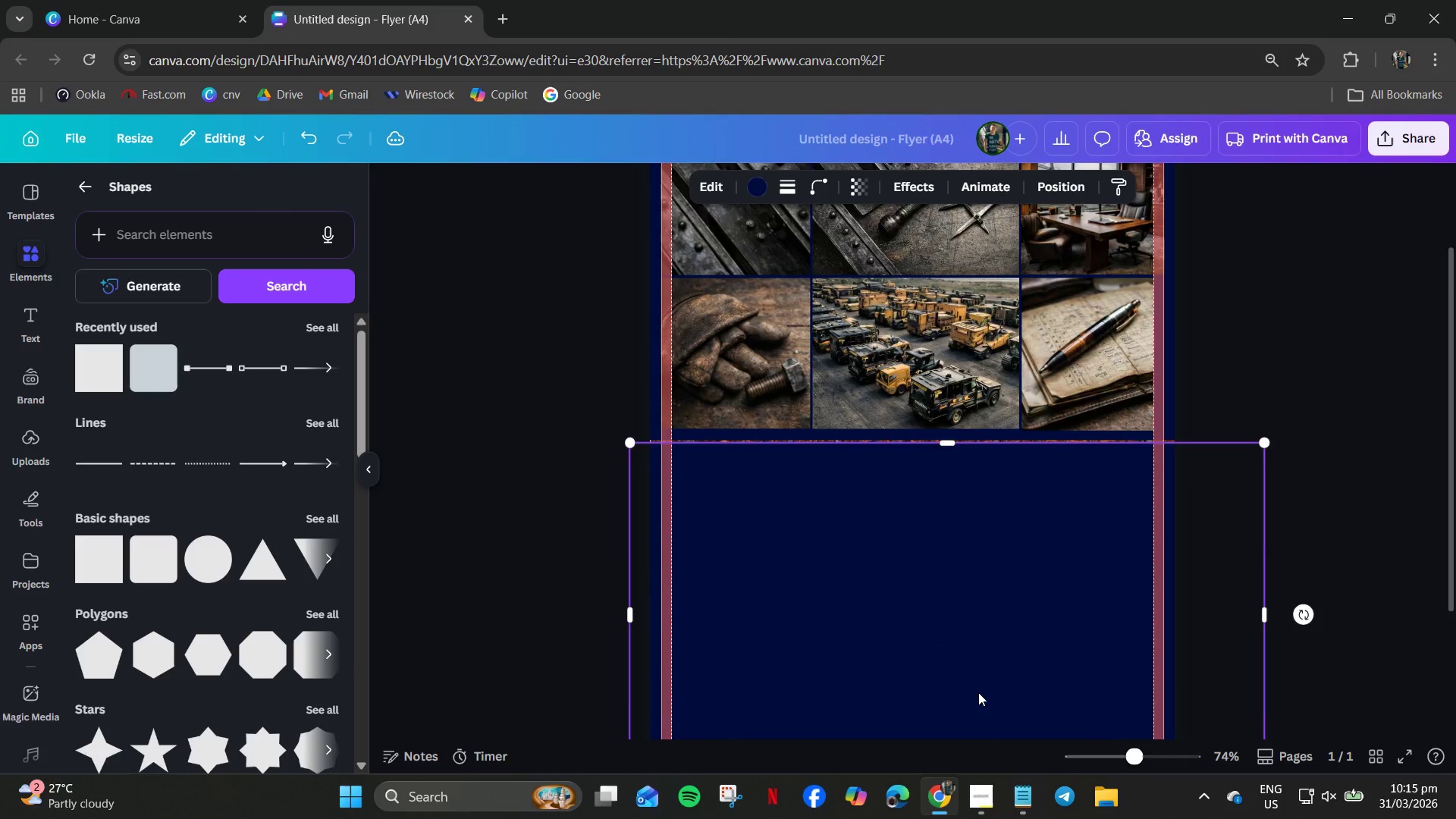 
scroll: coordinate [978, 692], scroll_direction: down, amount: 4.0
 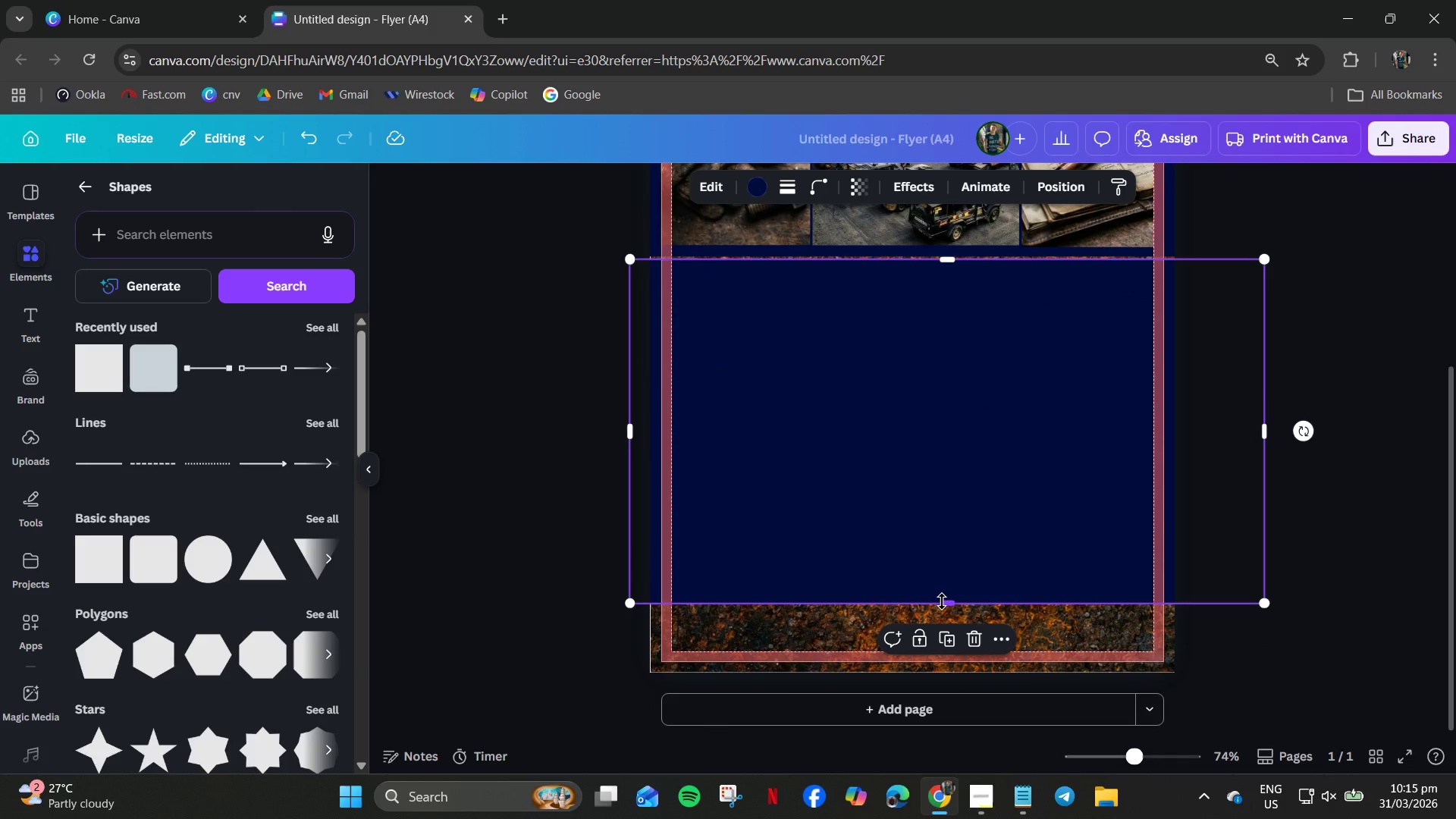 
left_click_drag(start_coordinate=[942, 601], to_coordinate=[951, 551])
 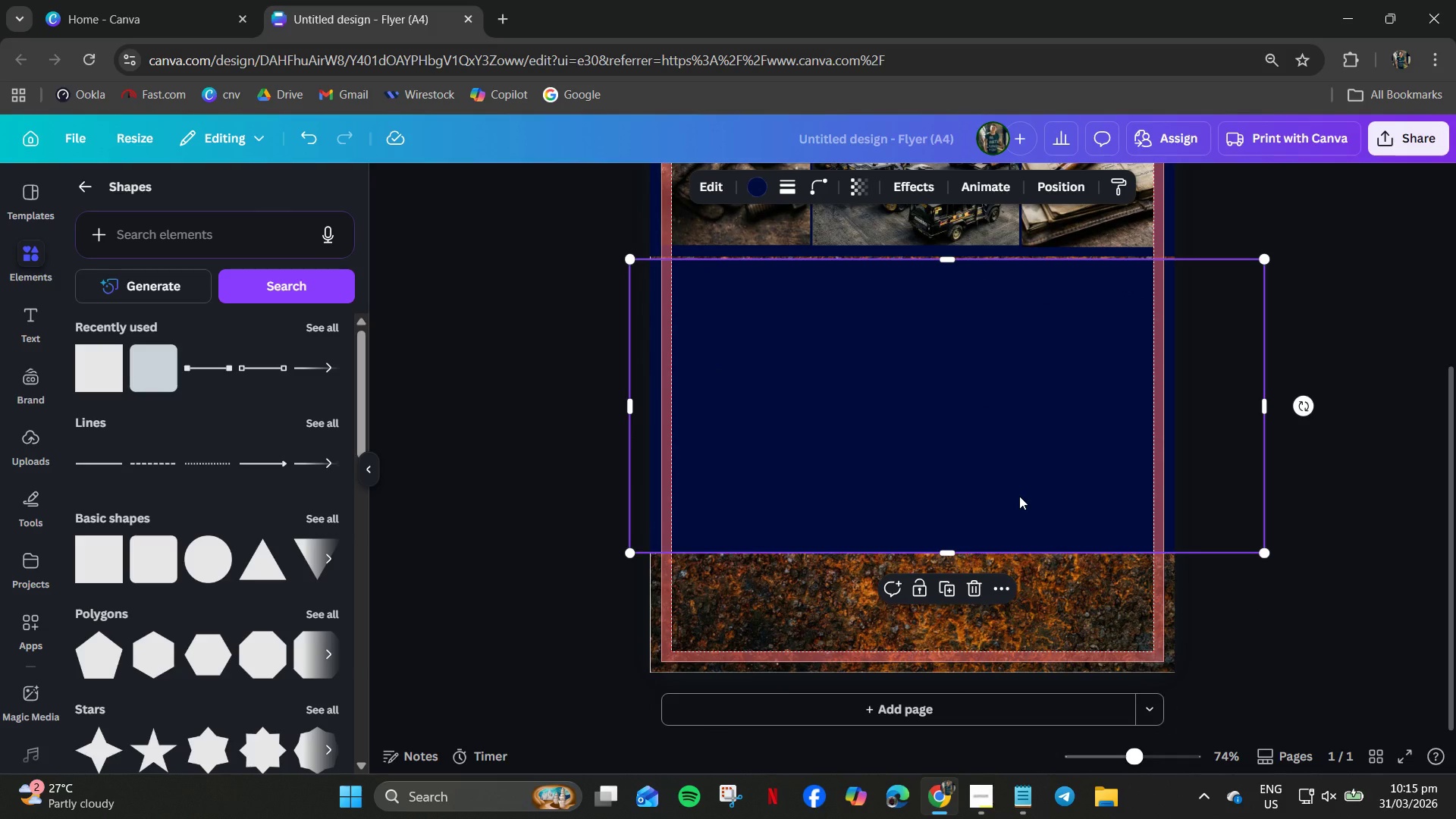 
key(ArrowUp)
 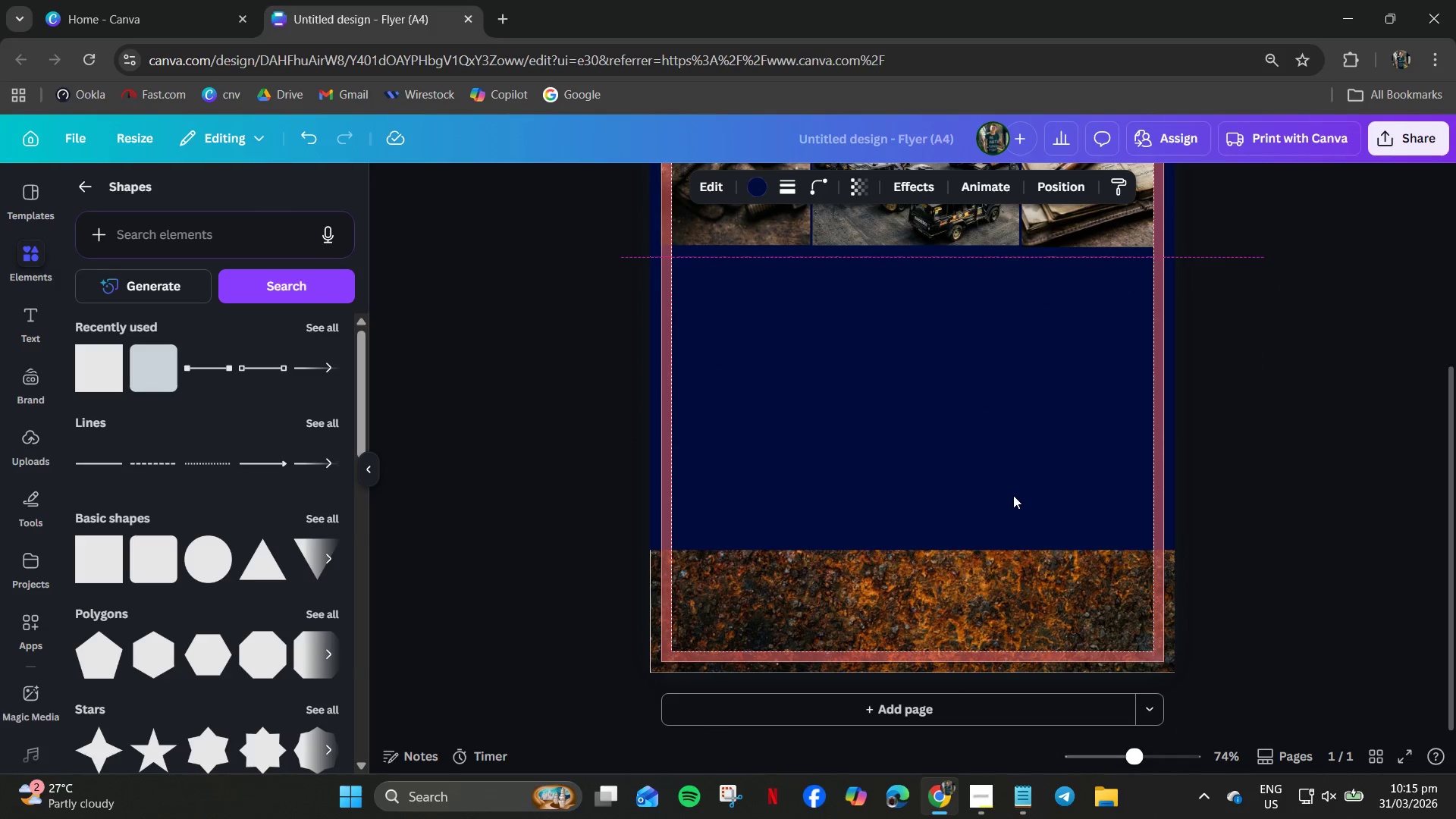 
key(ArrowUp)
 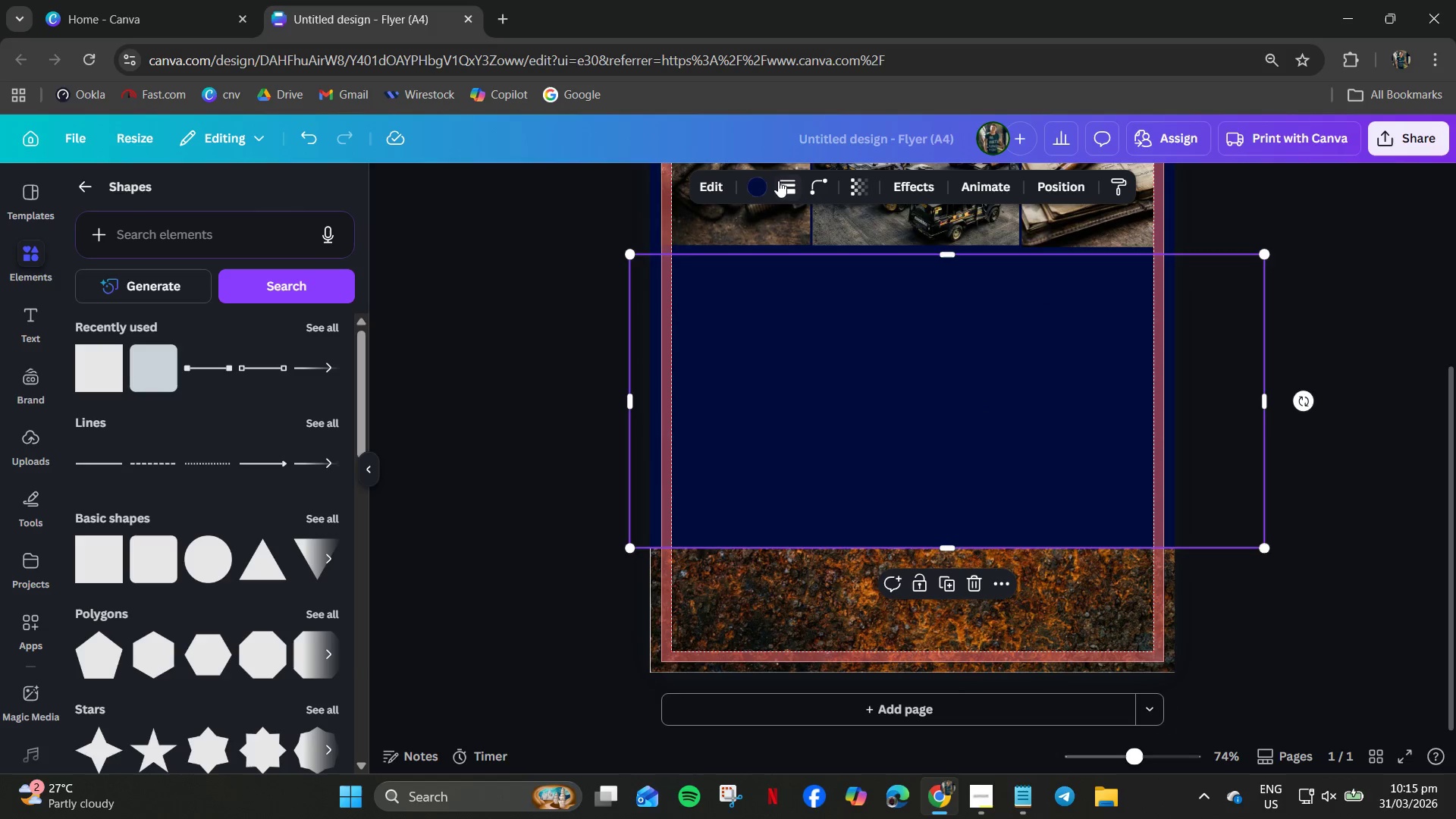 
left_click([746, 178])
 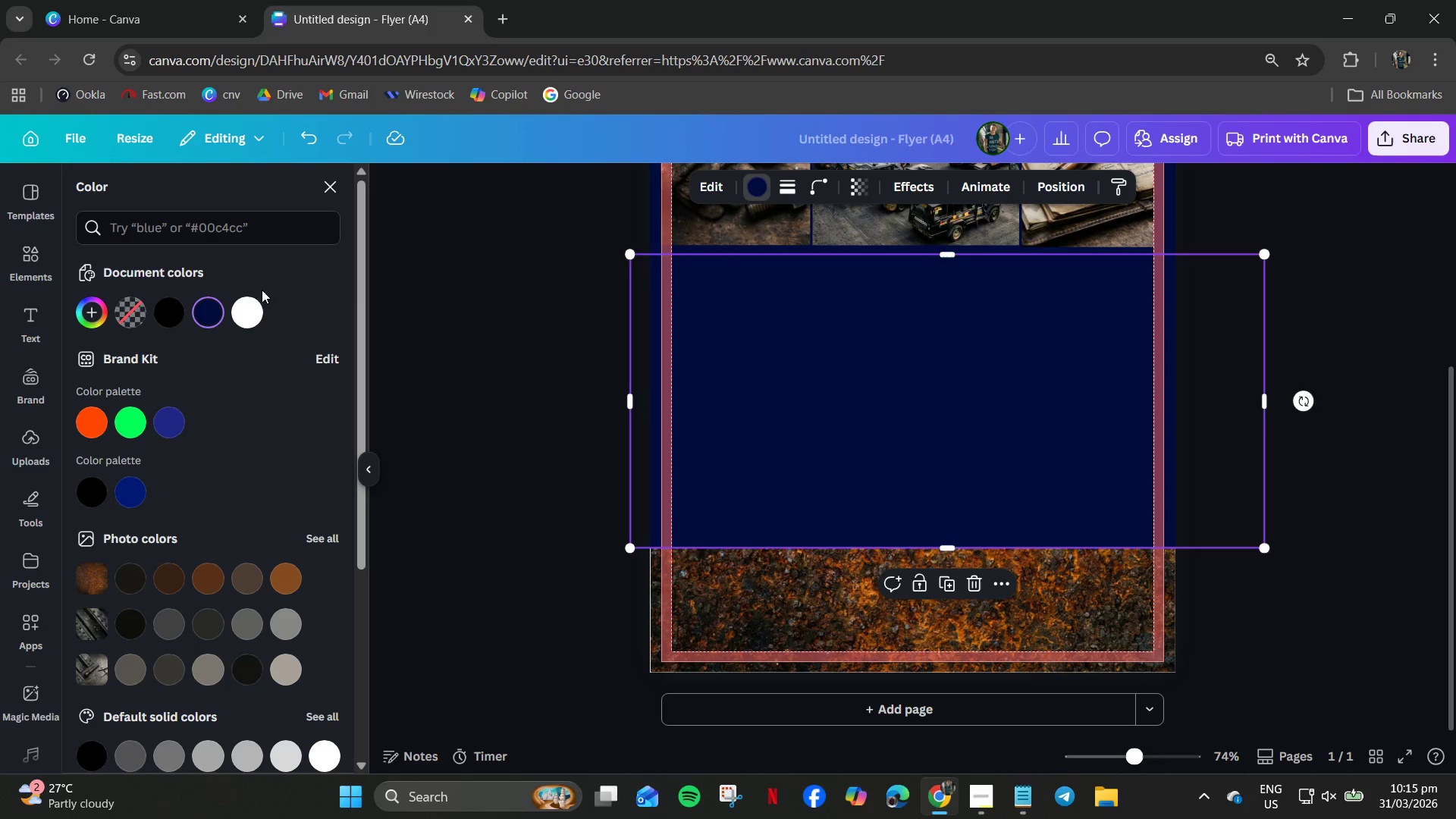 
left_click([246, 312])
 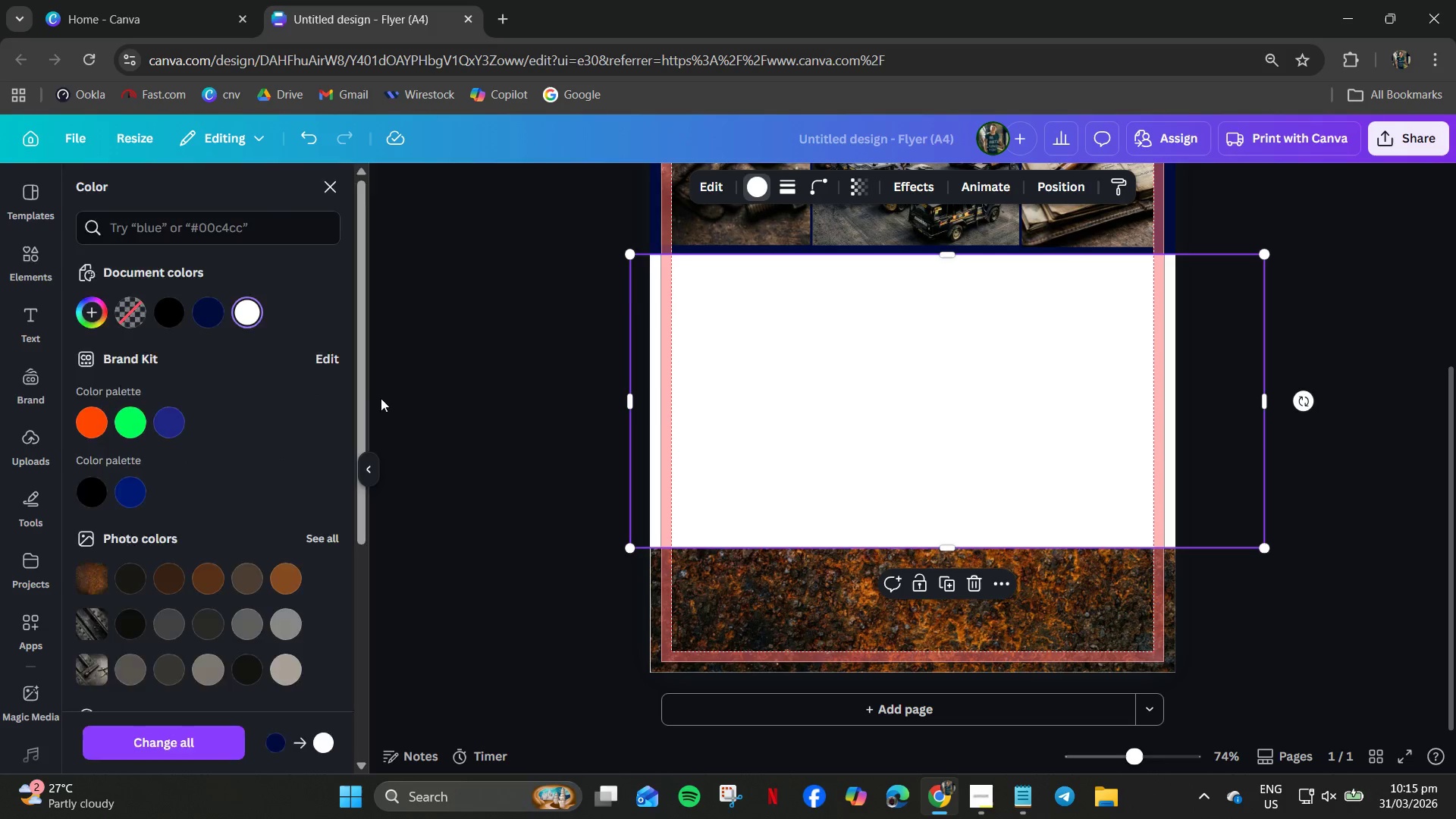 
triple_click([389, 400])
 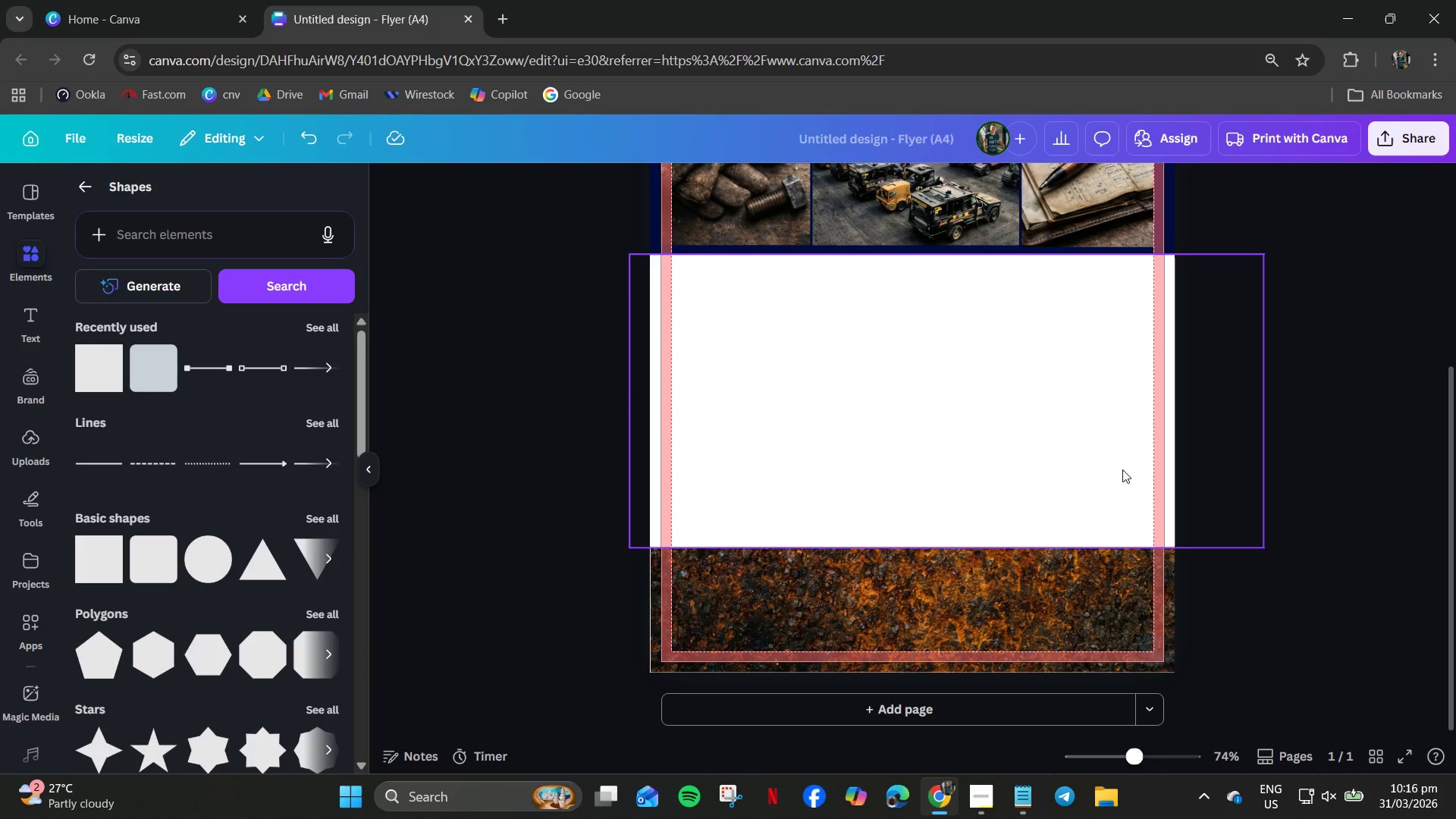 
left_click([1362, 413])
 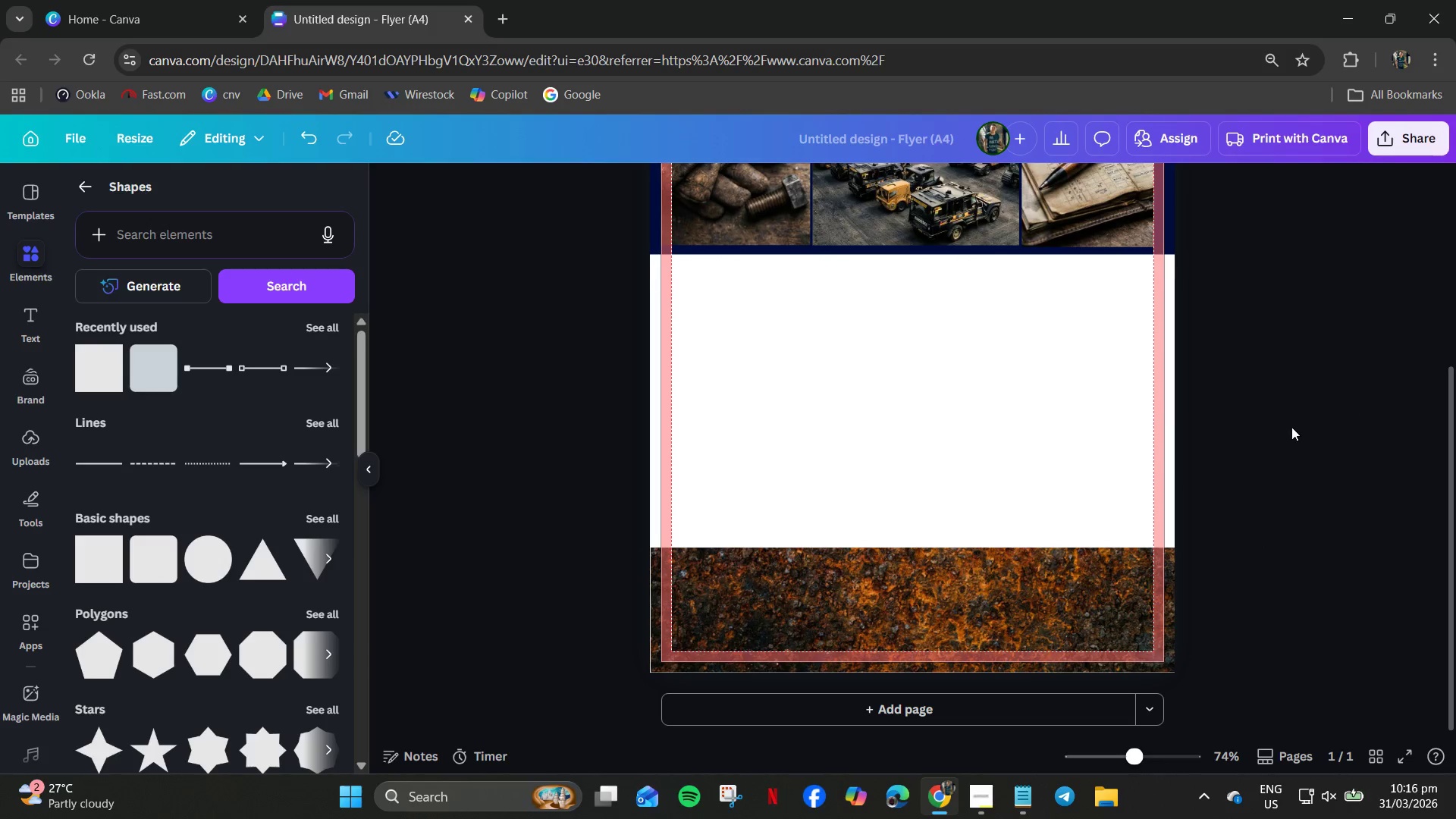 
scroll: coordinate [1291, 427], scroll_direction: up, amount: 3.0
 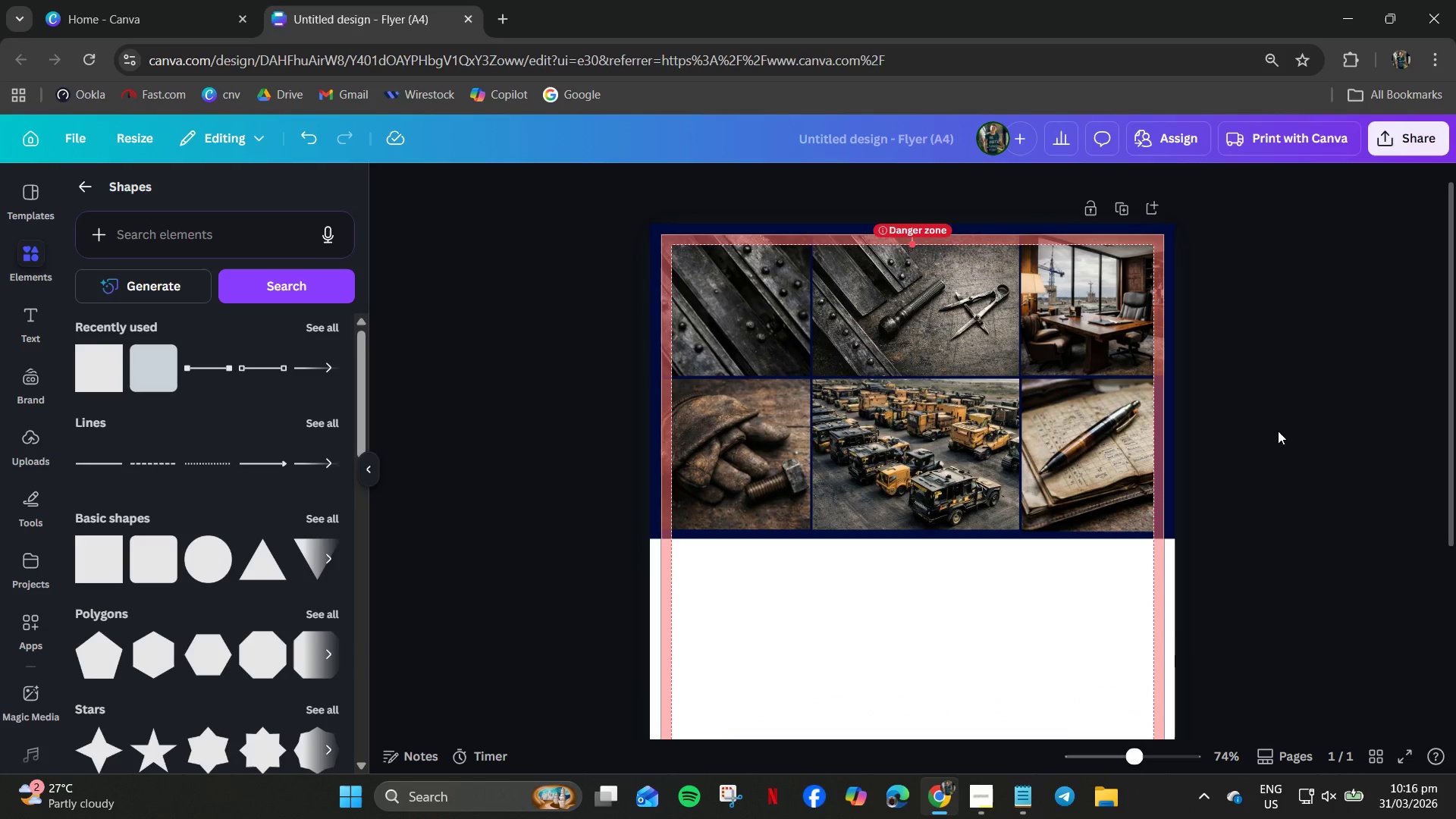 
left_click([1332, 397])
 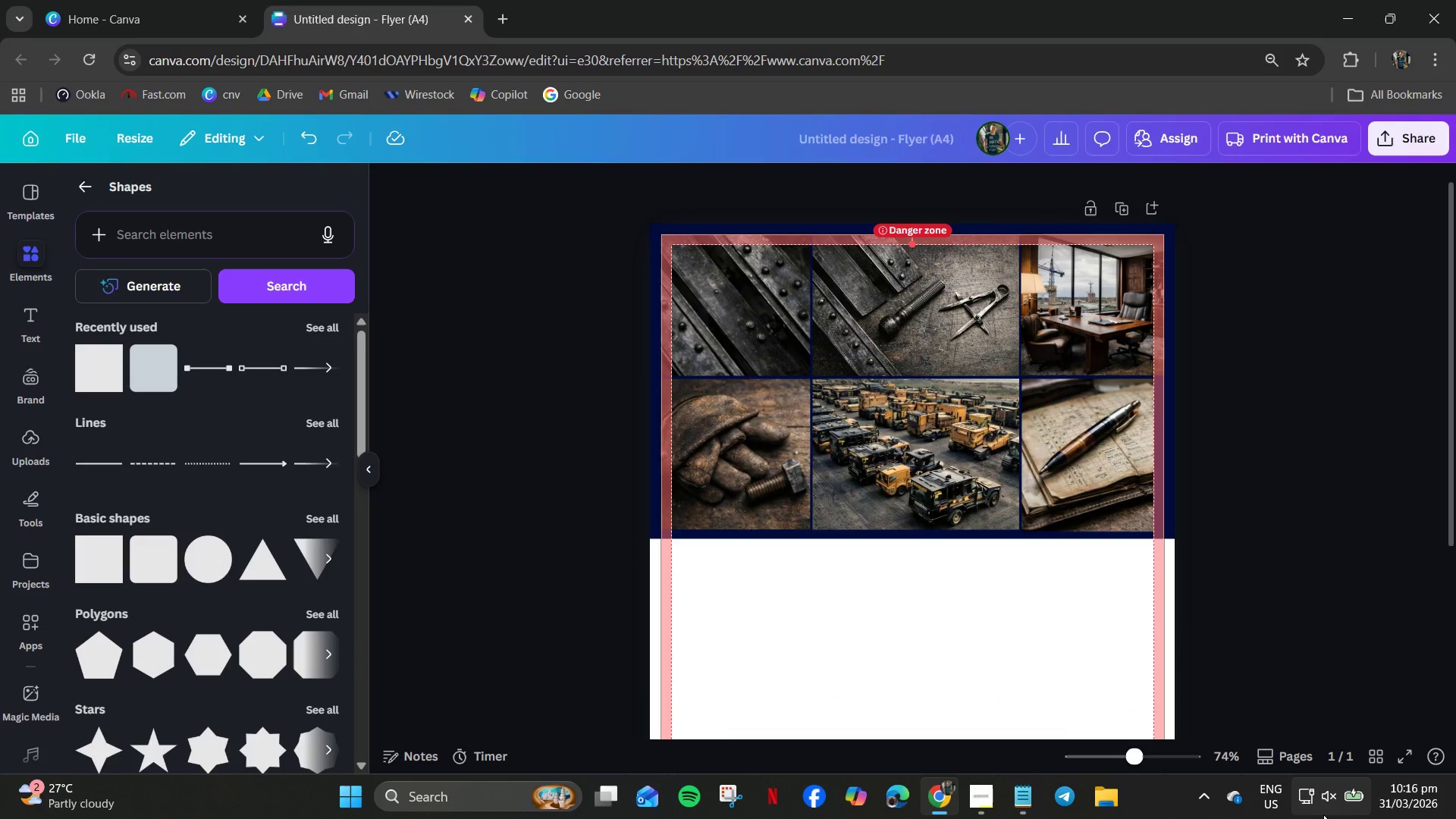 
left_click([1405, 759])
 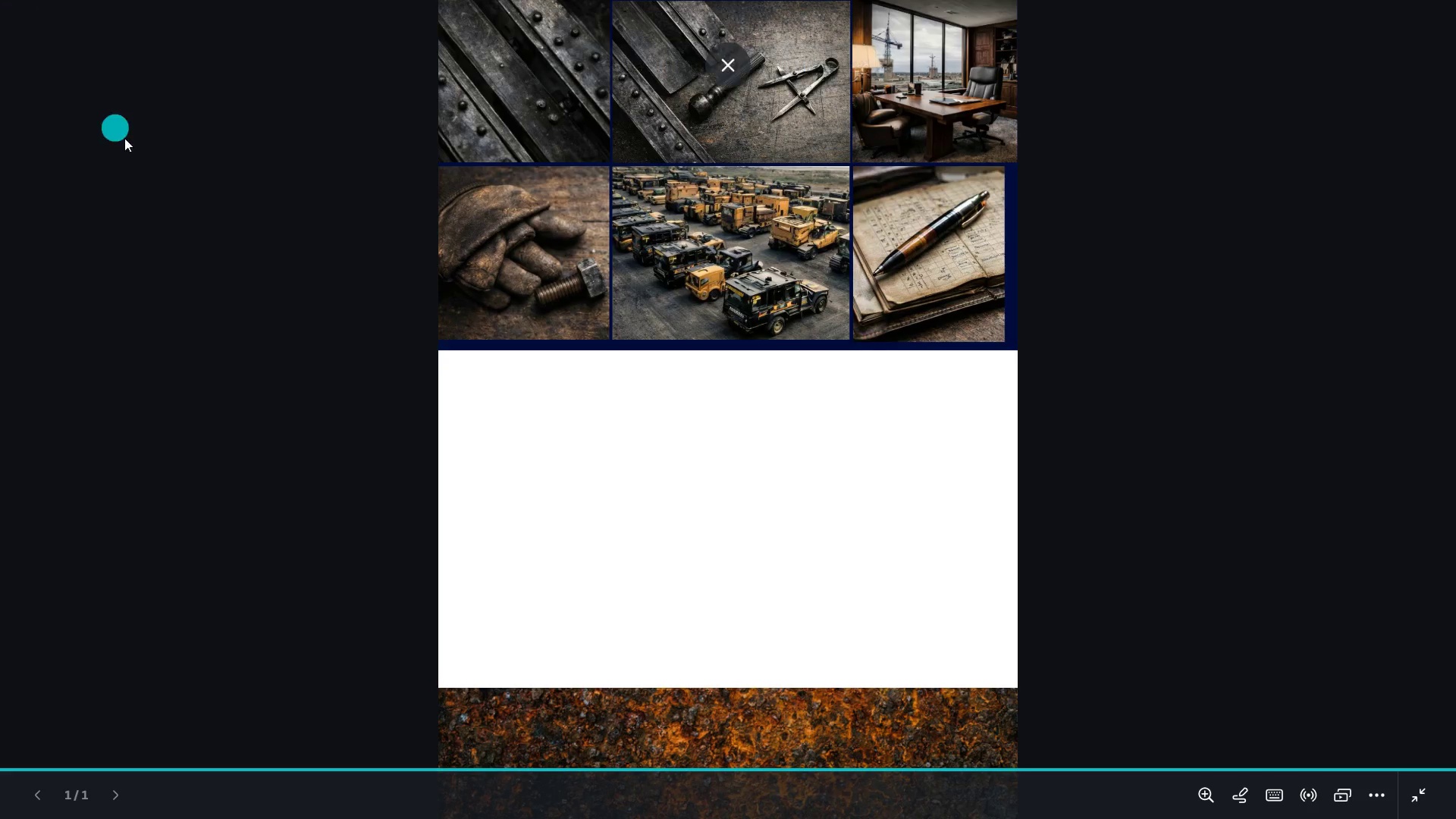 
key(Escape)
 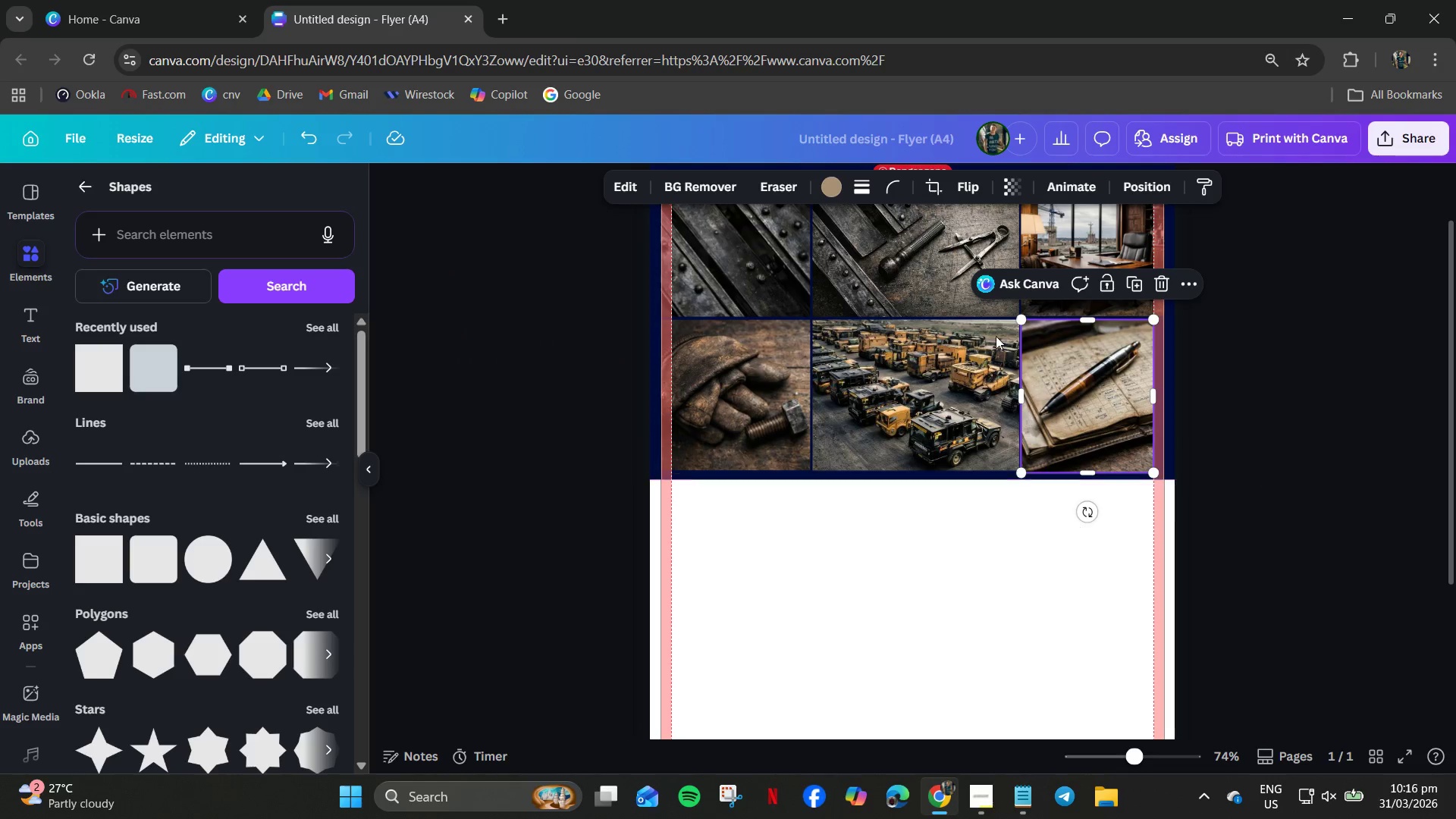 
left_click_drag(start_coordinate=[932, 181], to_coordinate=[937, 181])
 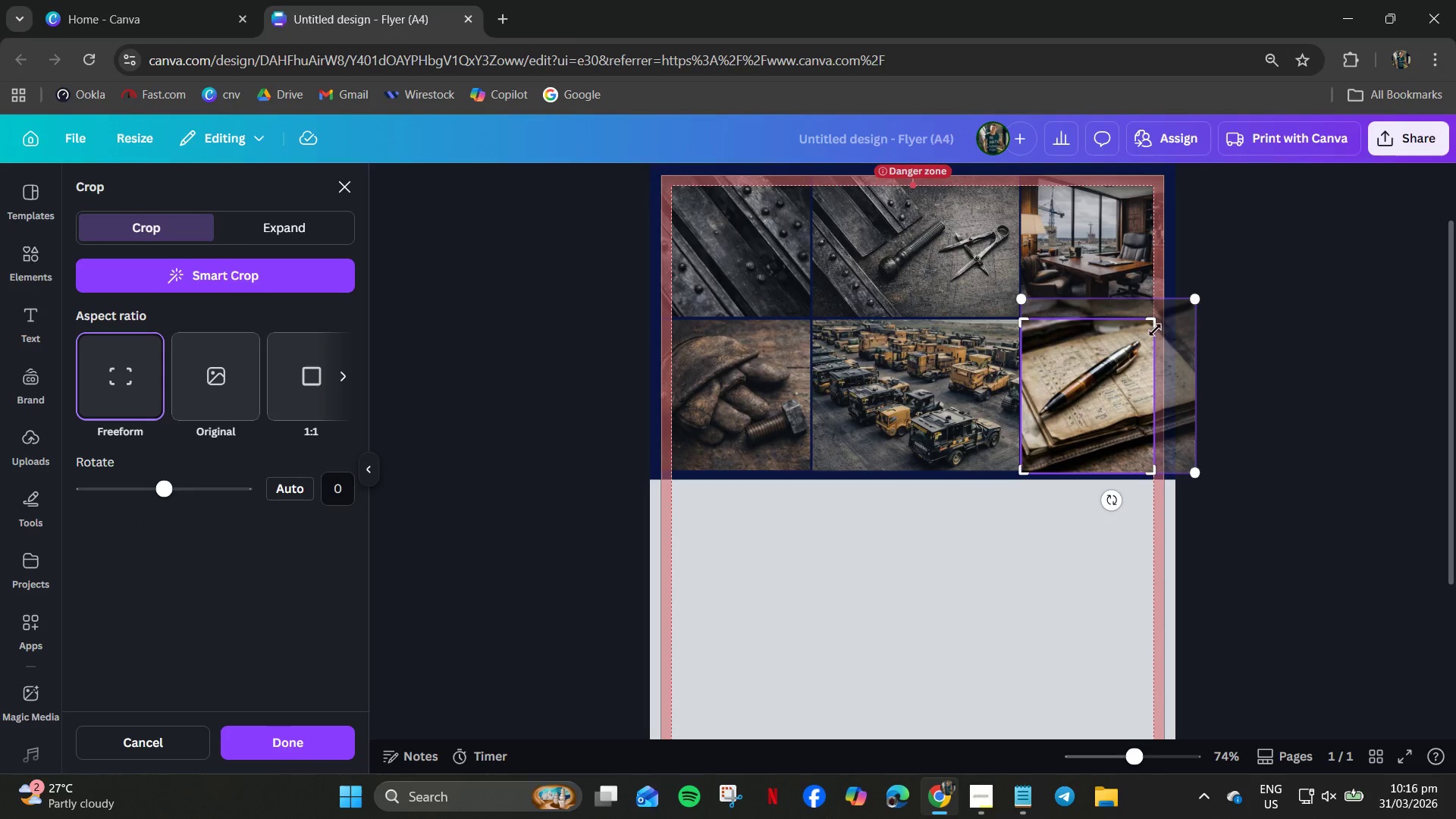 
left_click_drag(start_coordinate=[1151, 327], to_coordinate=[1164, 326])
 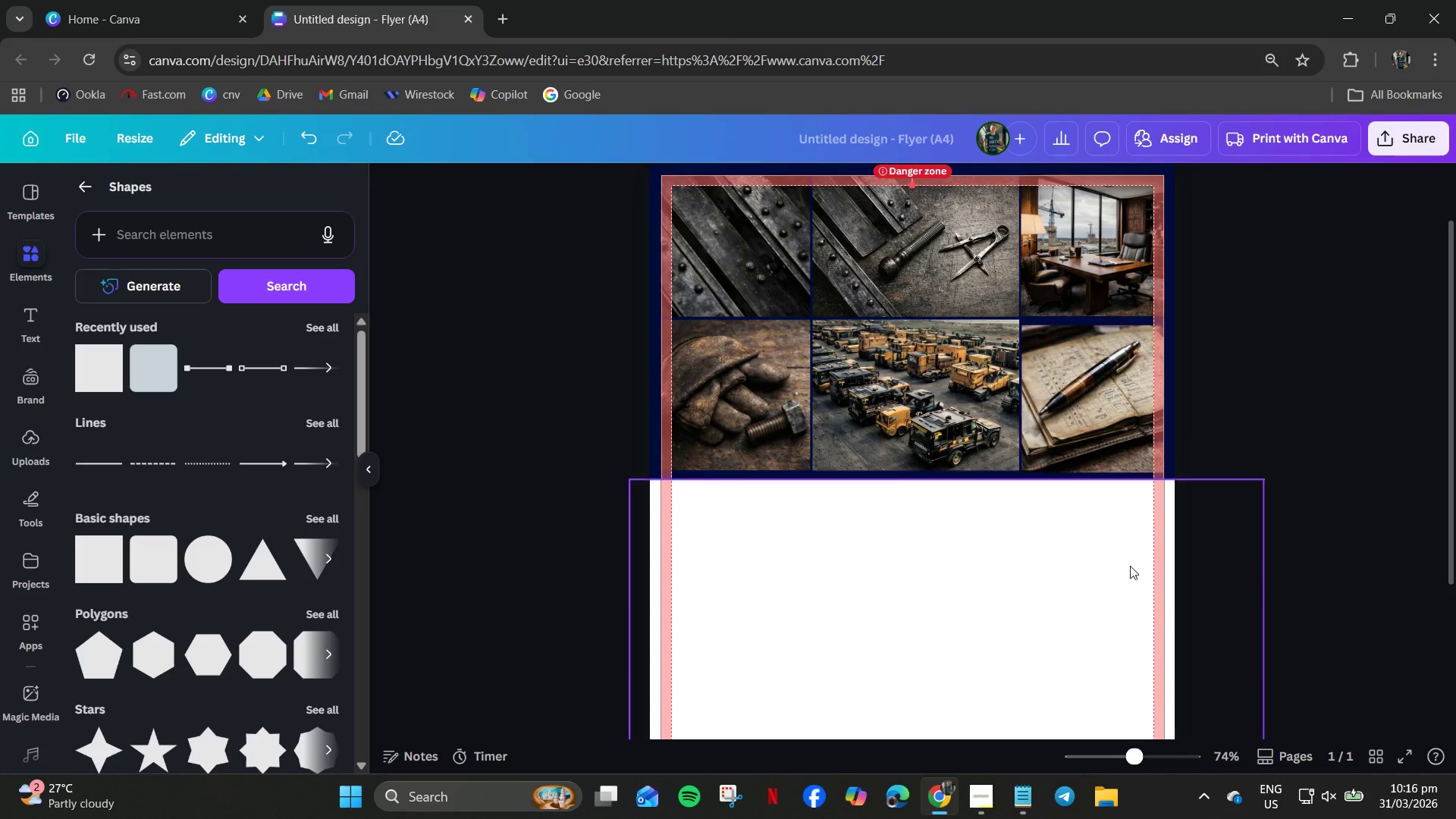 
left_click([1411, 765])
 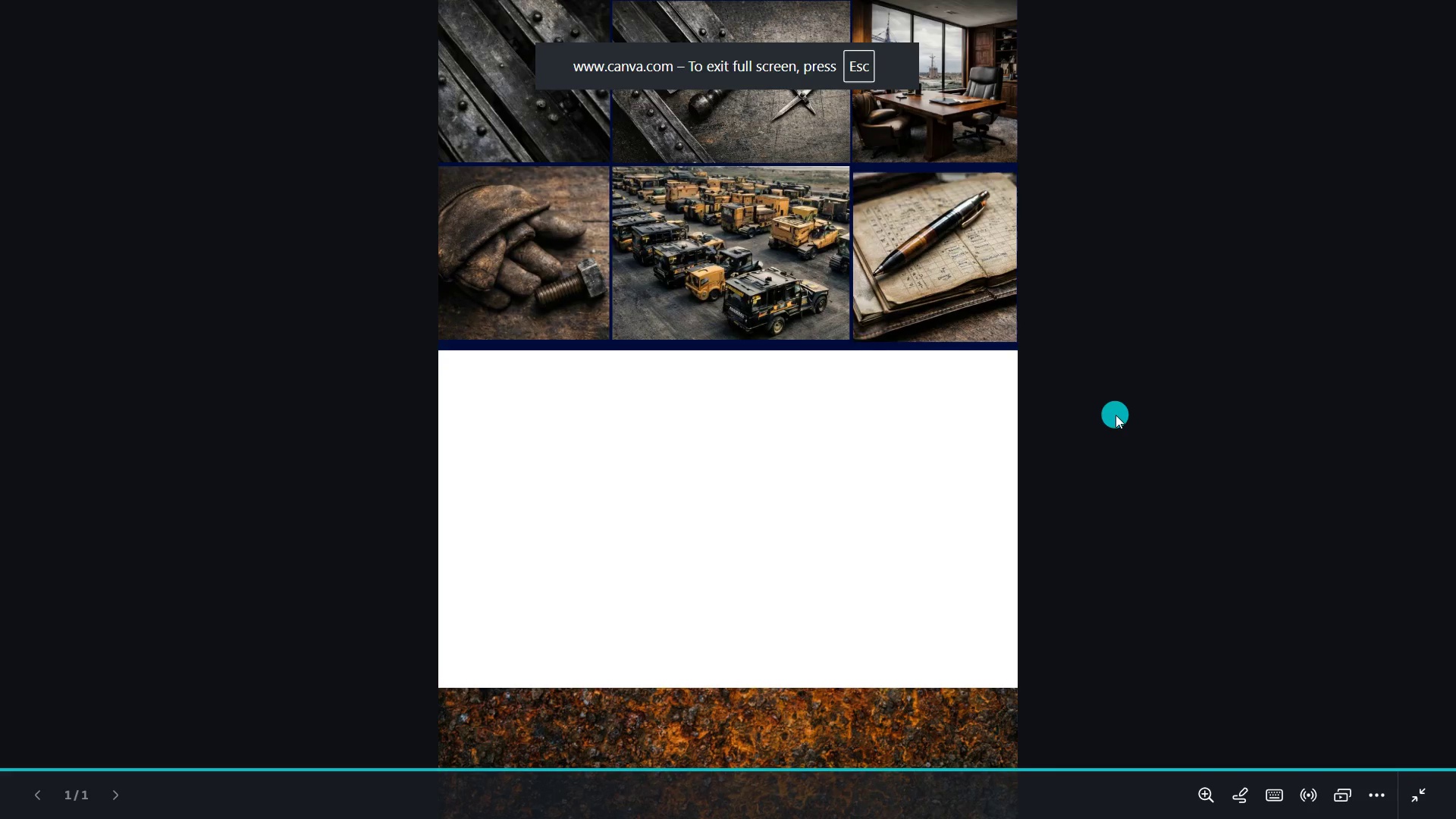 
key(Escape)
 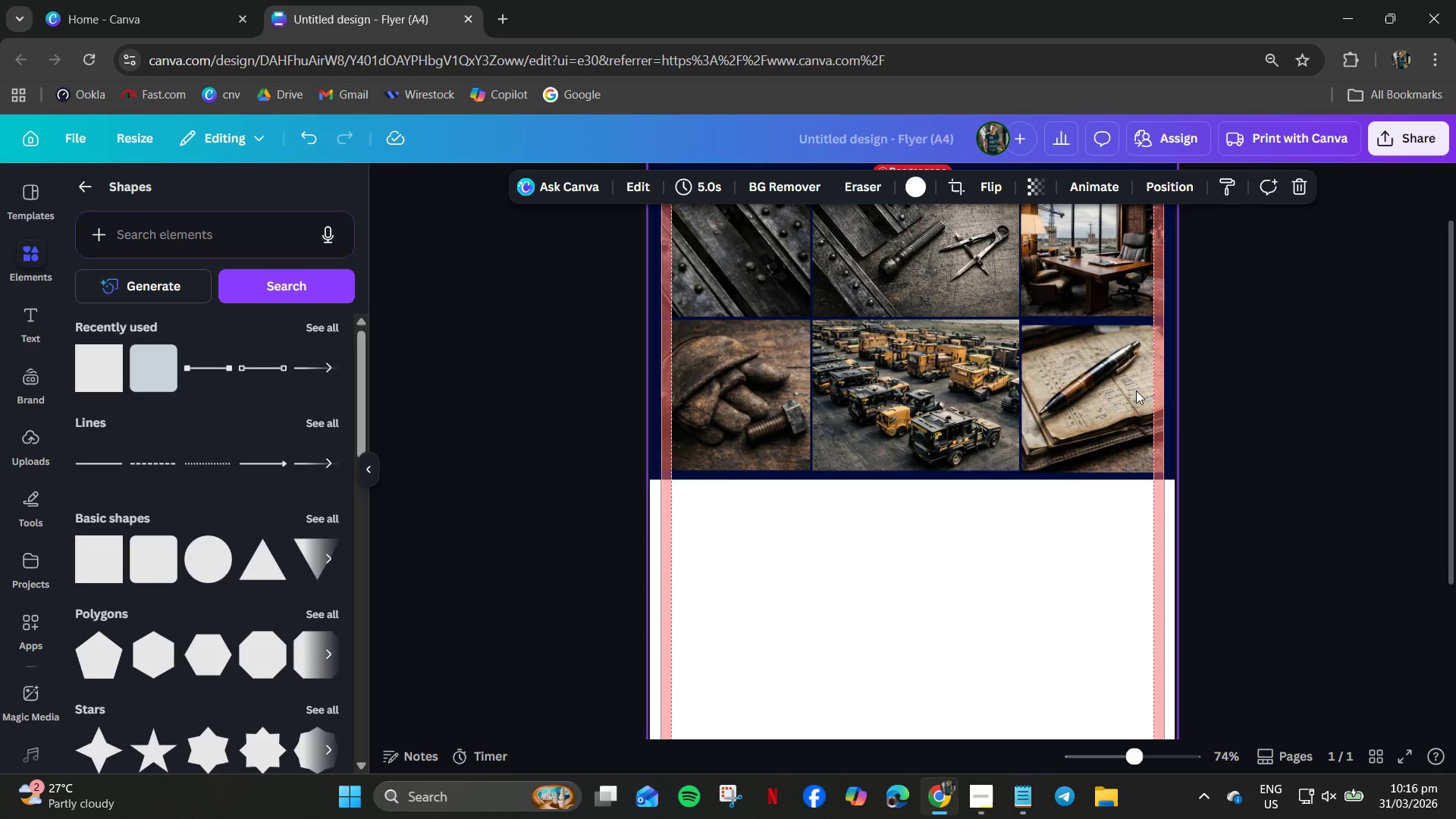 
hold_key(key=ControlLeft, duration=0.78)
scroll: coordinate [1078, 366], scroll_direction: up, amount: 7.0
 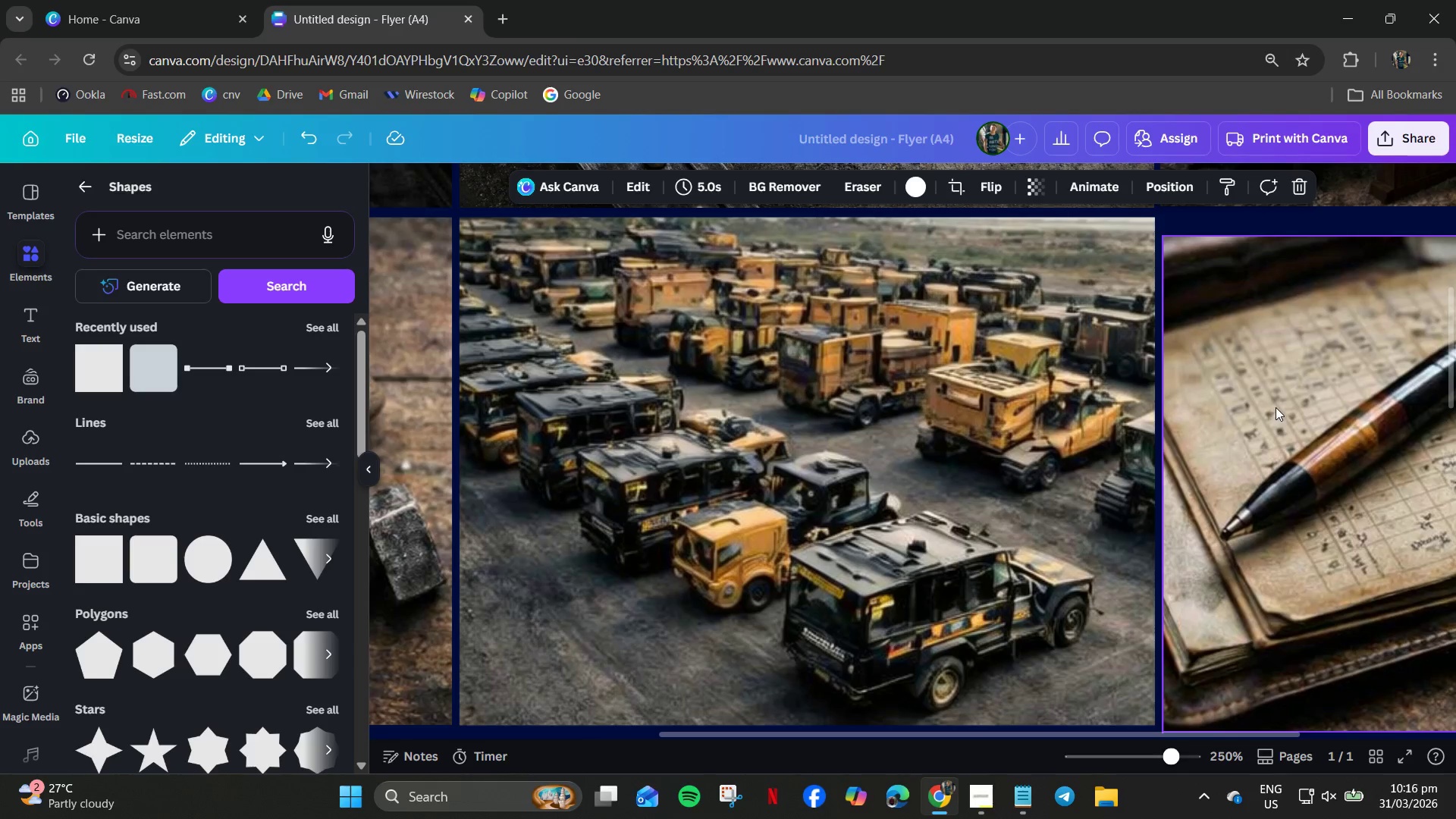 
left_click_drag(start_coordinate=[1276, 407], to_coordinate=[1275, 388])
 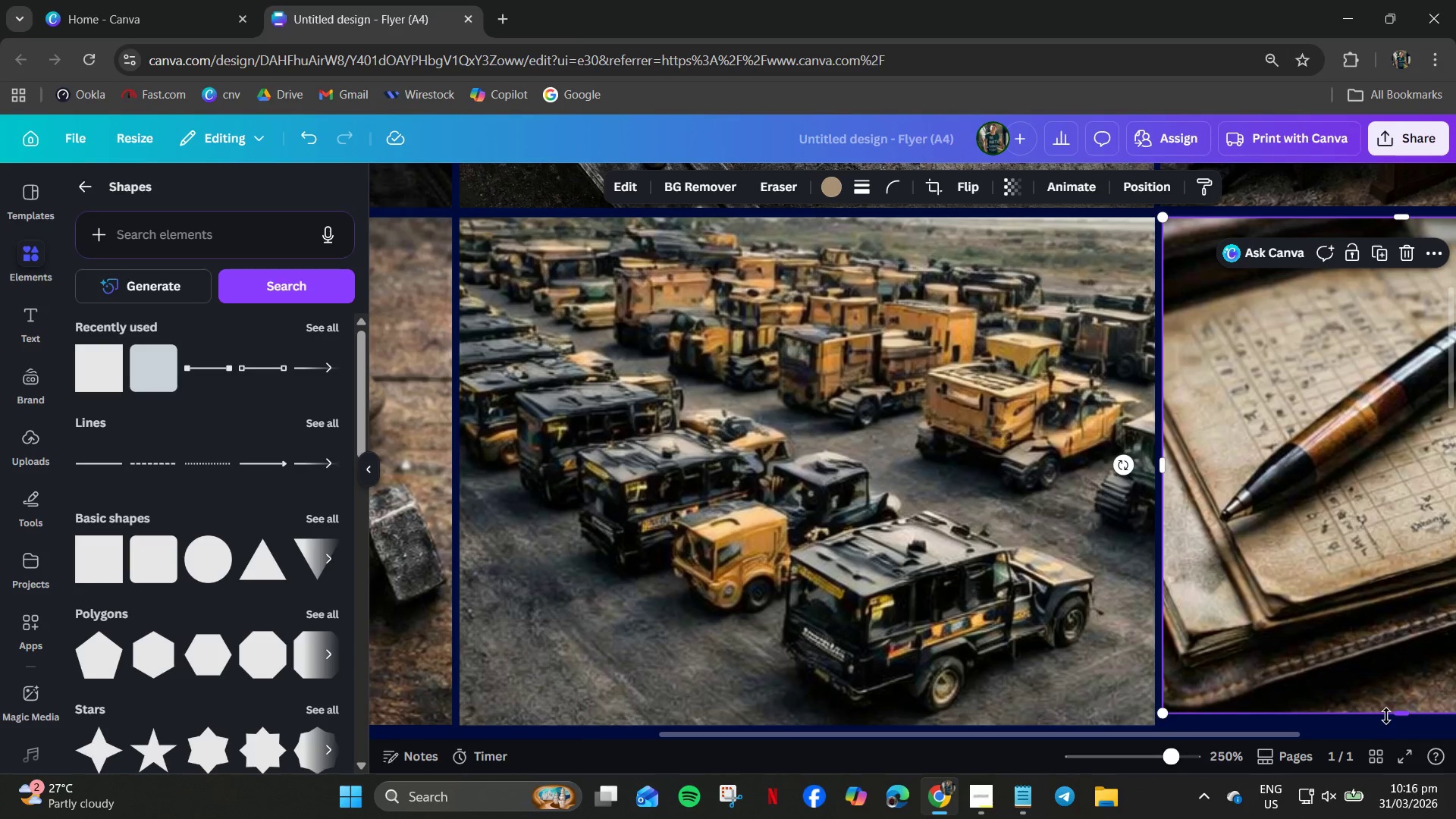 
left_click_drag(start_coordinate=[1407, 716], to_coordinate=[1407, 727])
 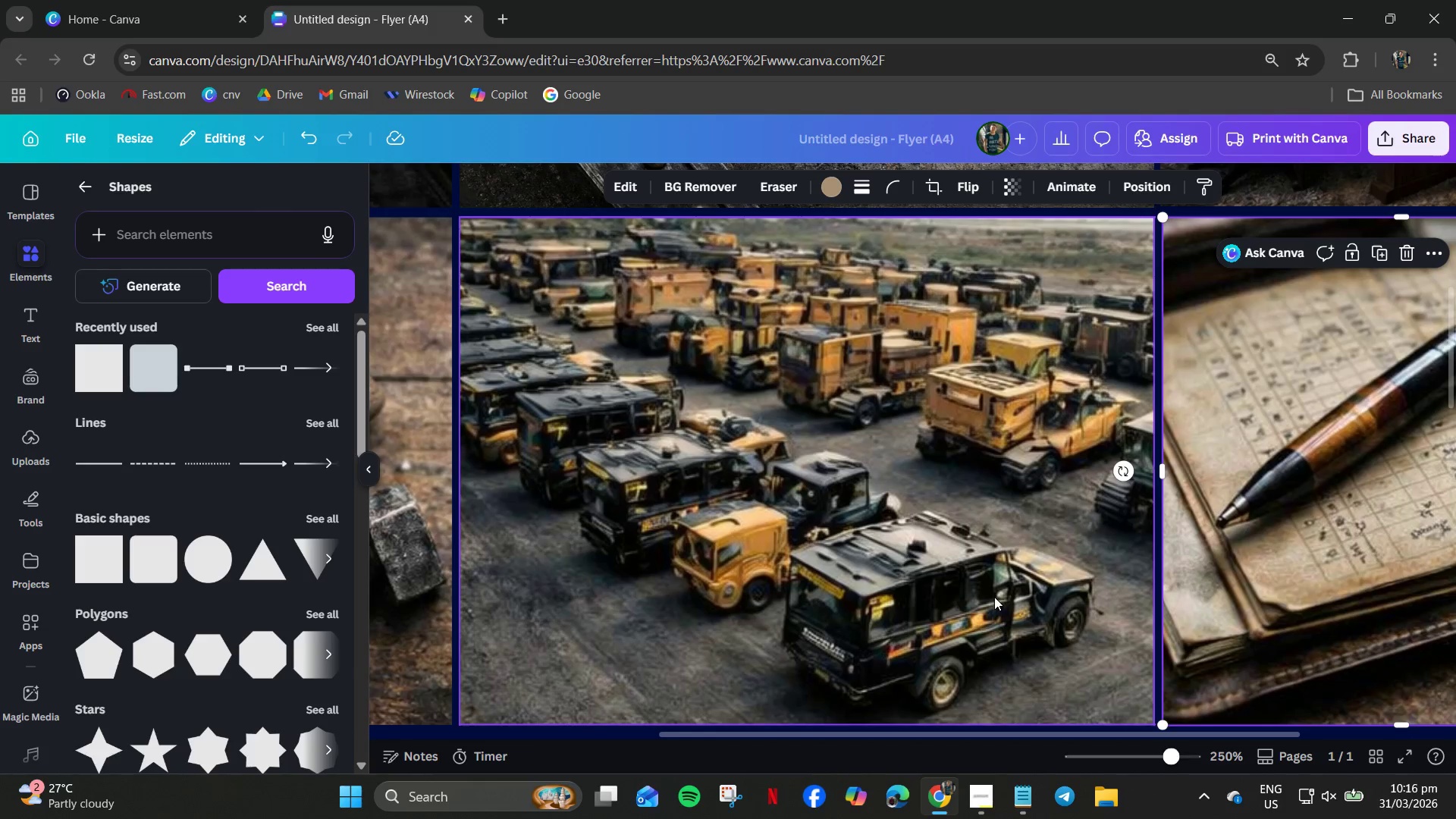 
left_click([994, 597])
 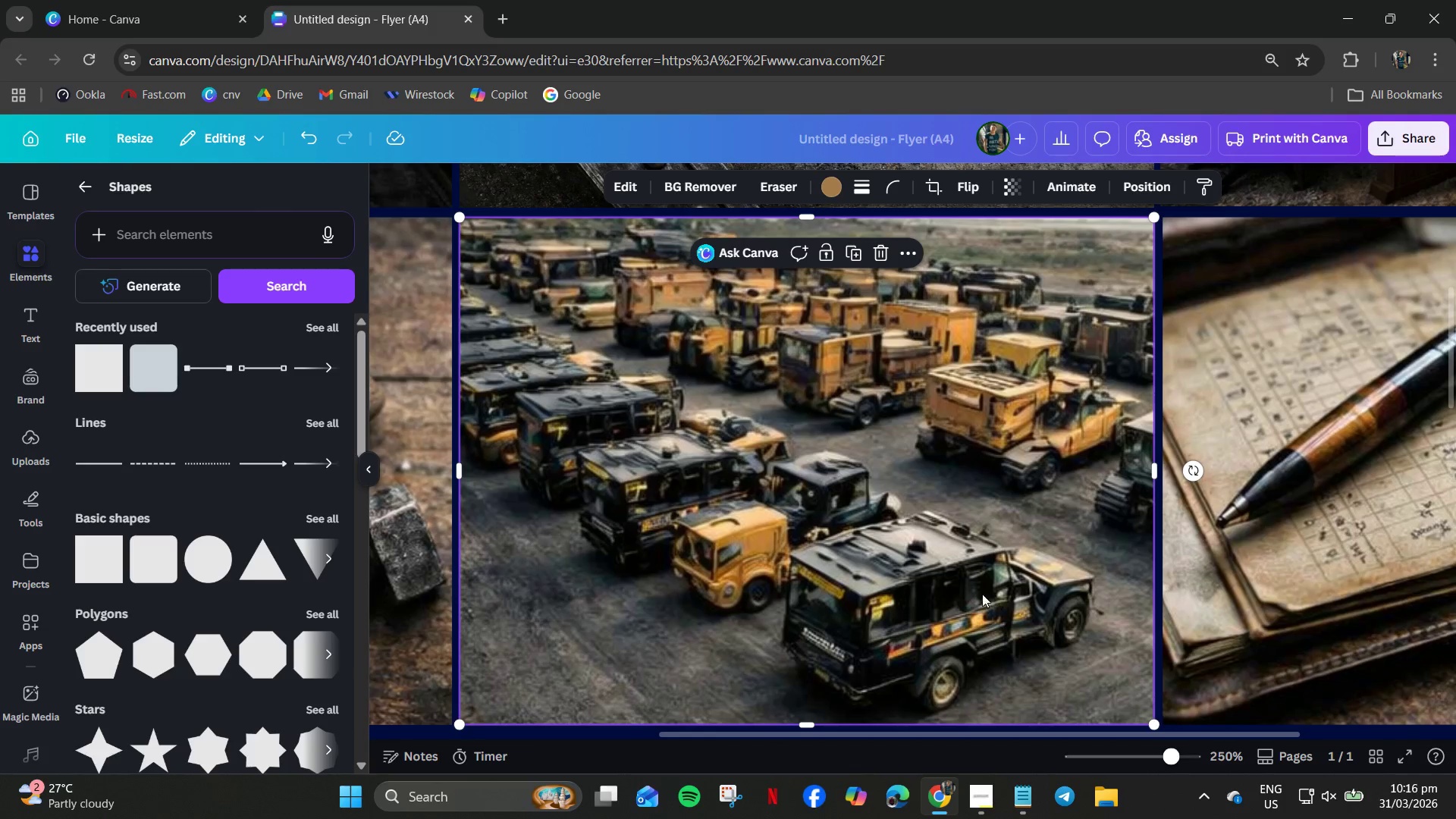 
hold_key(key=ControlLeft, duration=0.7)
scroll: coordinate [968, 591], scroll_direction: down, amount: 4.0
 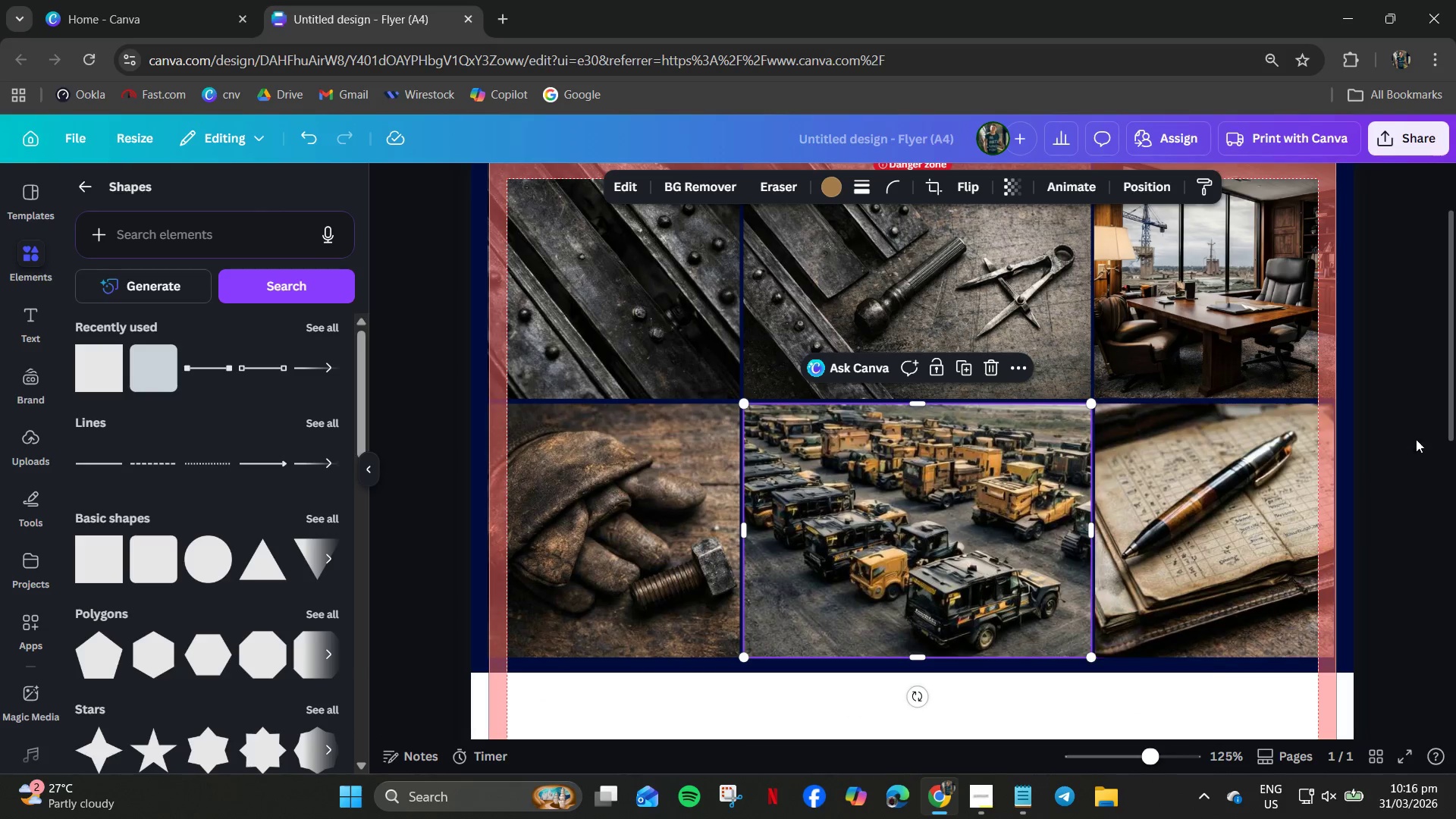 
left_click([1423, 435])
 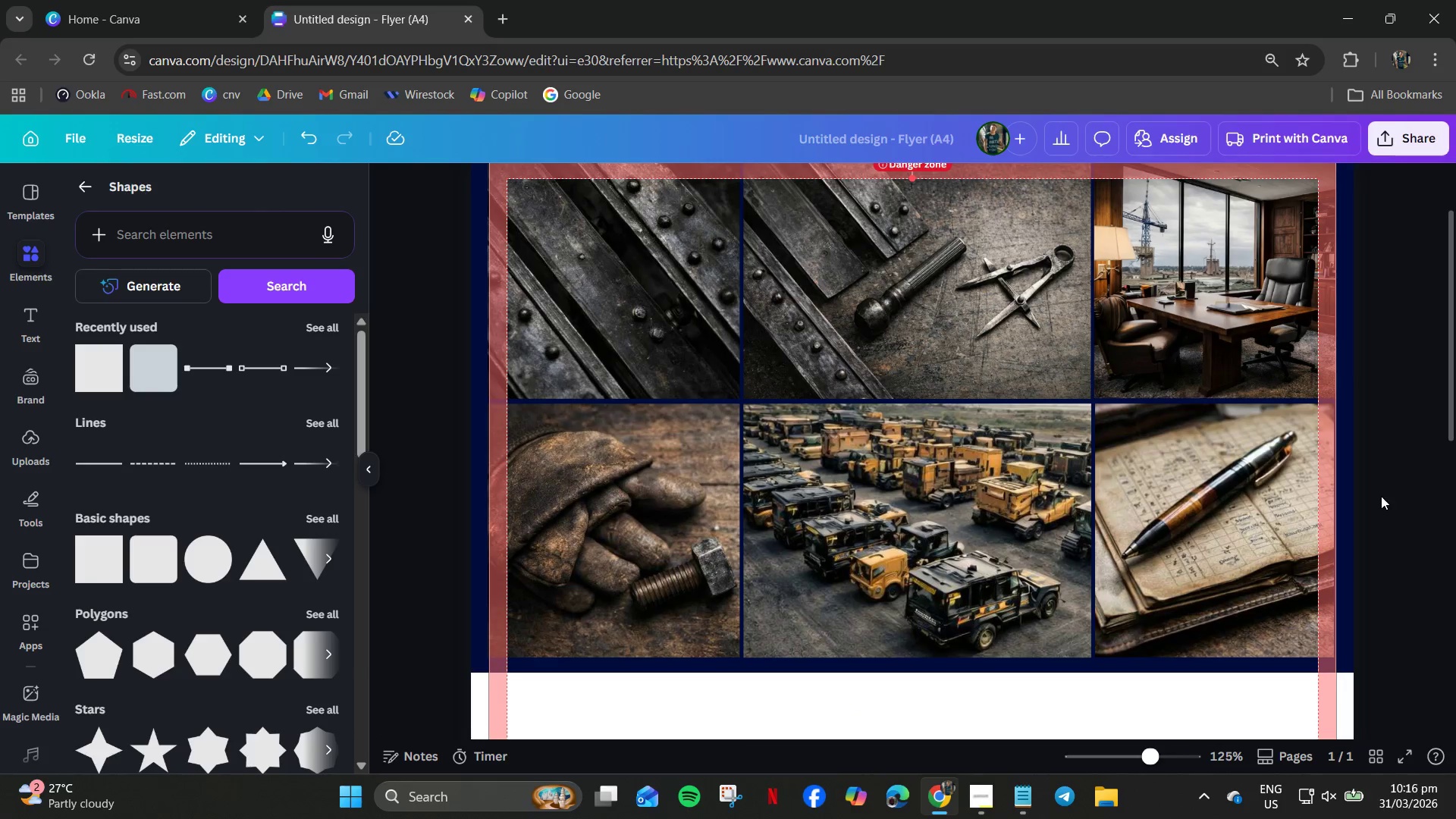 
scroll: coordinate [1379, 498], scroll_direction: up, amount: 1.0
 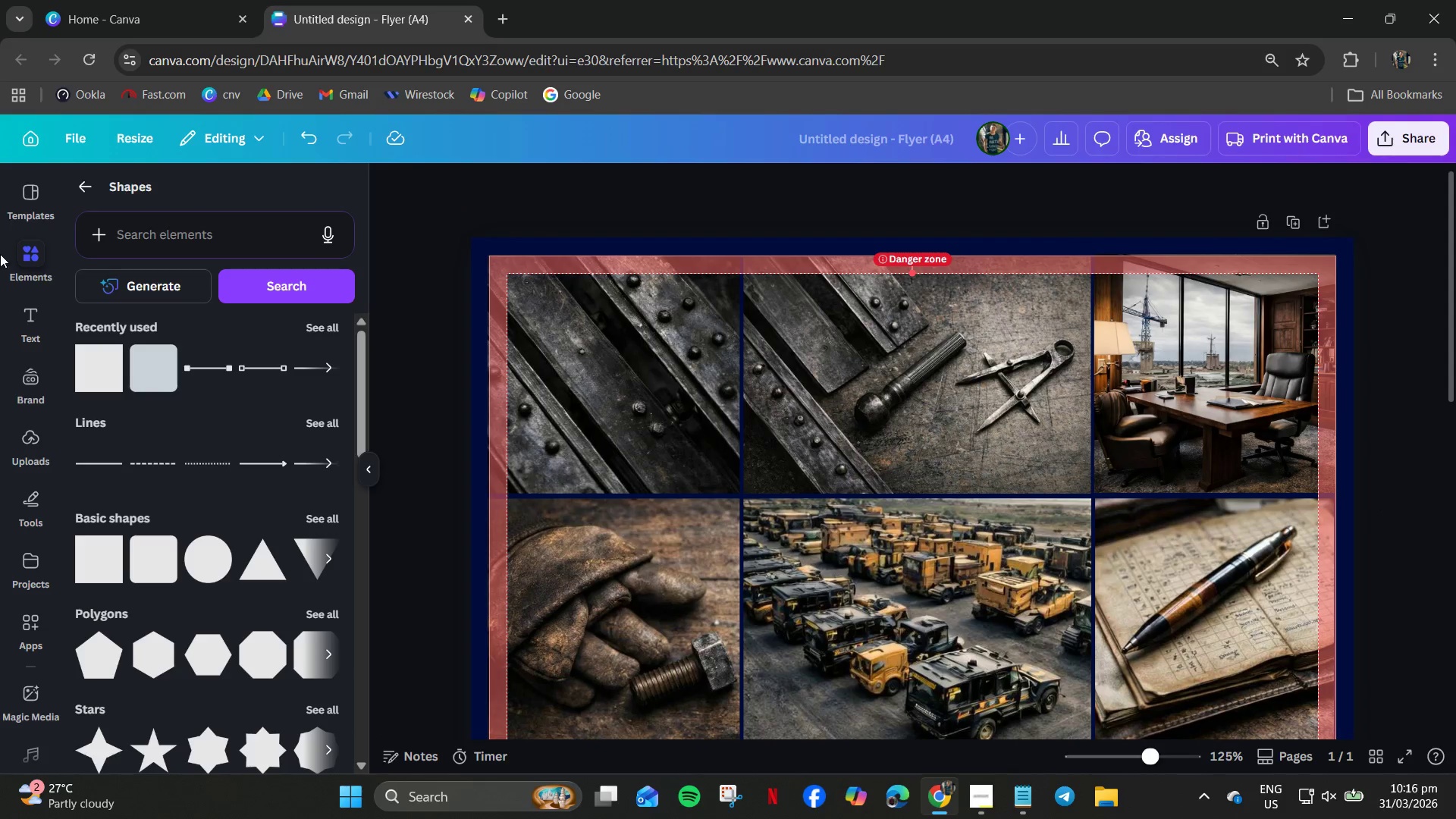 
left_click([28, 255])
 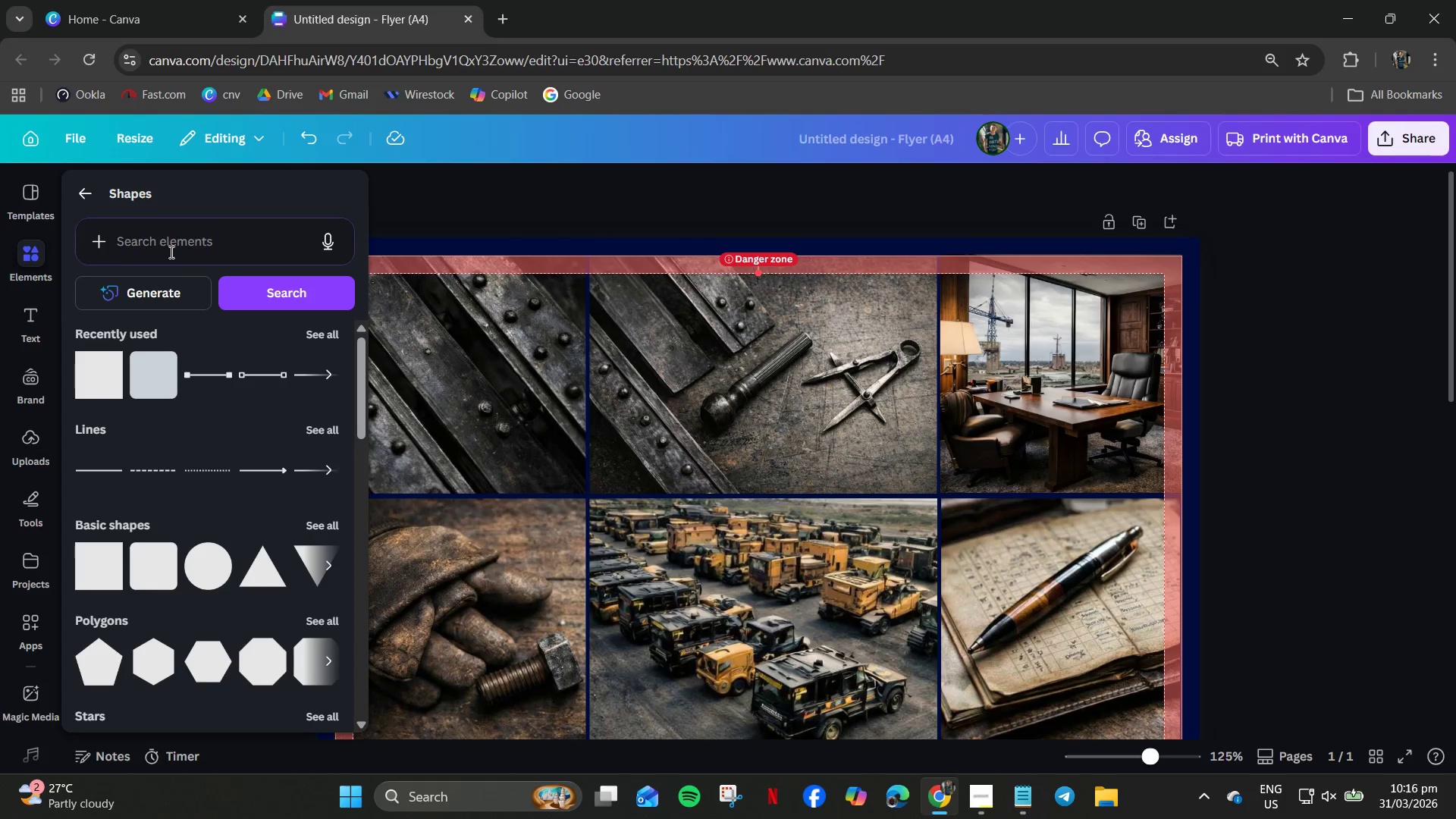 
left_click([180, 246])
 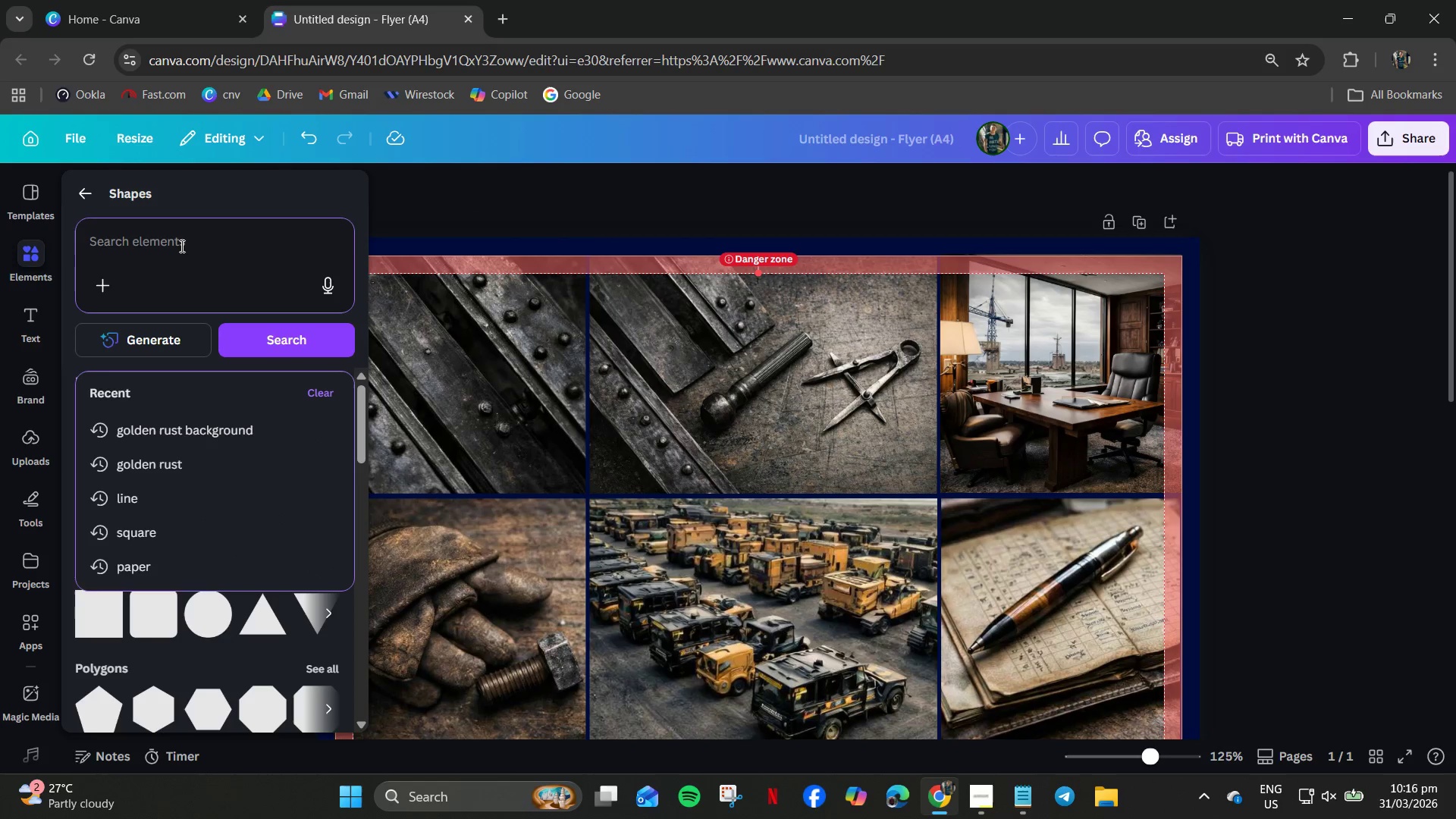 
type(collage)
 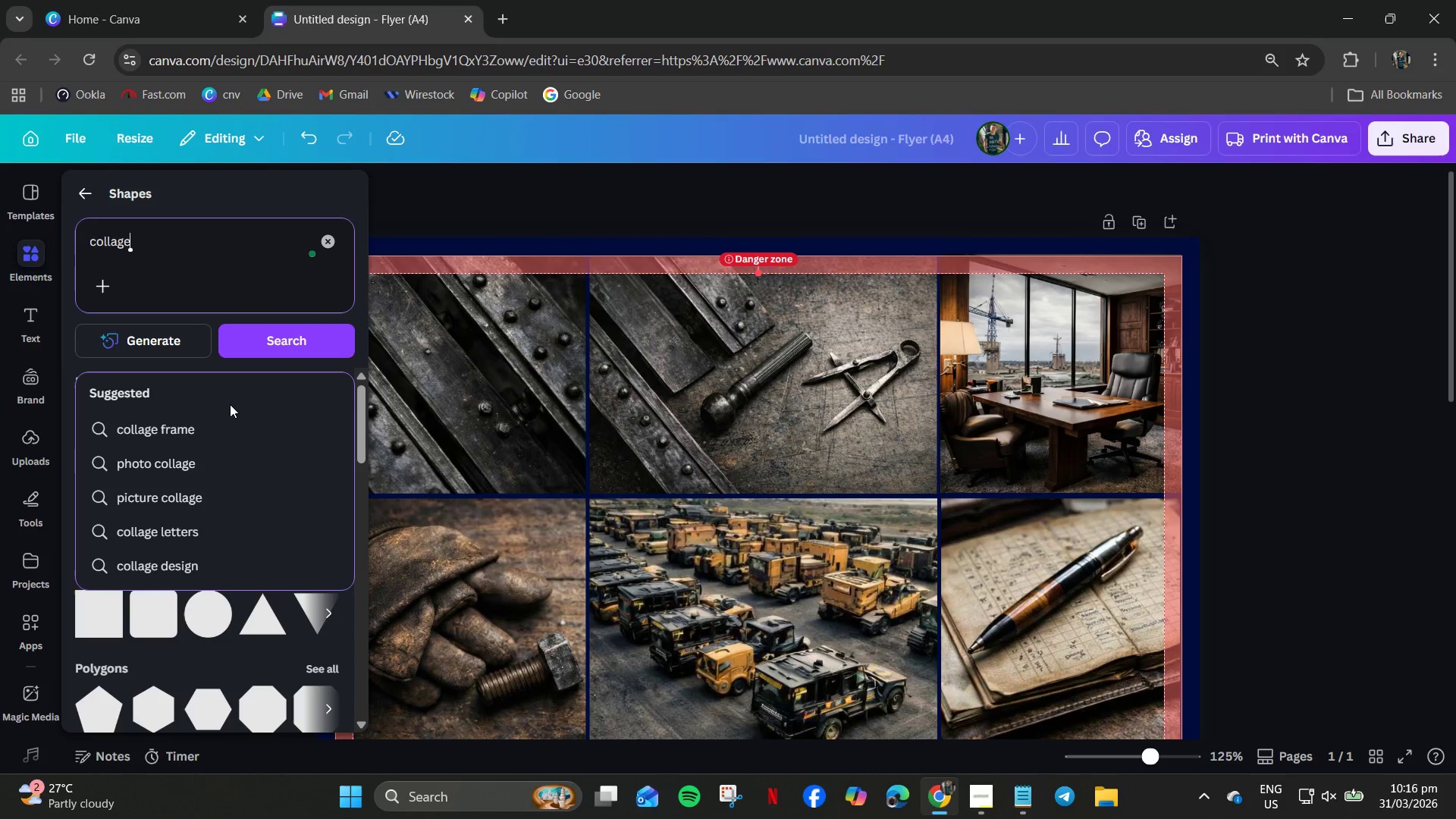 
left_click([209, 424])
 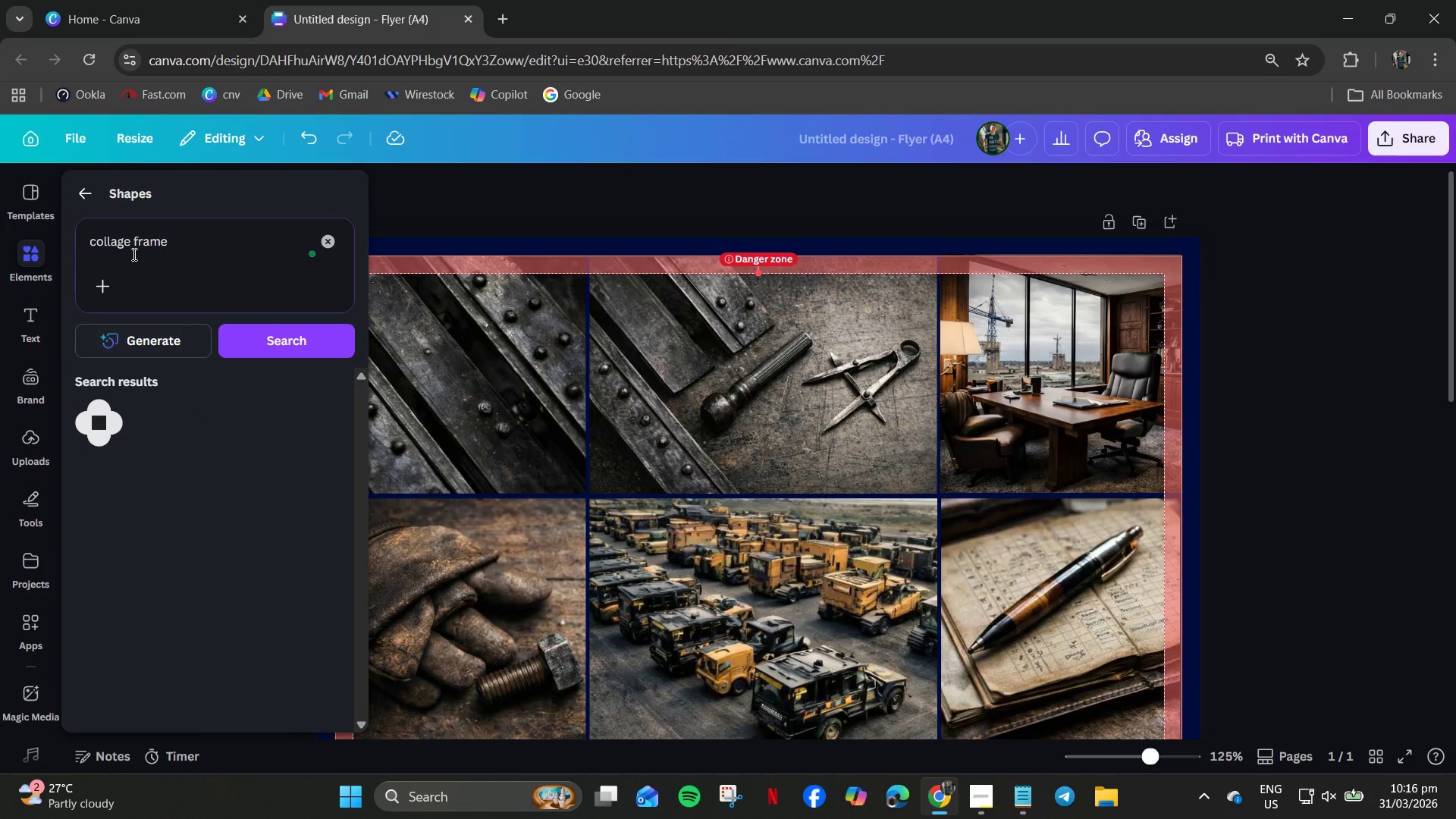 
left_click([80, 196])
 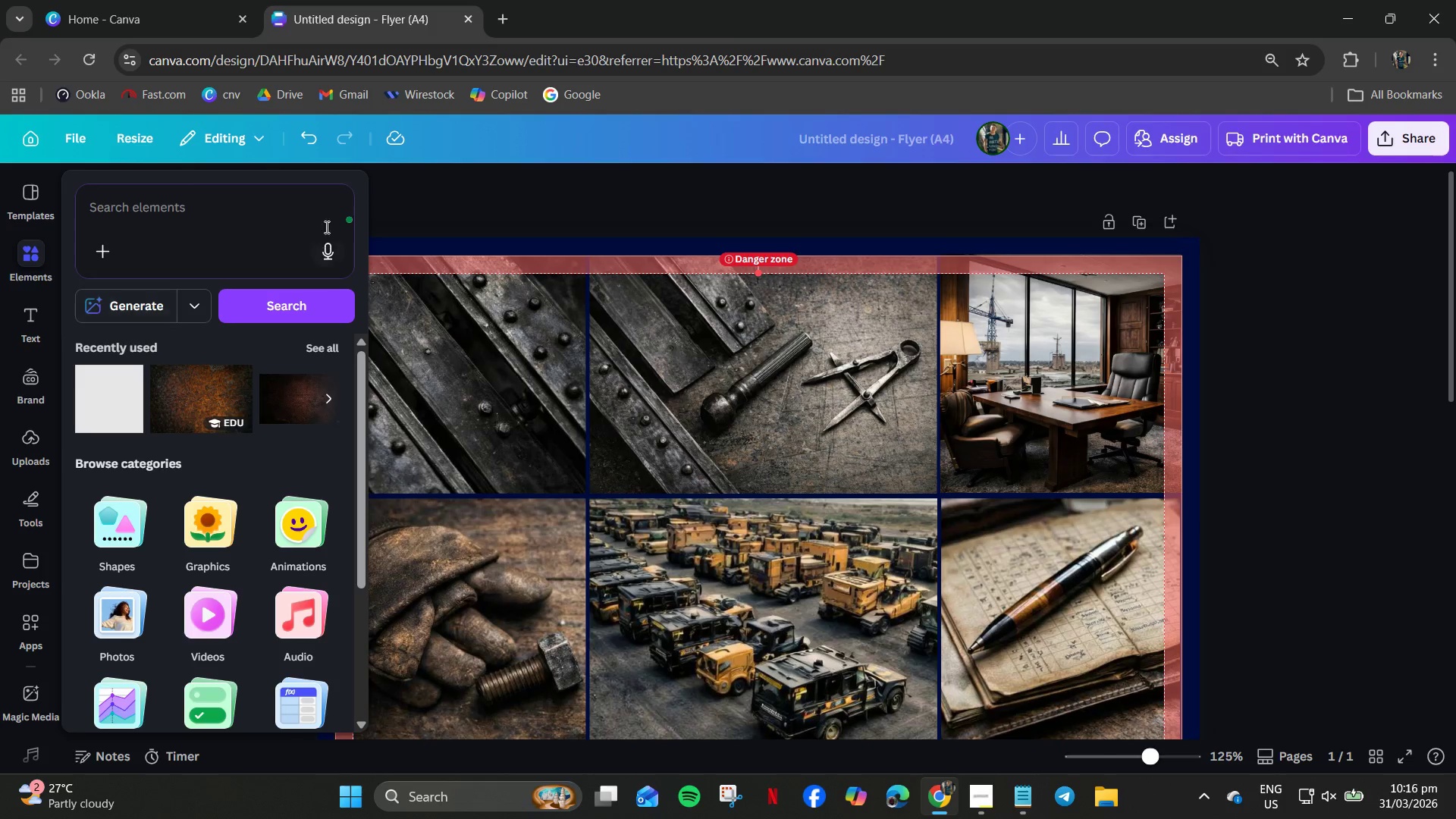 
left_click([22, 256])
 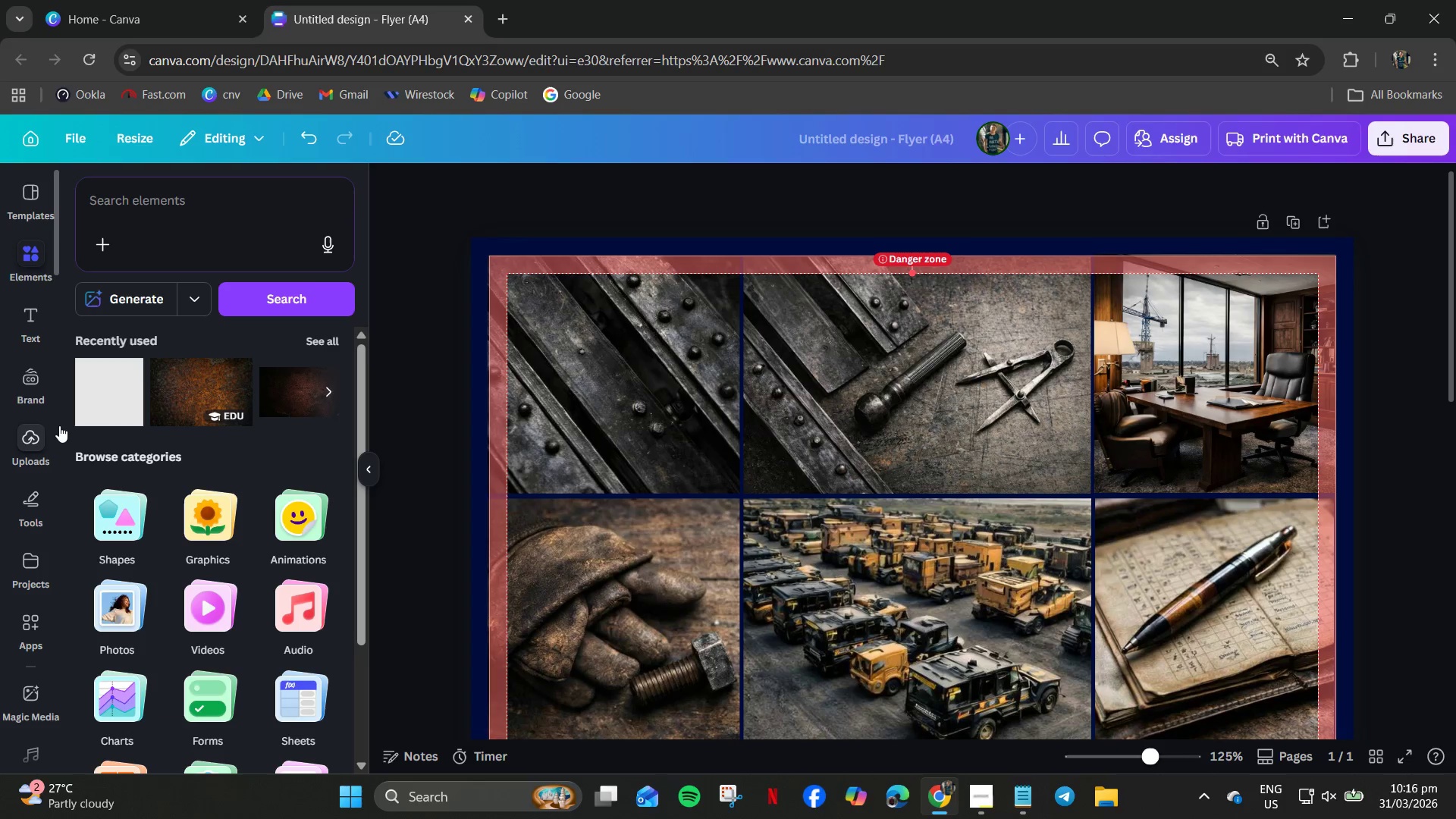 
scroll: coordinate [34, 461], scroll_direction: down, amount: 4.0
 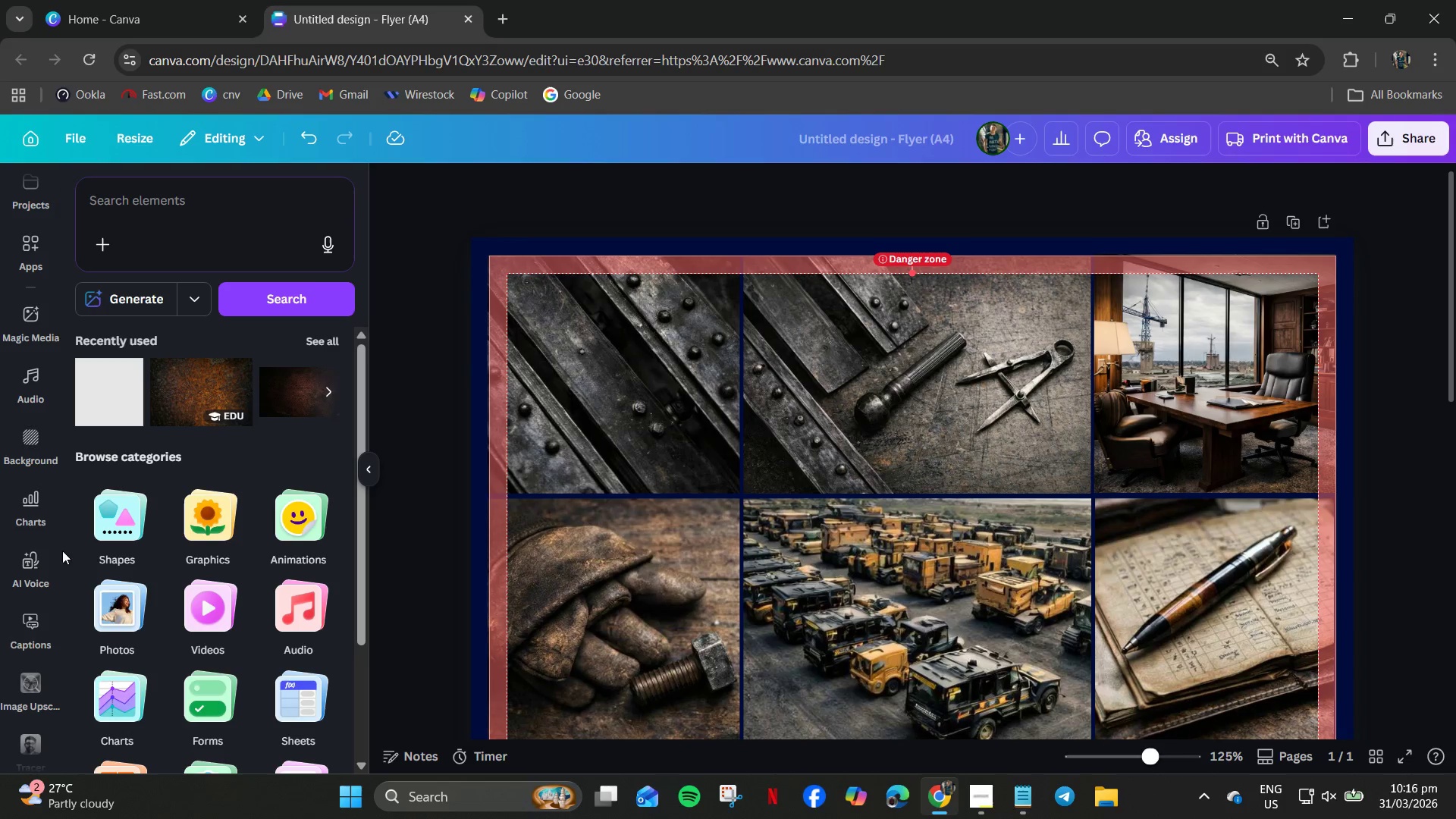 
scroll: coordinate [39, 527], scroll_direction: up, amount: 3.0
 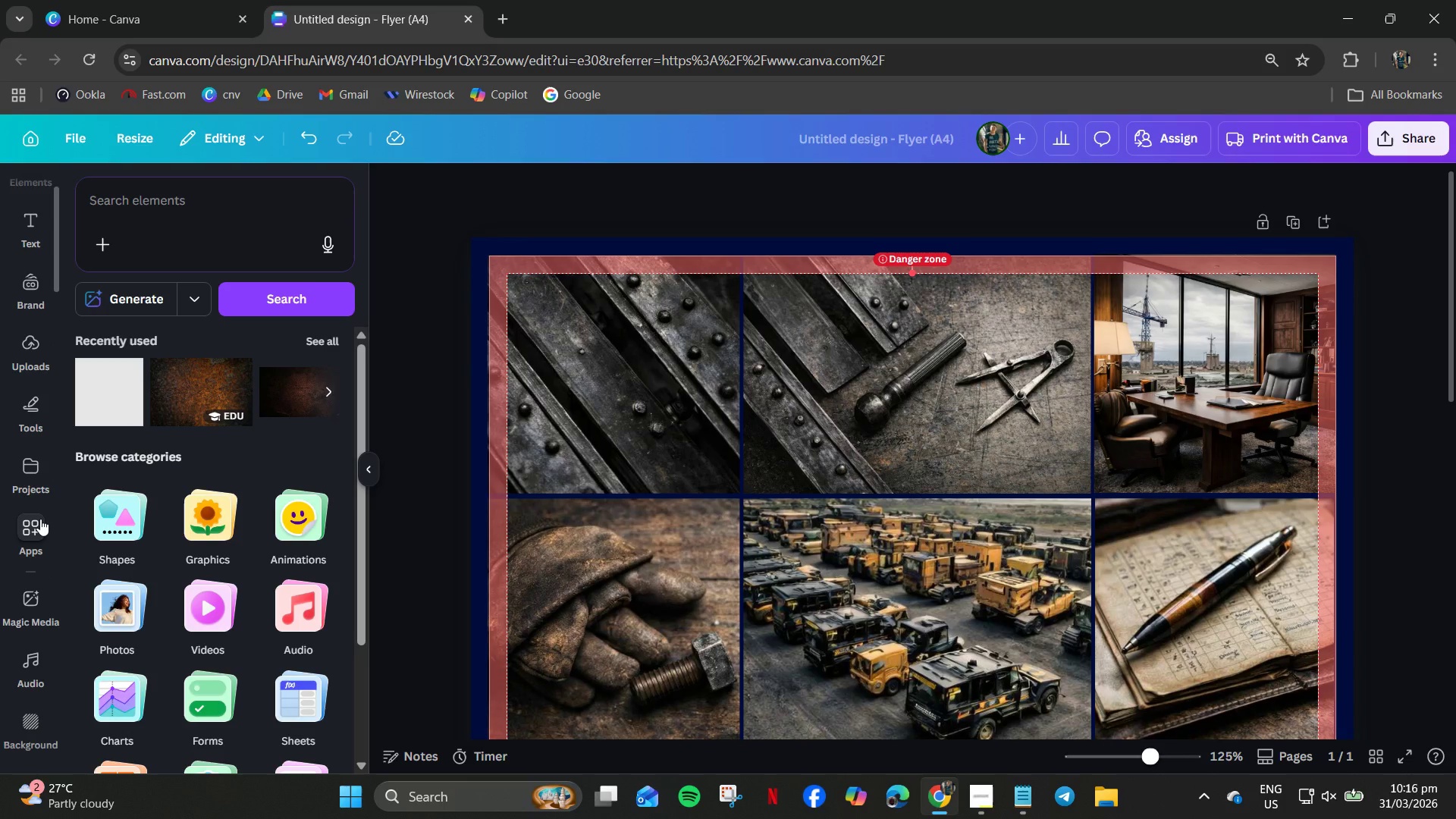 
left_click([40, 519])
 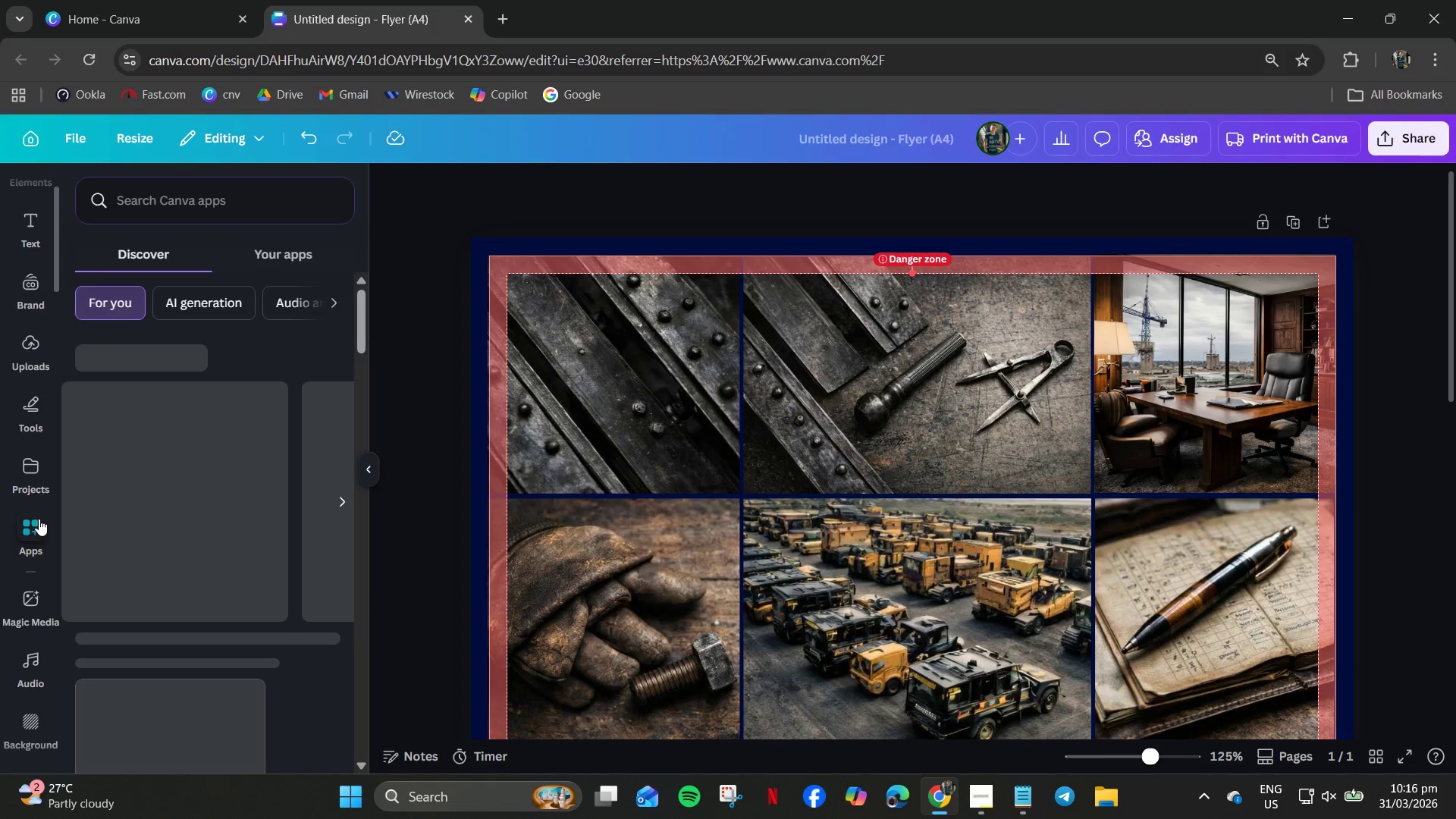 
scroll: coordinate [8, 369], scroll_direction: up, amount: 7.0
 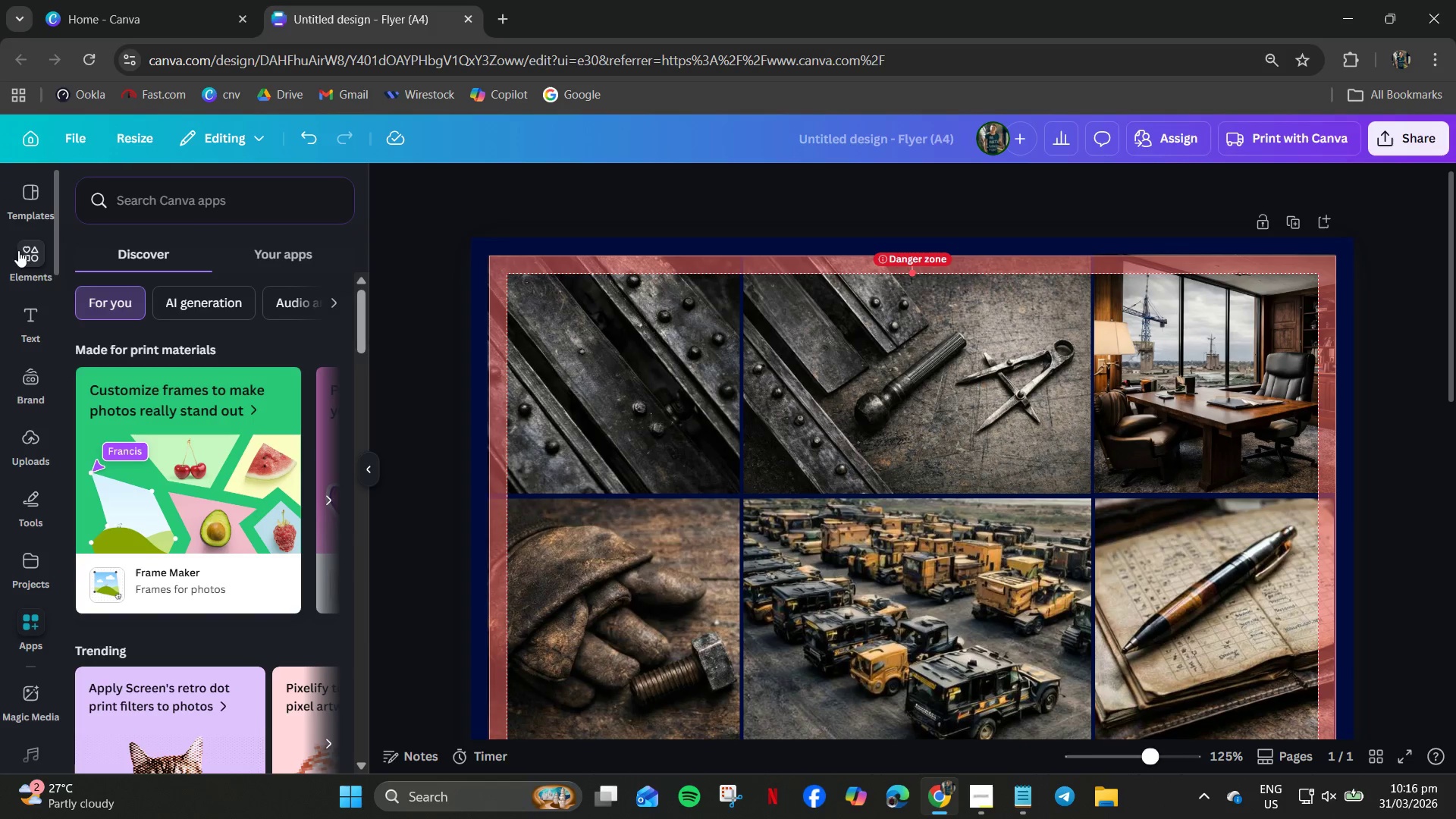 
left_click([20, 249])
 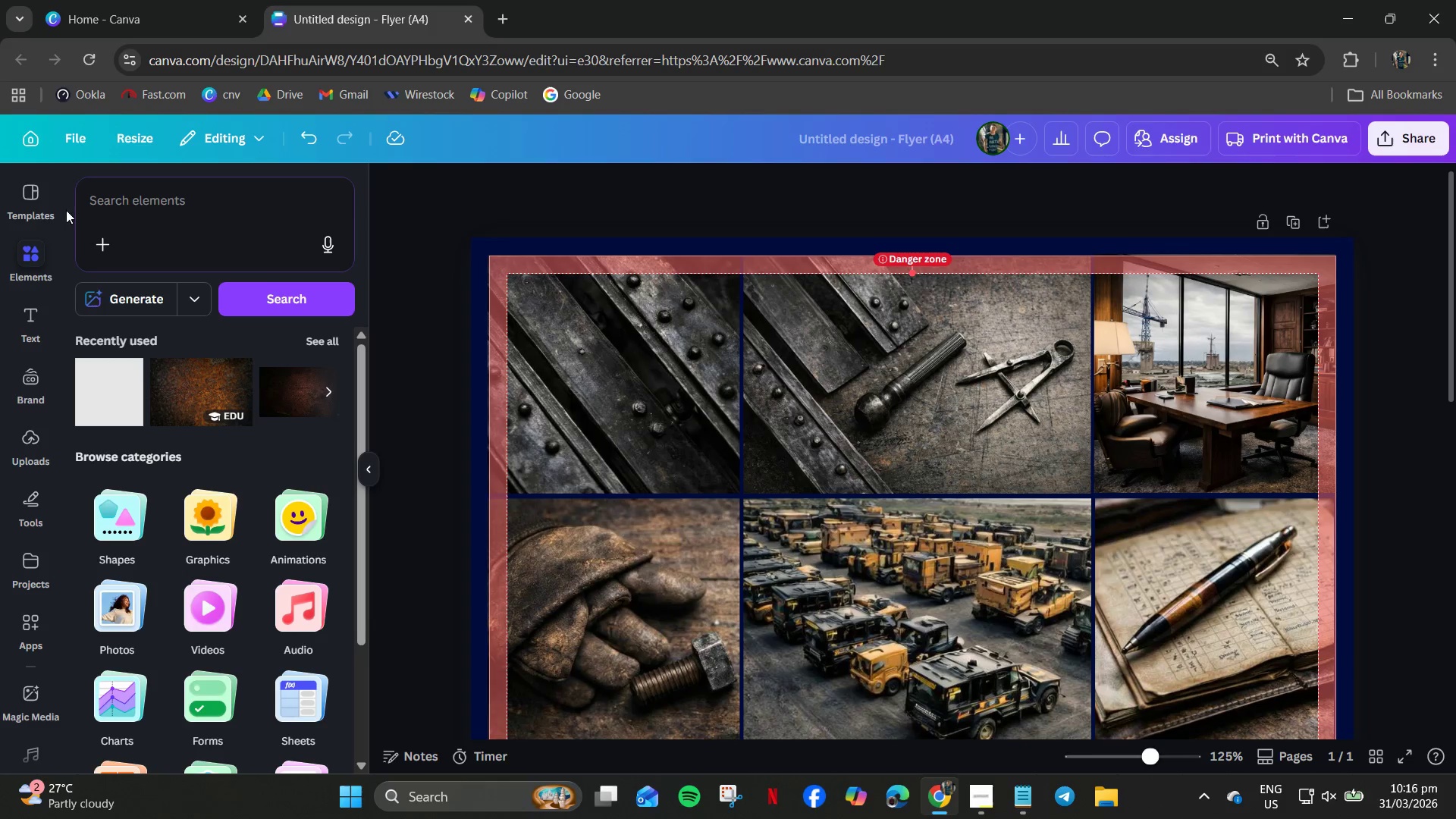 
left_click([32, 209])
 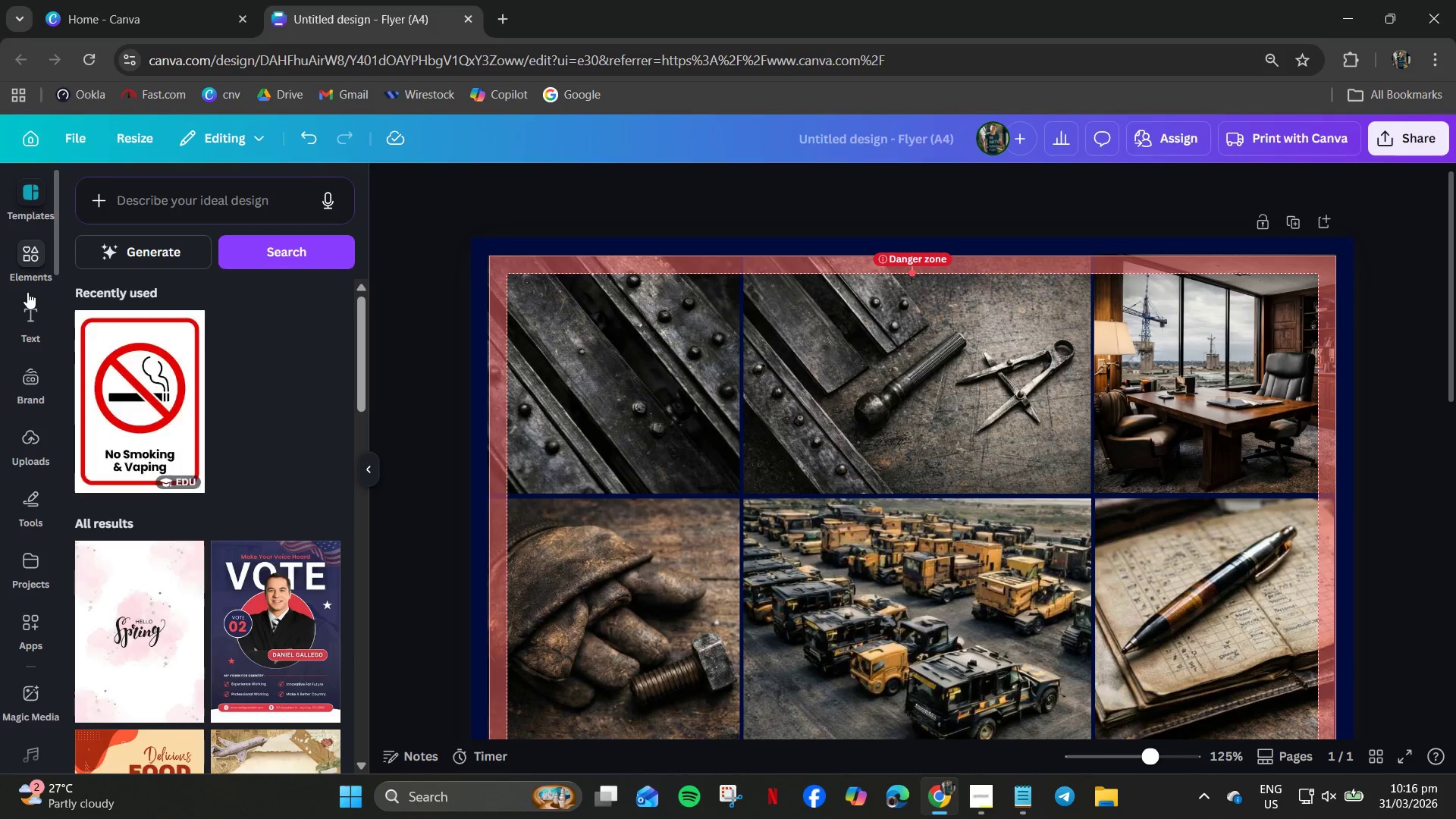 
left_click([20, 256])
 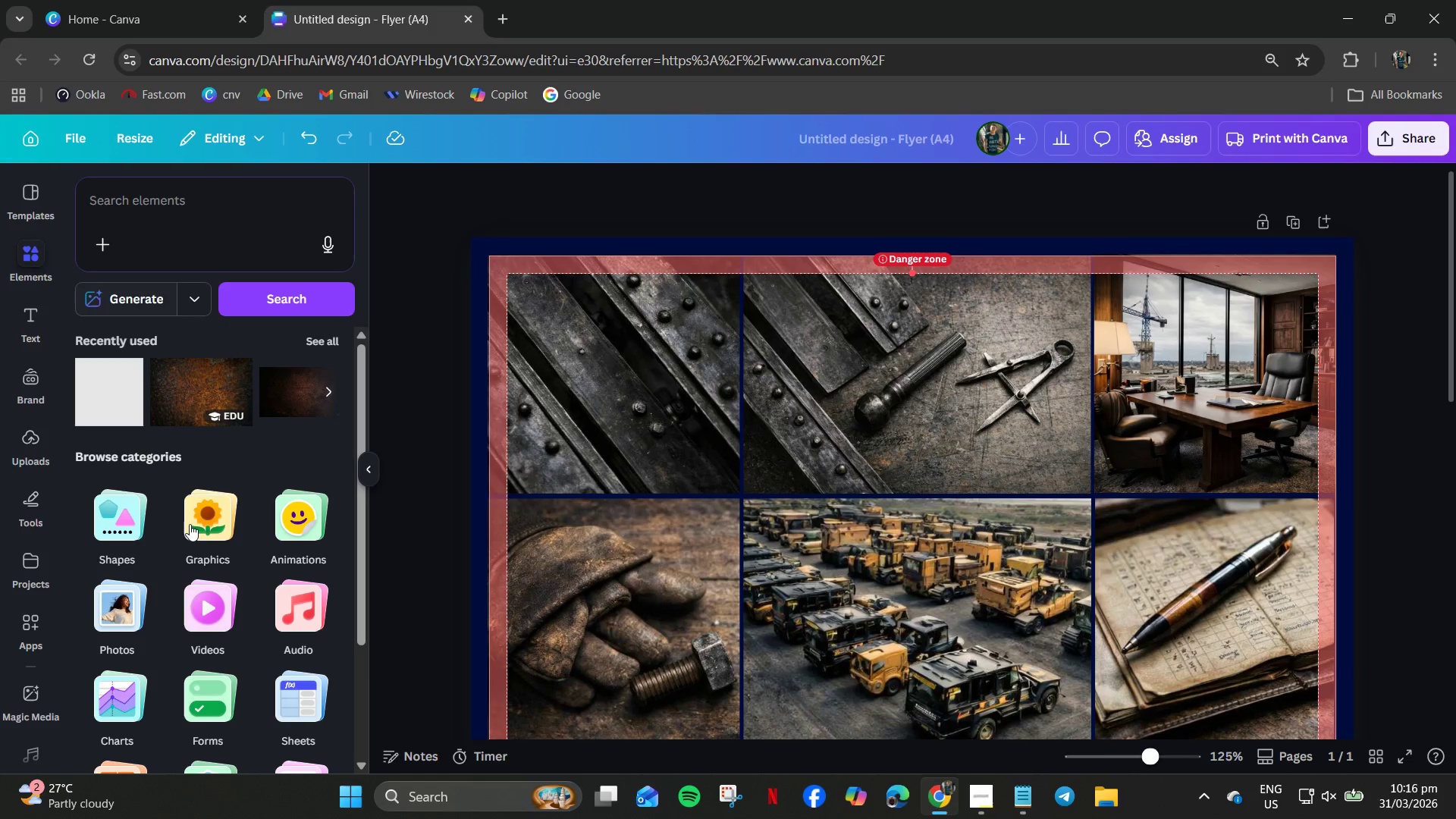 
scroll: coordinate [194, 563], scroll_direction: down, amount: 2.0
 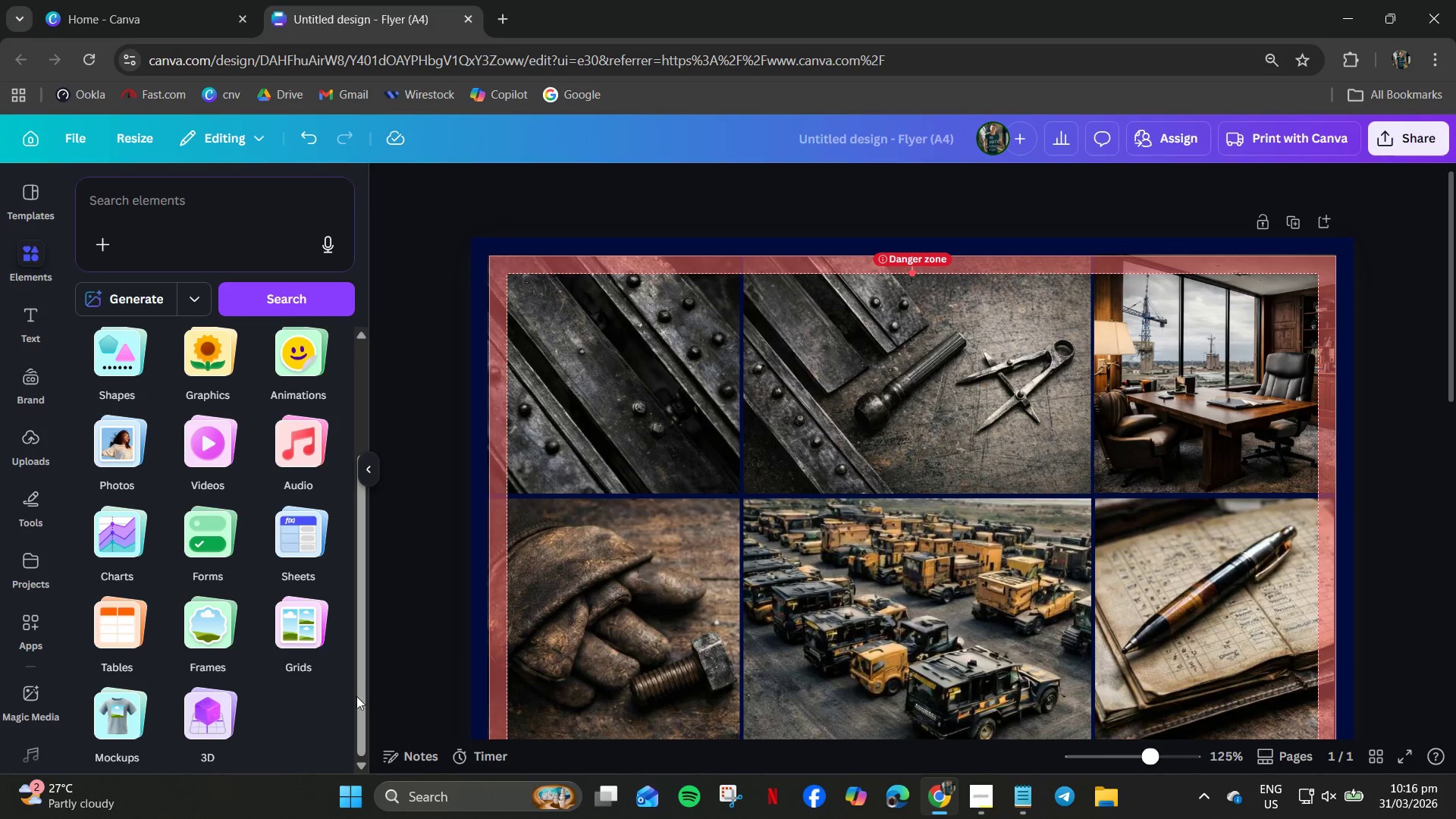 
left_click([321, 636])
 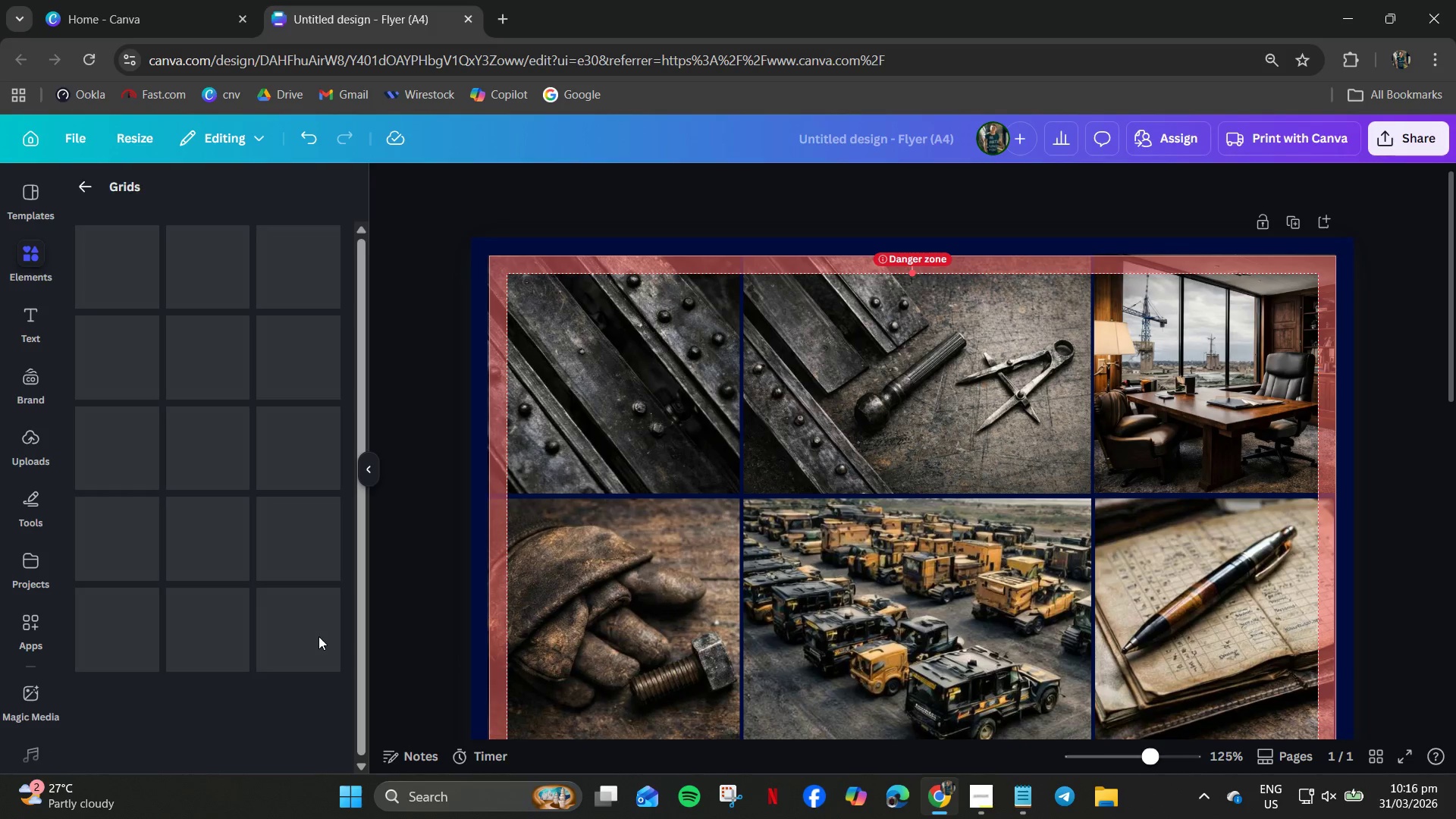 
mouse_move([297, 588])
 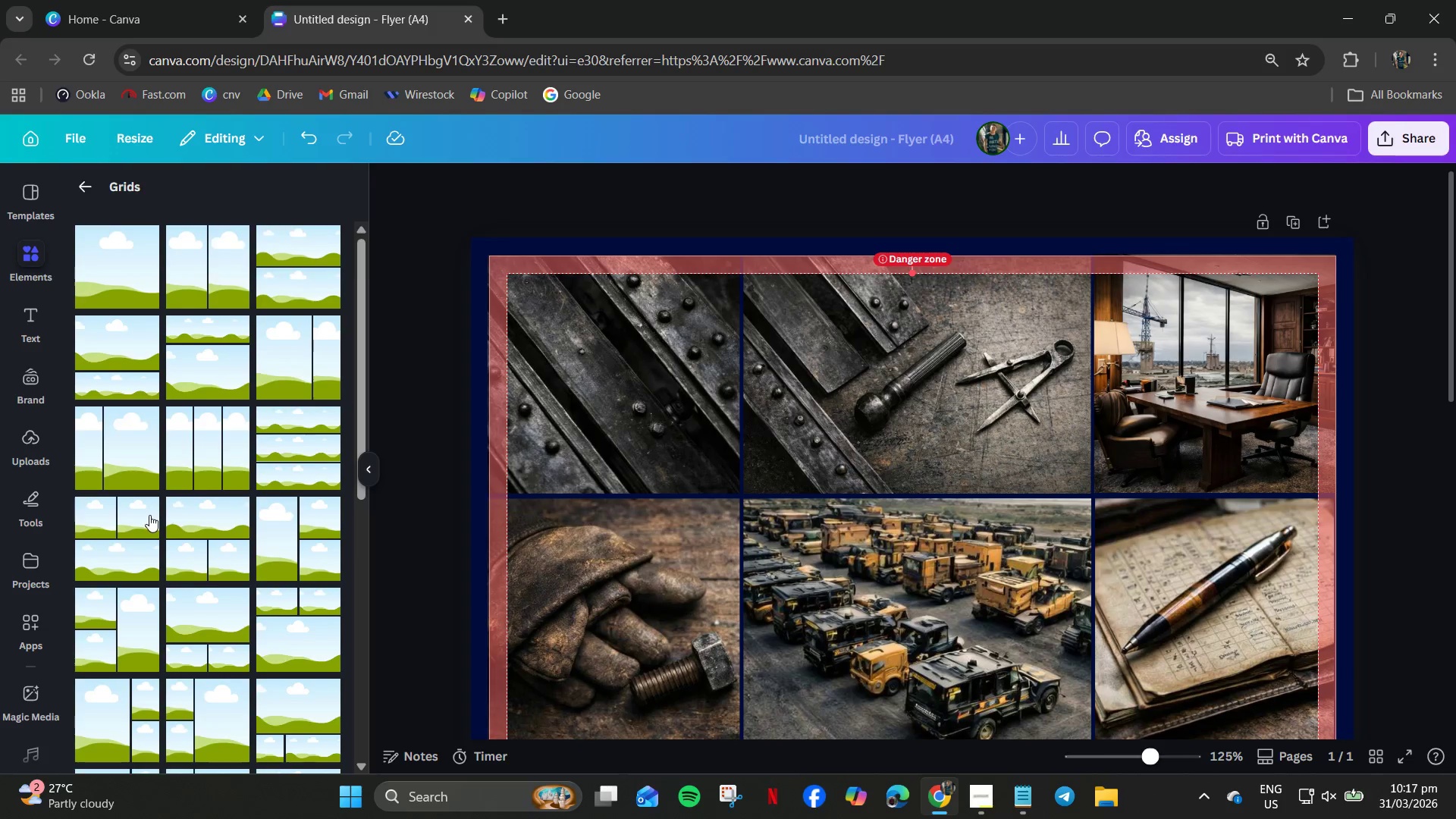 
scroll: coordinate [146, 533], scroll_direction: down, amount: 18.0
 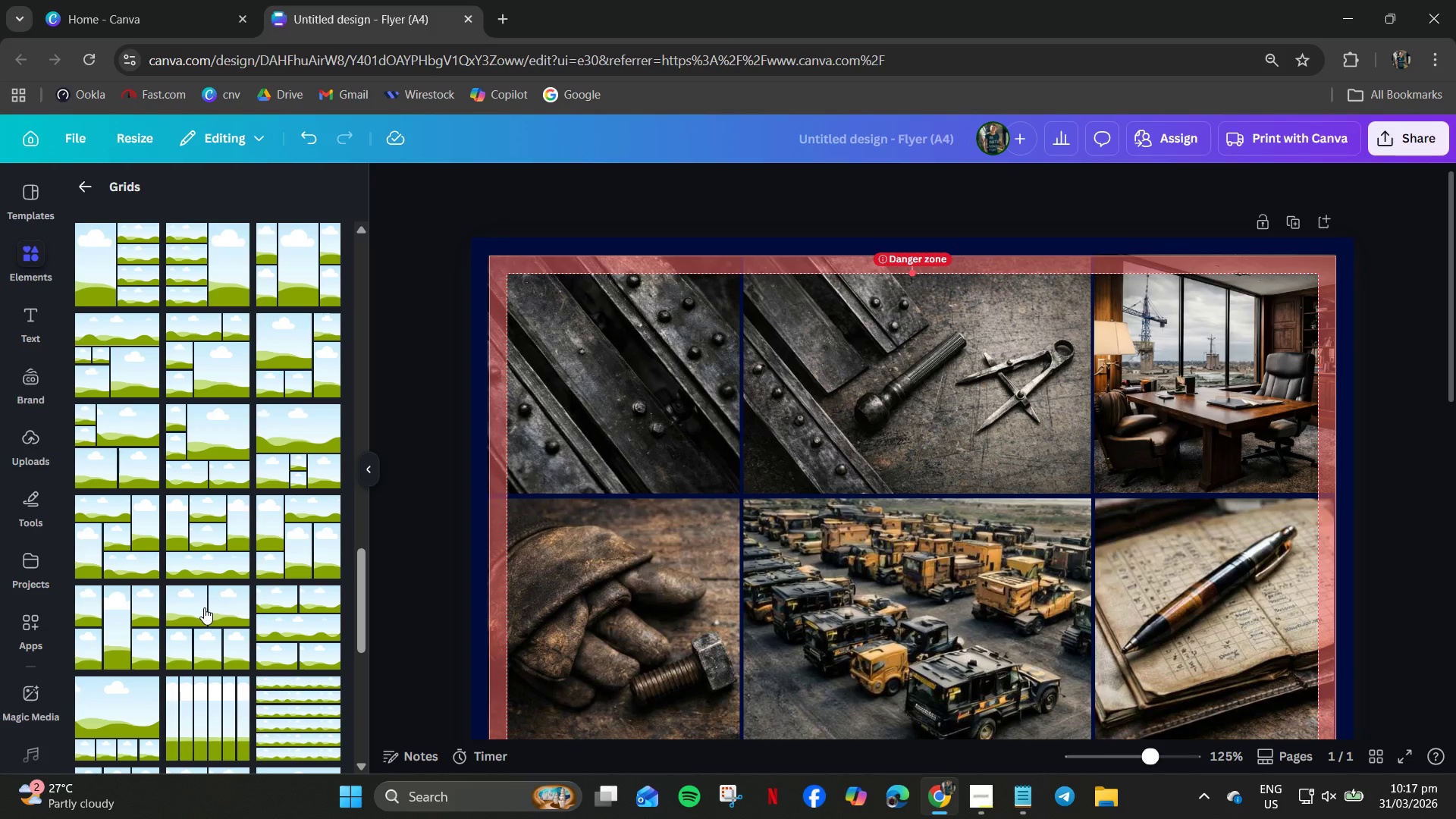 
scroll: coordinate [259, 496], scroll_direction: down, amount: 19.0
 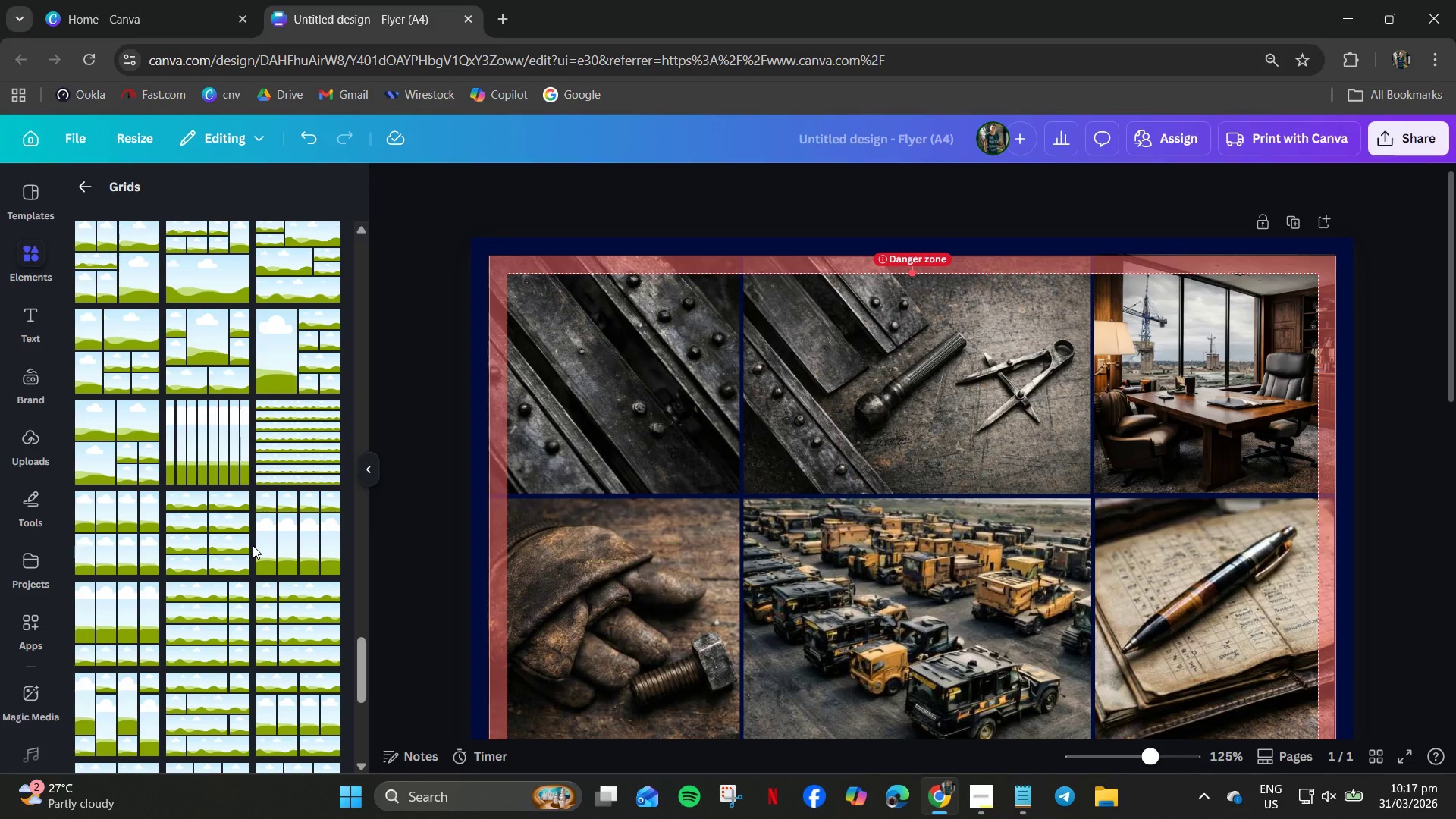 
scroll: coordinate [253, 545], scroll_direction: up, amount: 2.0
 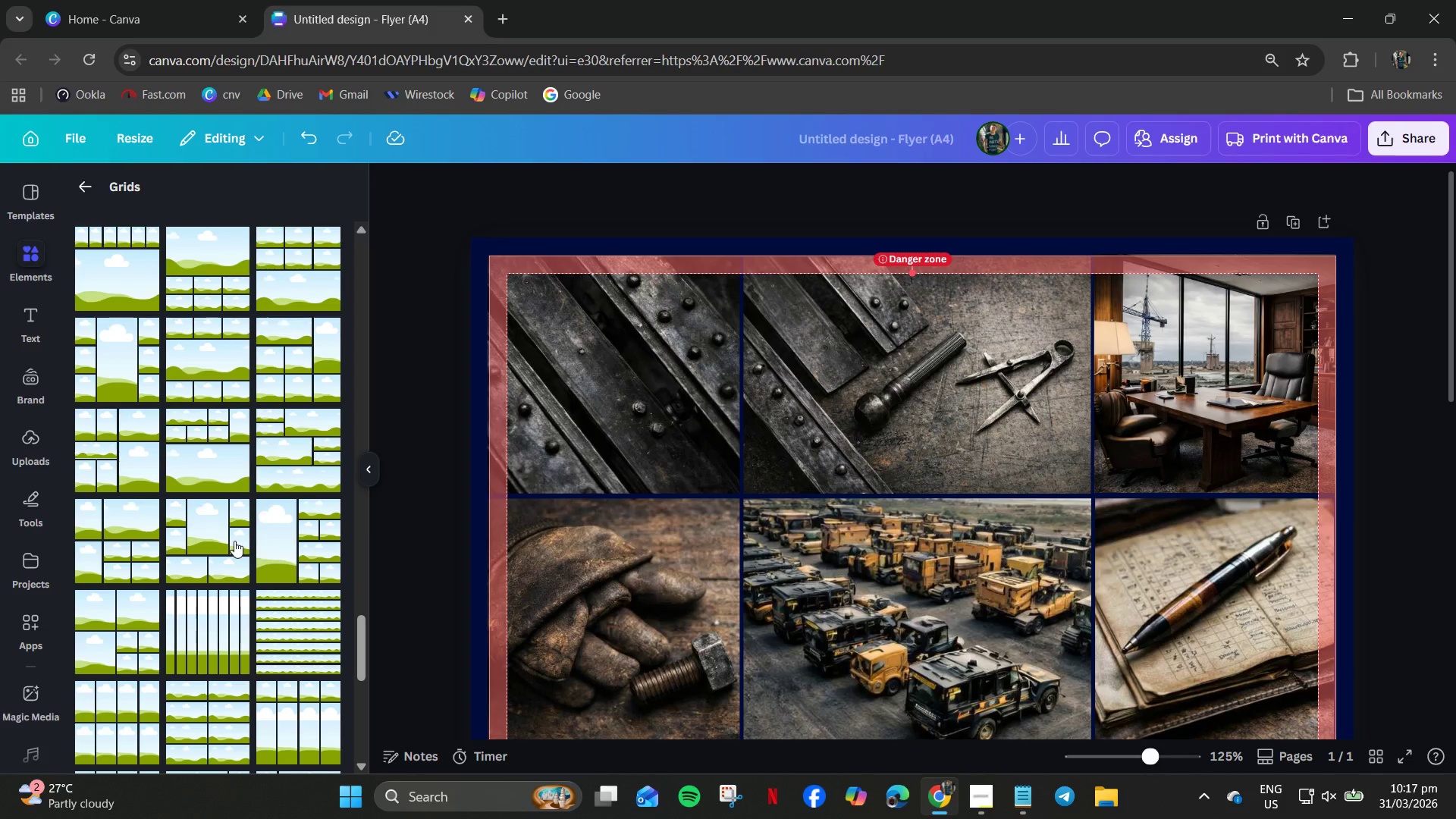 
wait(5.07)
 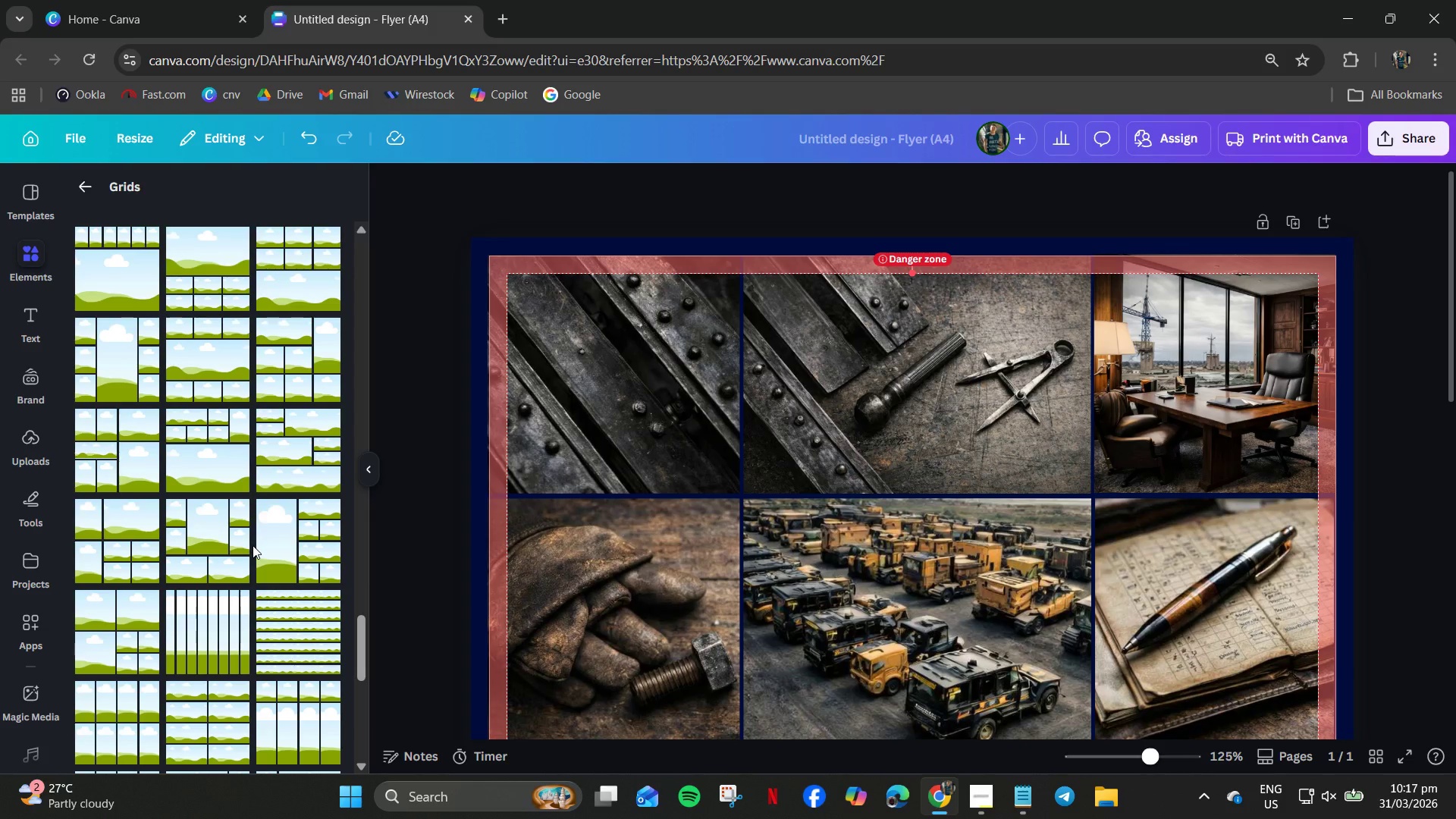 
left_click([214, 470])
 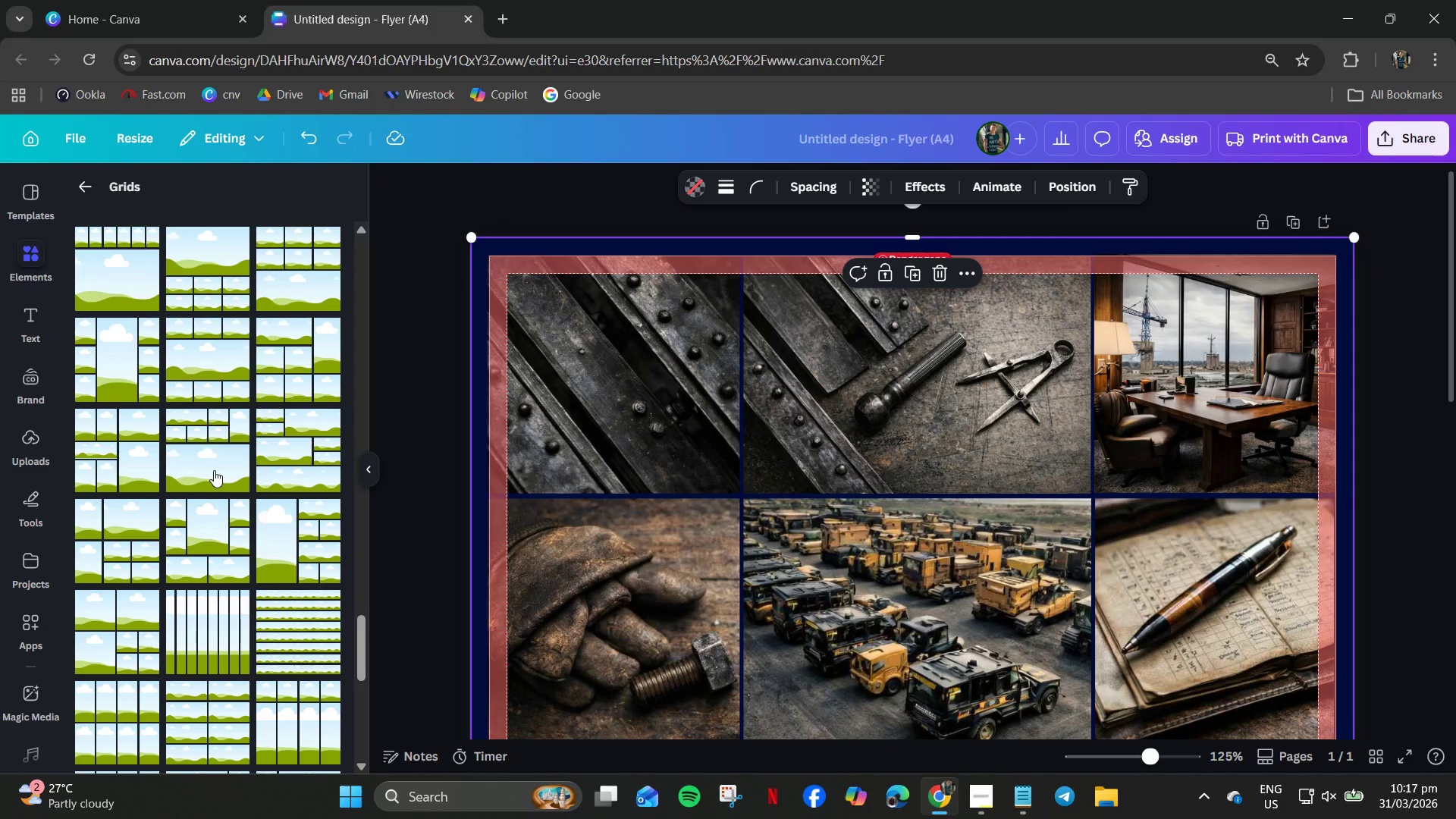 
scroll: coordinate [213, 470], scroll_direction: down, amount: 4.0
 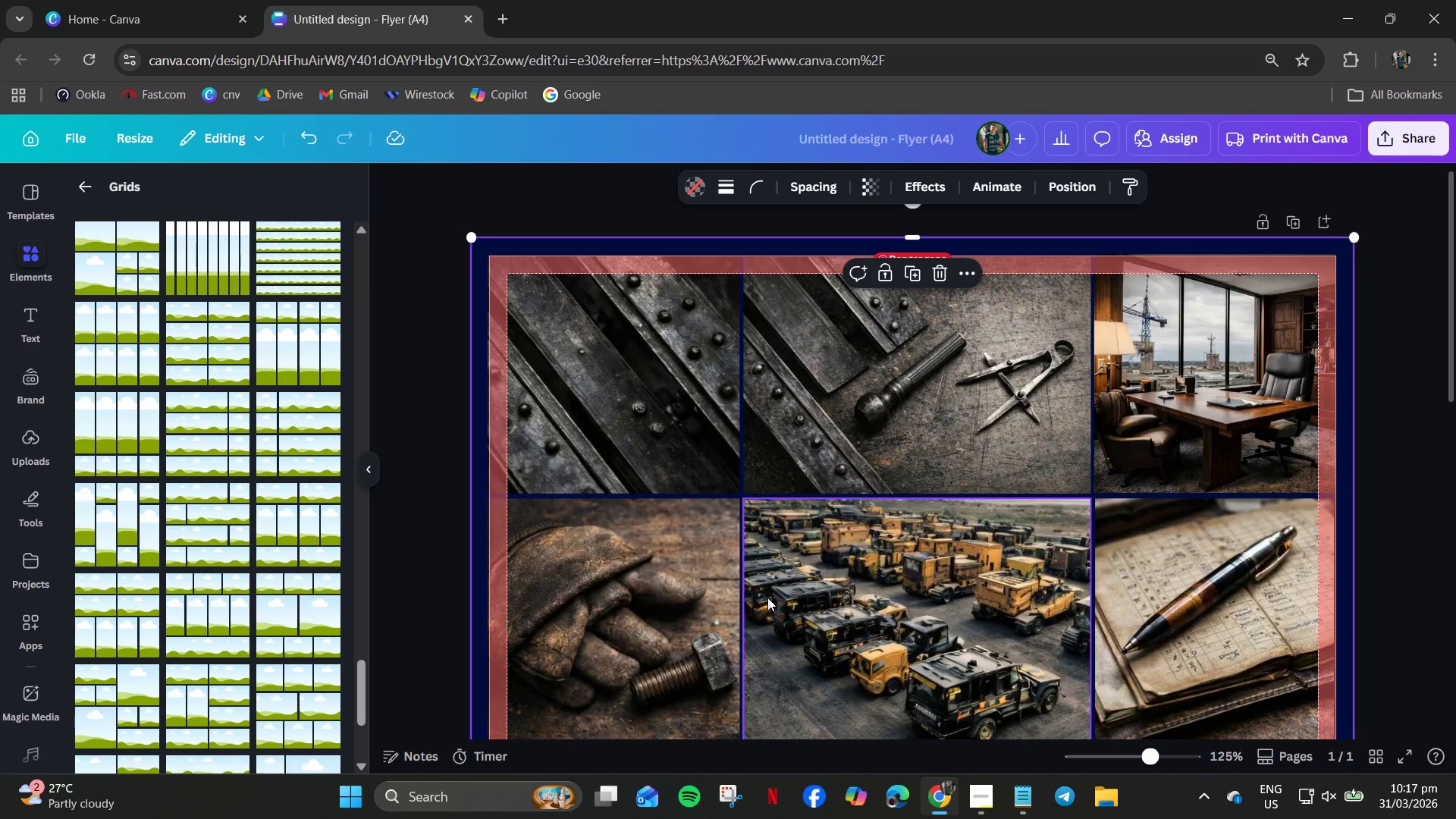 
key(Control+Z)
 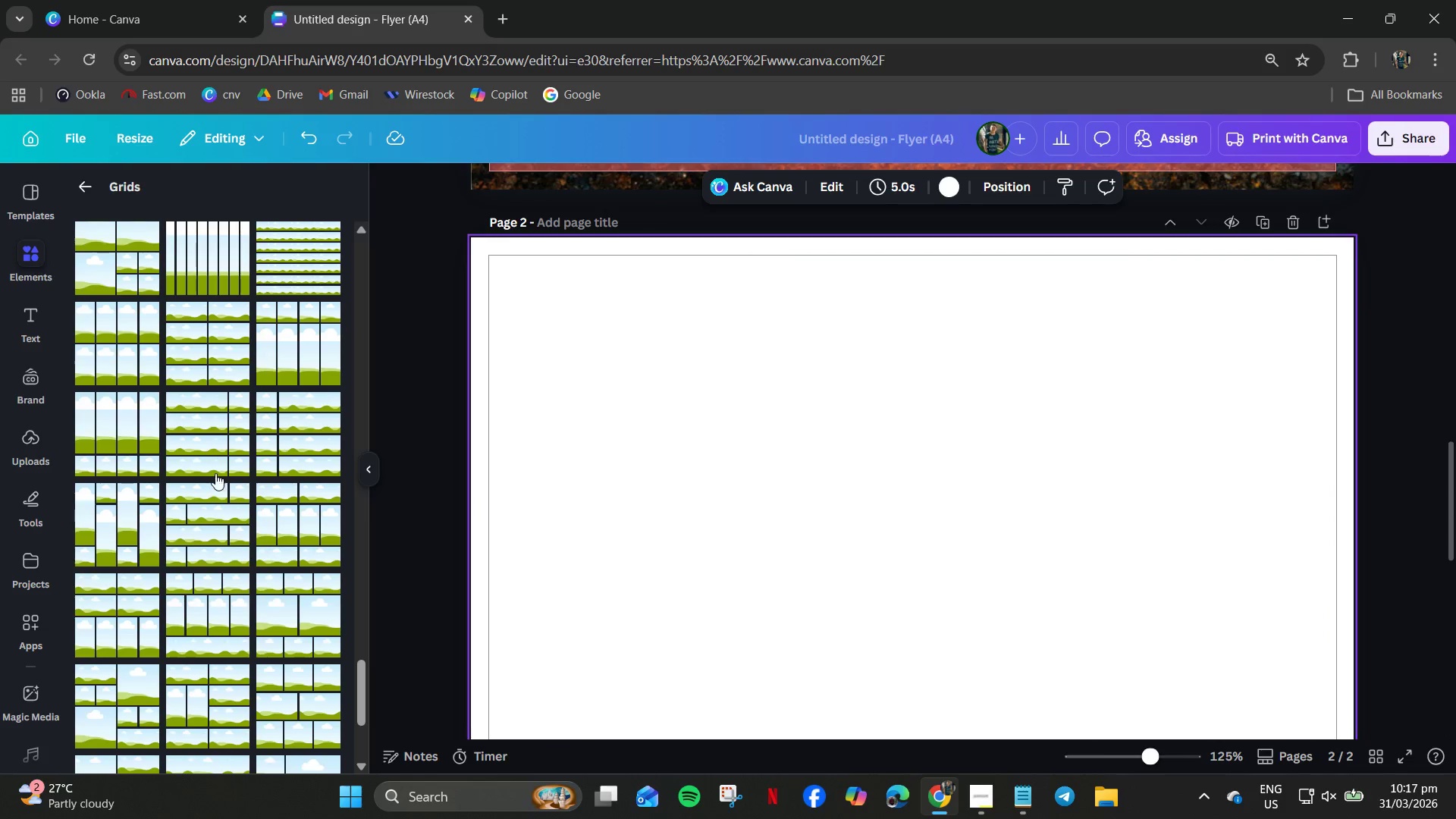 
scroll: coordinate [199, 523], scroll_direction: down, amount: 9.0
 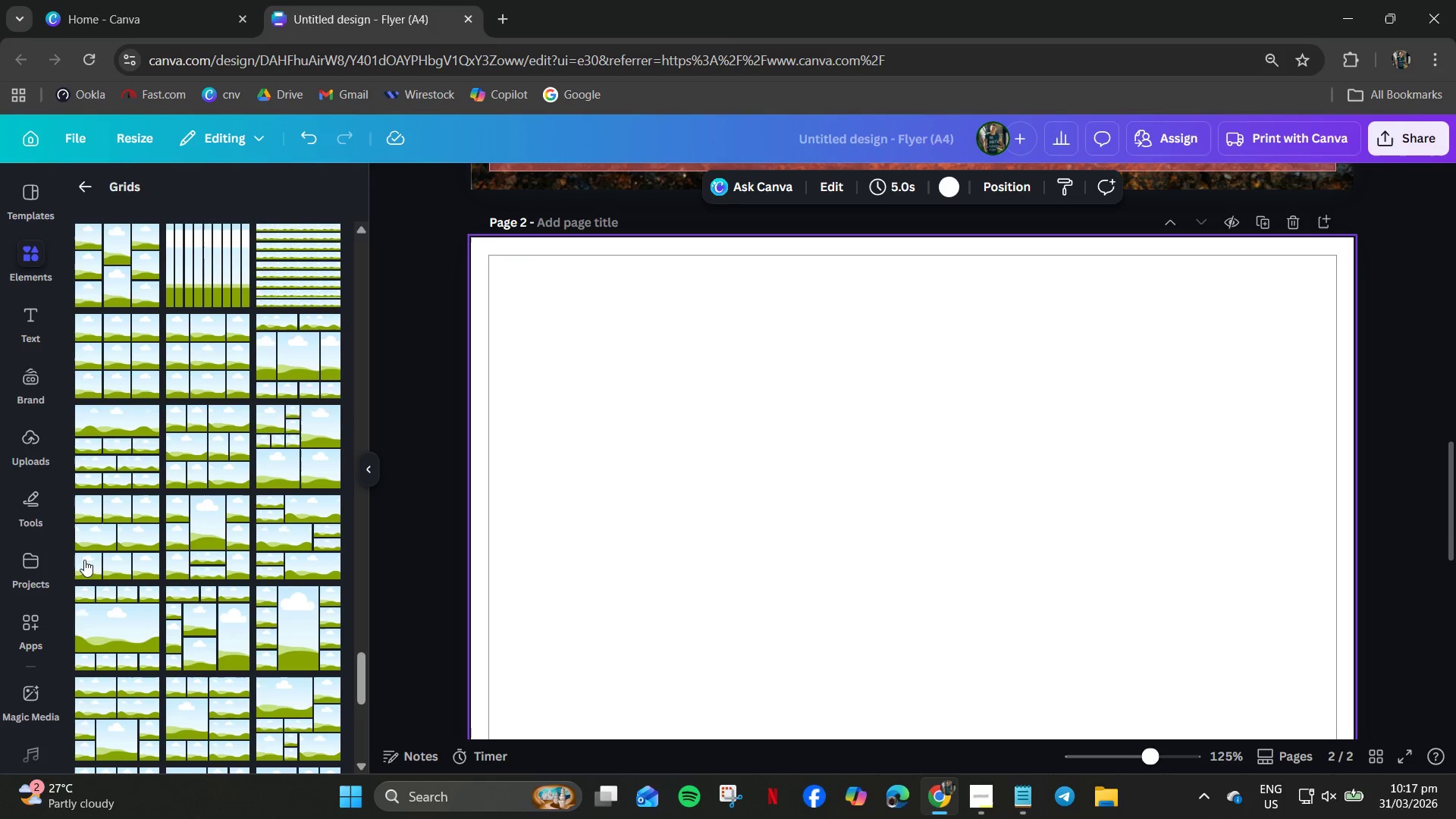 
left_click([129, 549])
 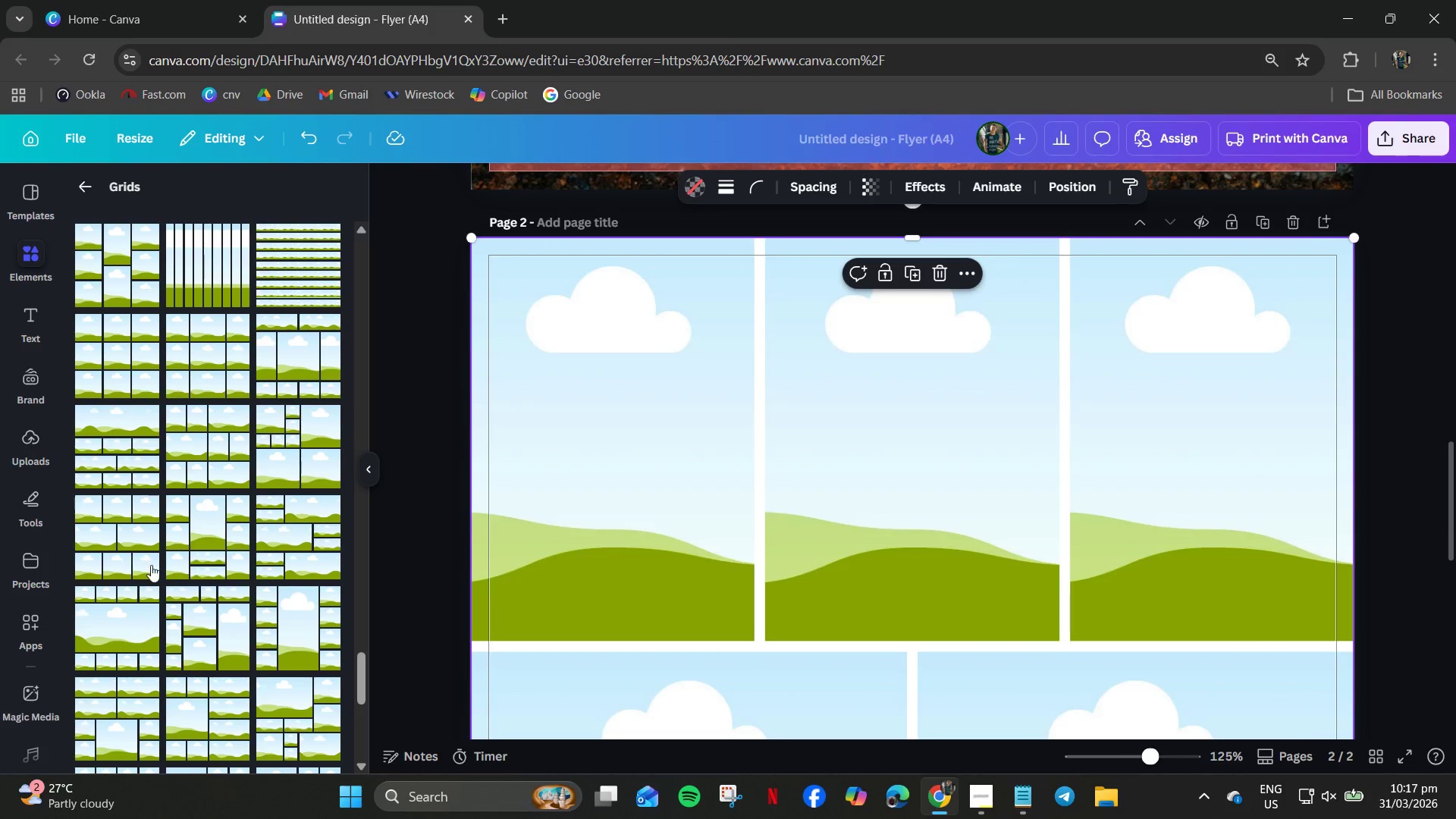 
hold_key(key=ControlLeft, duration=0.5)
scroll: coordinate [847, 620], scroll_direction: down, amount: 8.0
 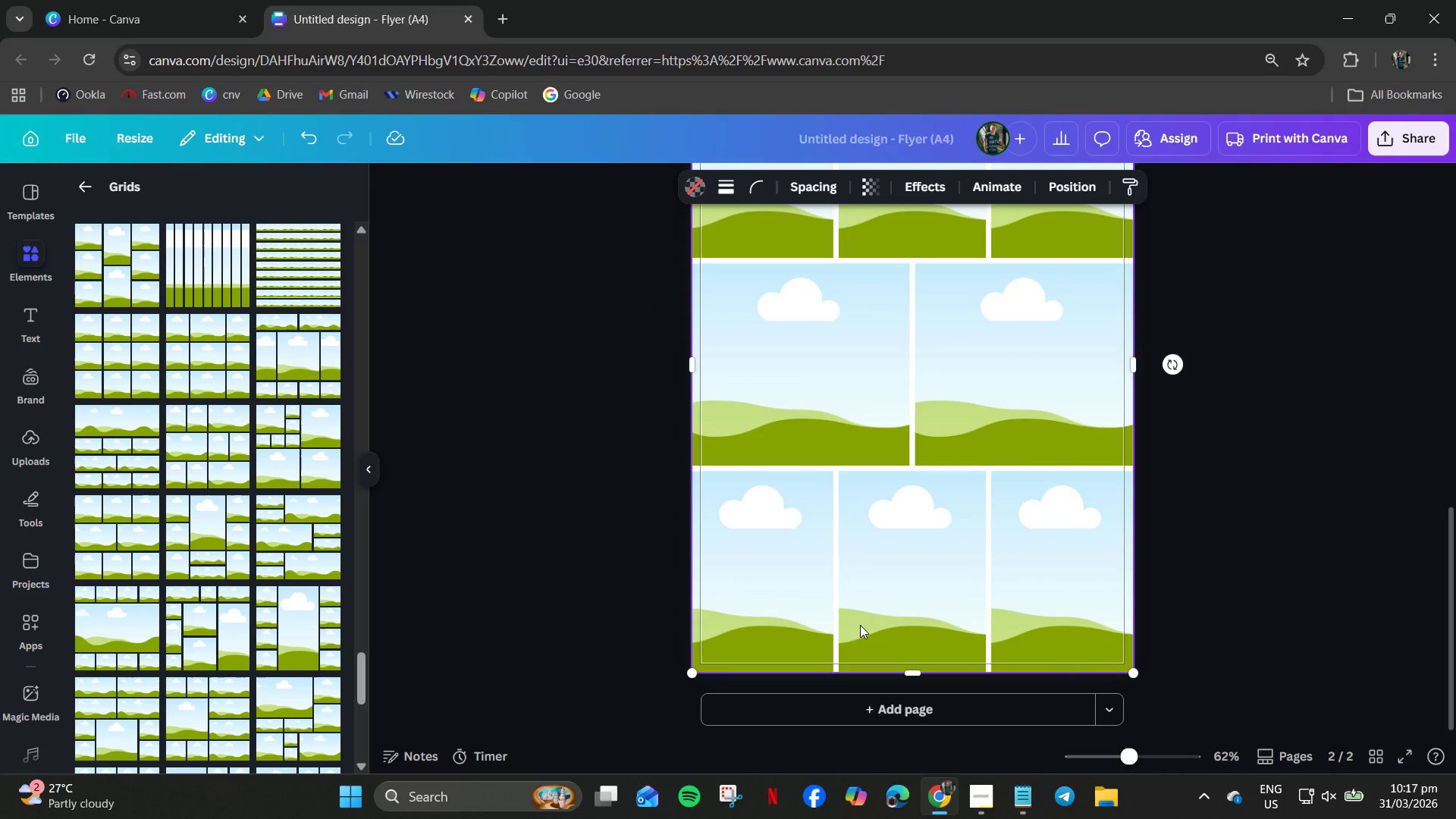 
key(Control+Z)
 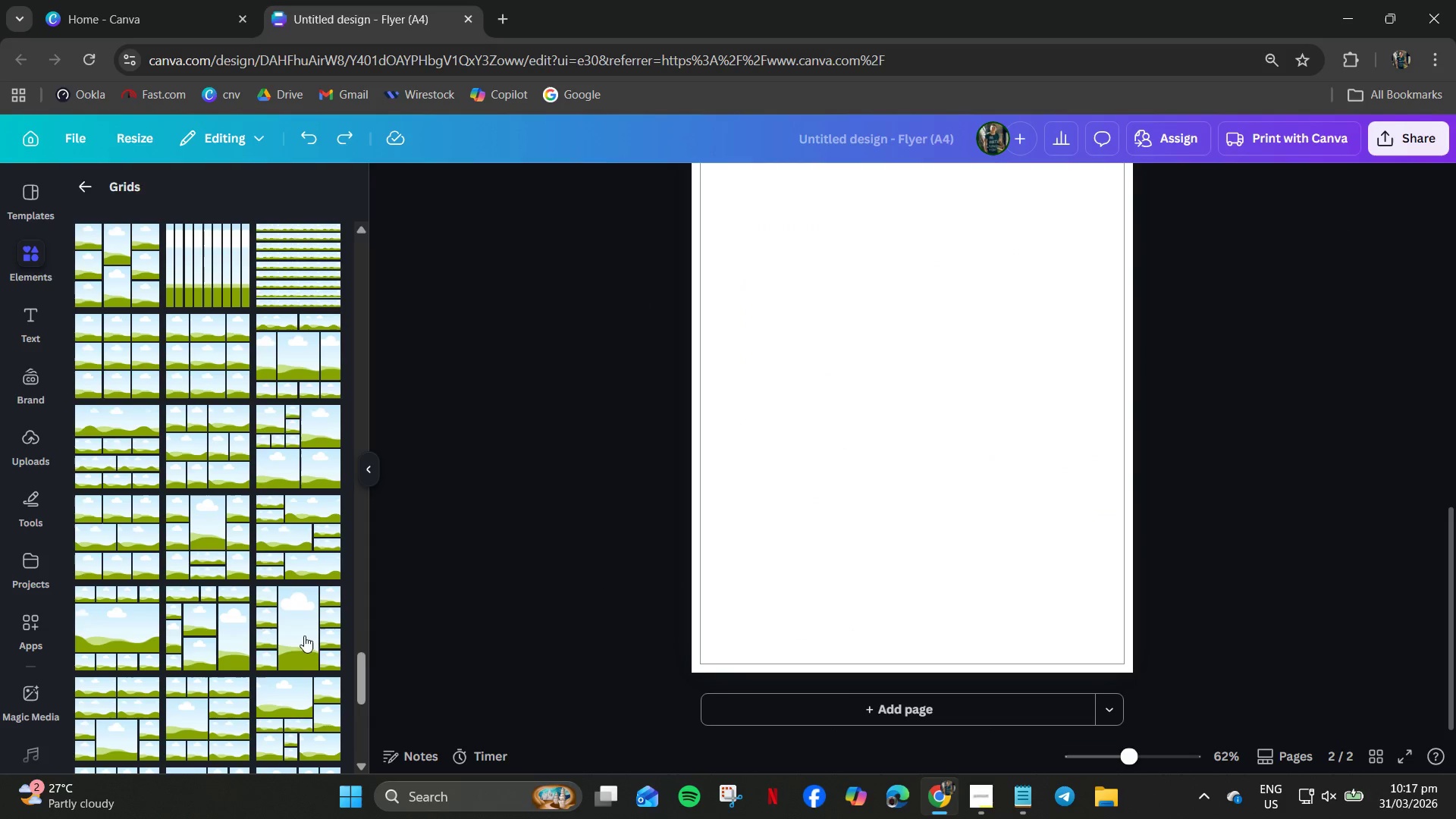 
scroll: coordinate [123, 263], scroll_direction: up, amount: 21.0
 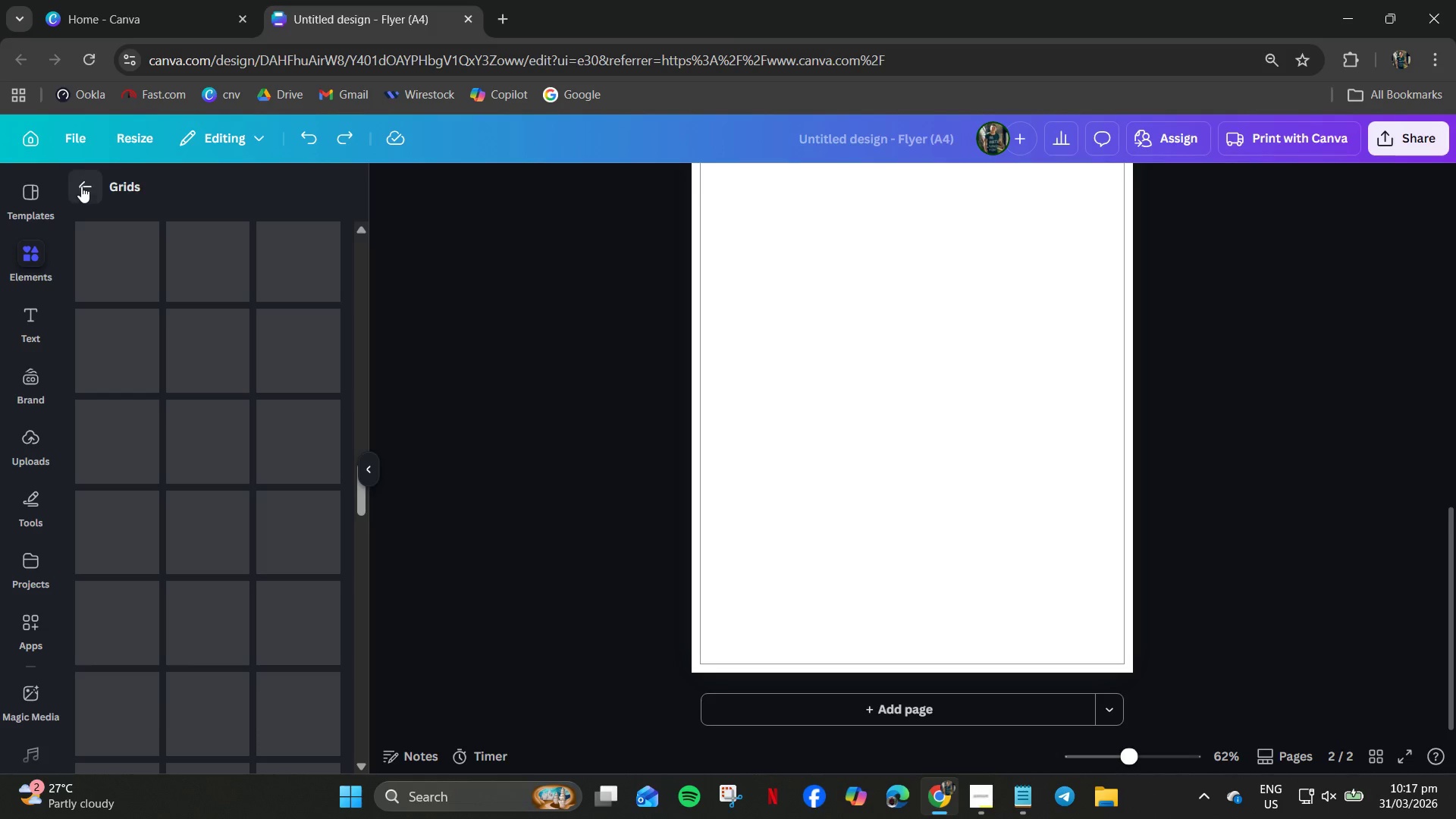 
left_click([81, 186])
 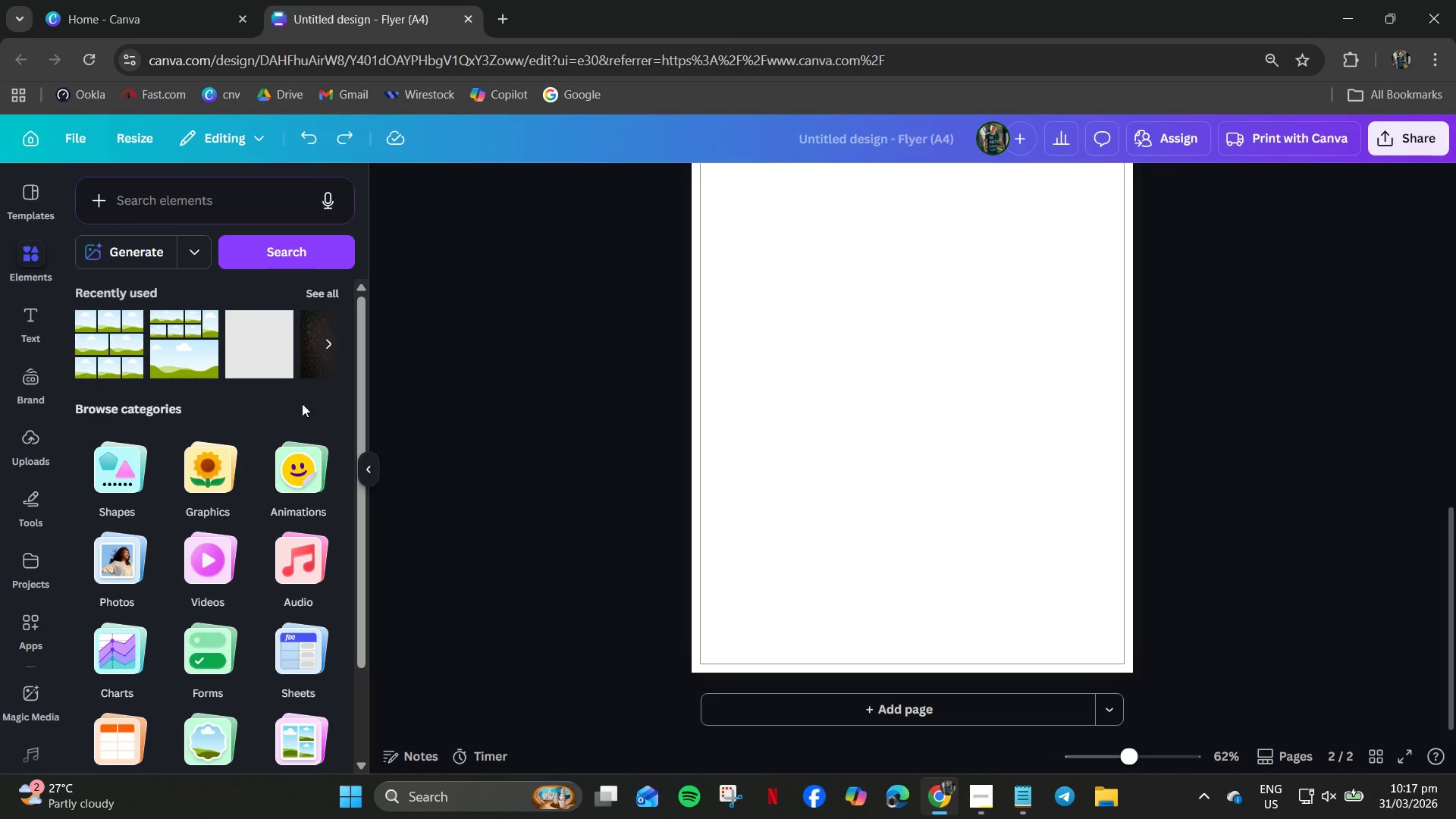 
scroll: coordinate [293, 463], scroll_direction: down, amount: 2.0
 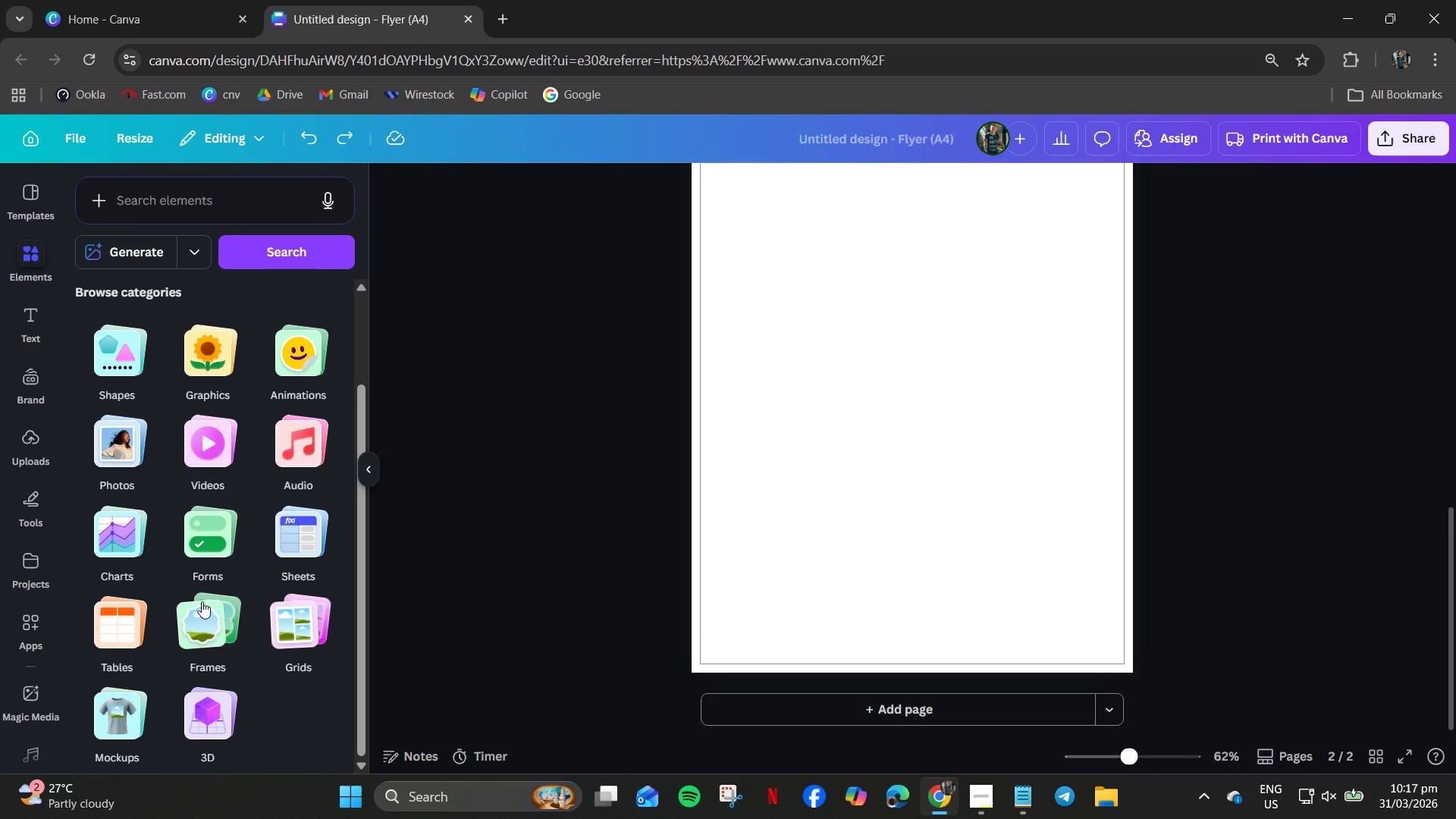 
left_click([202, 601])
 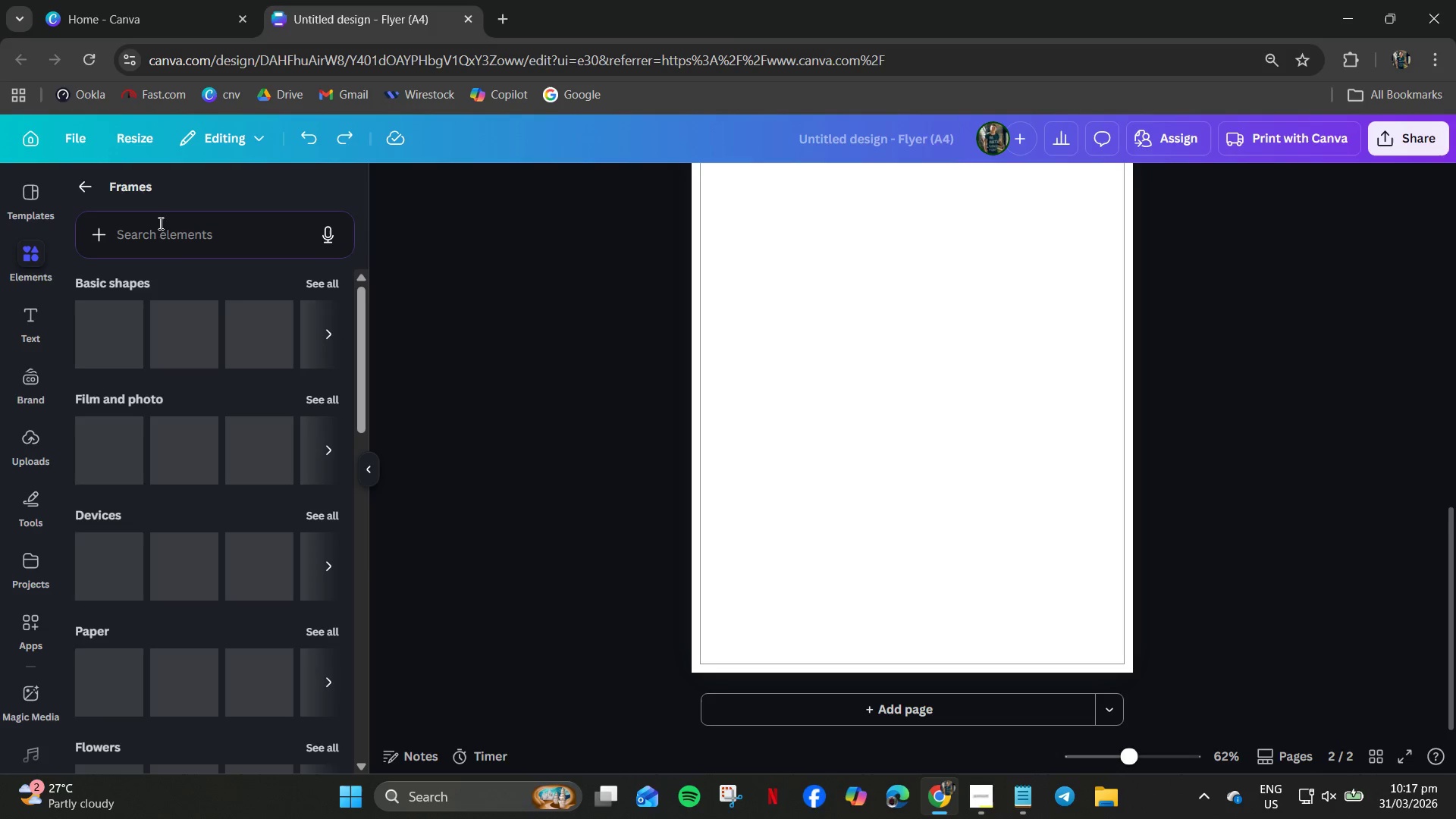 
left_click([155, 221])
 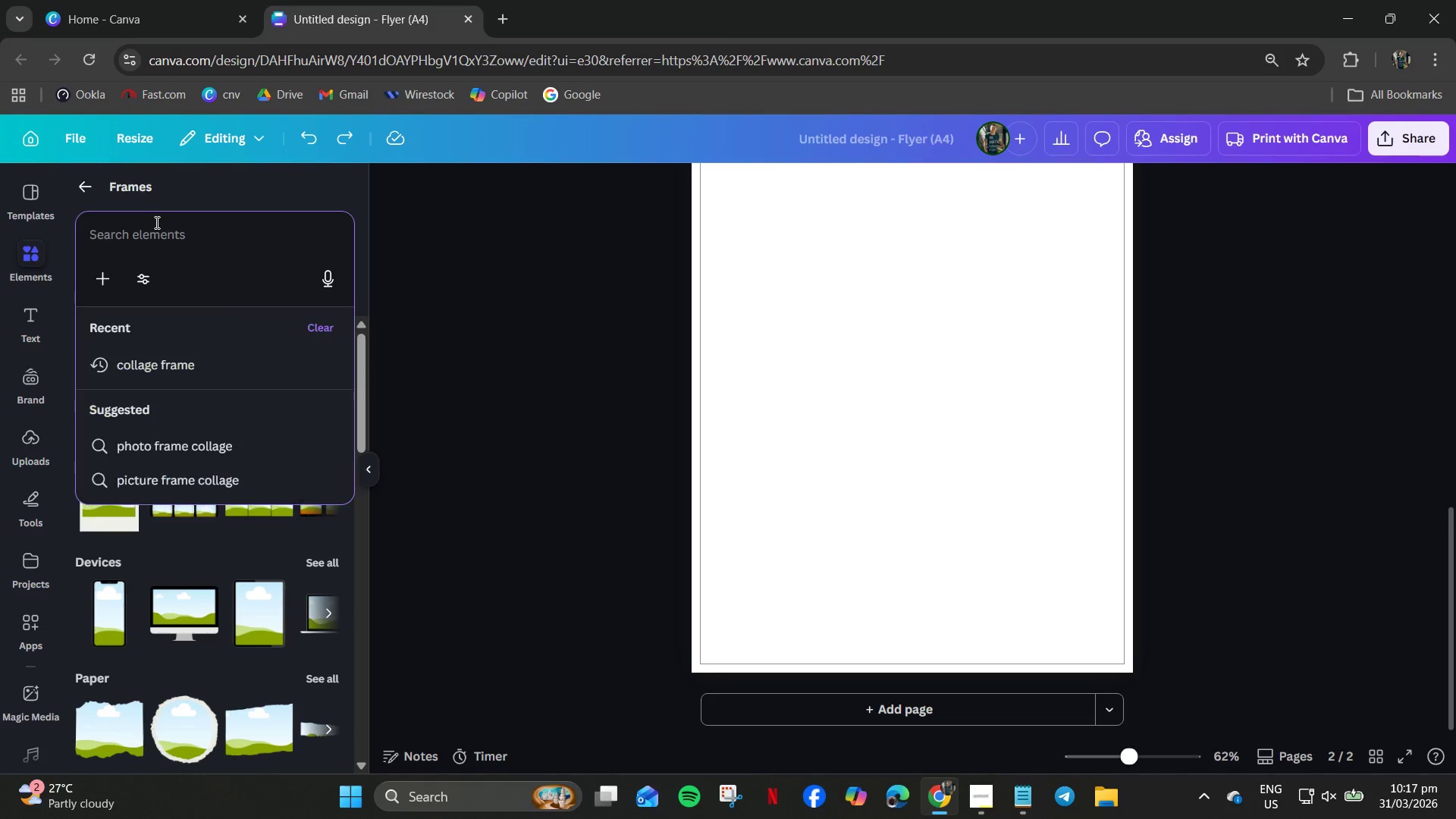 
key(6)
 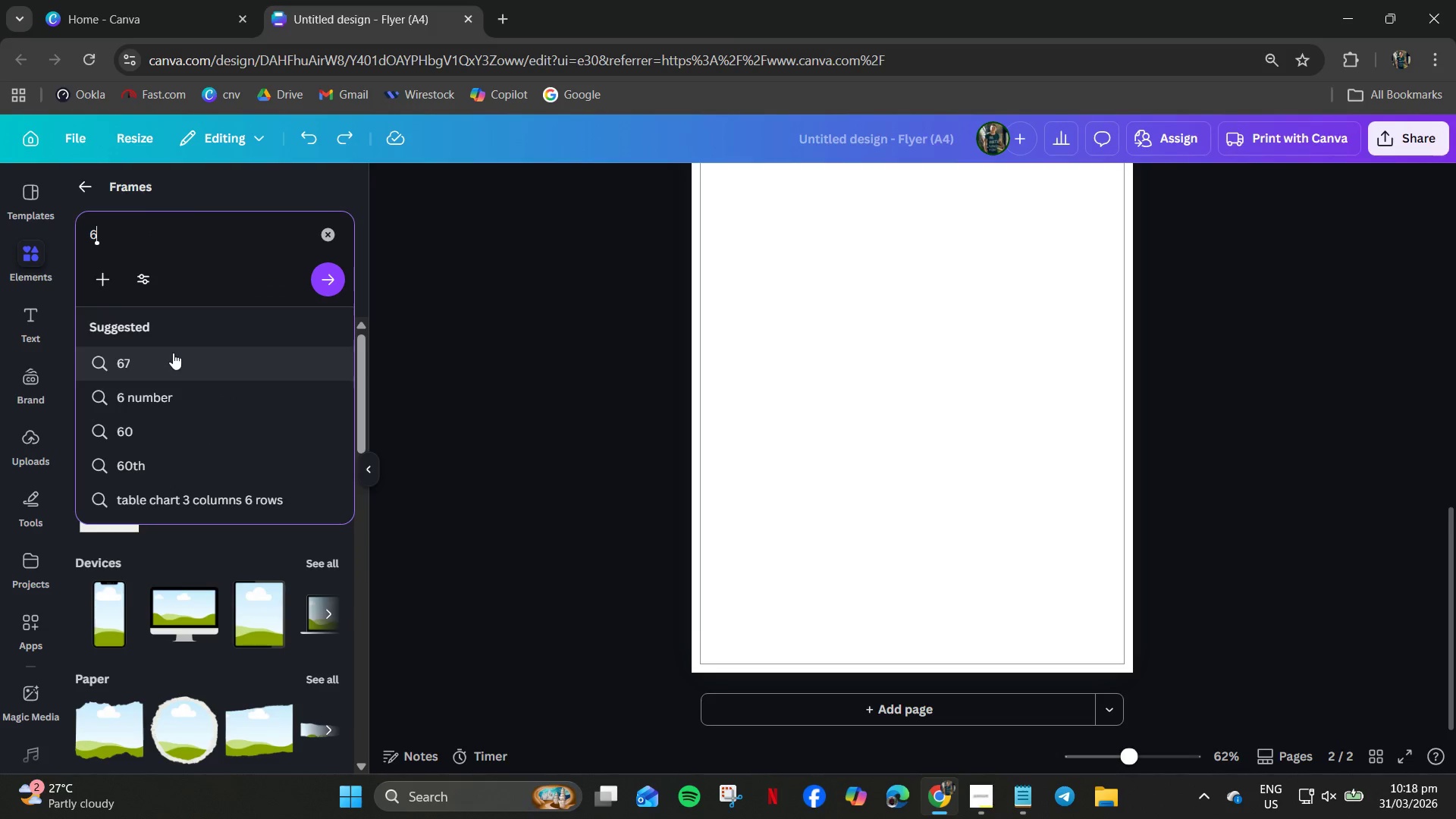 
key(Enter)
 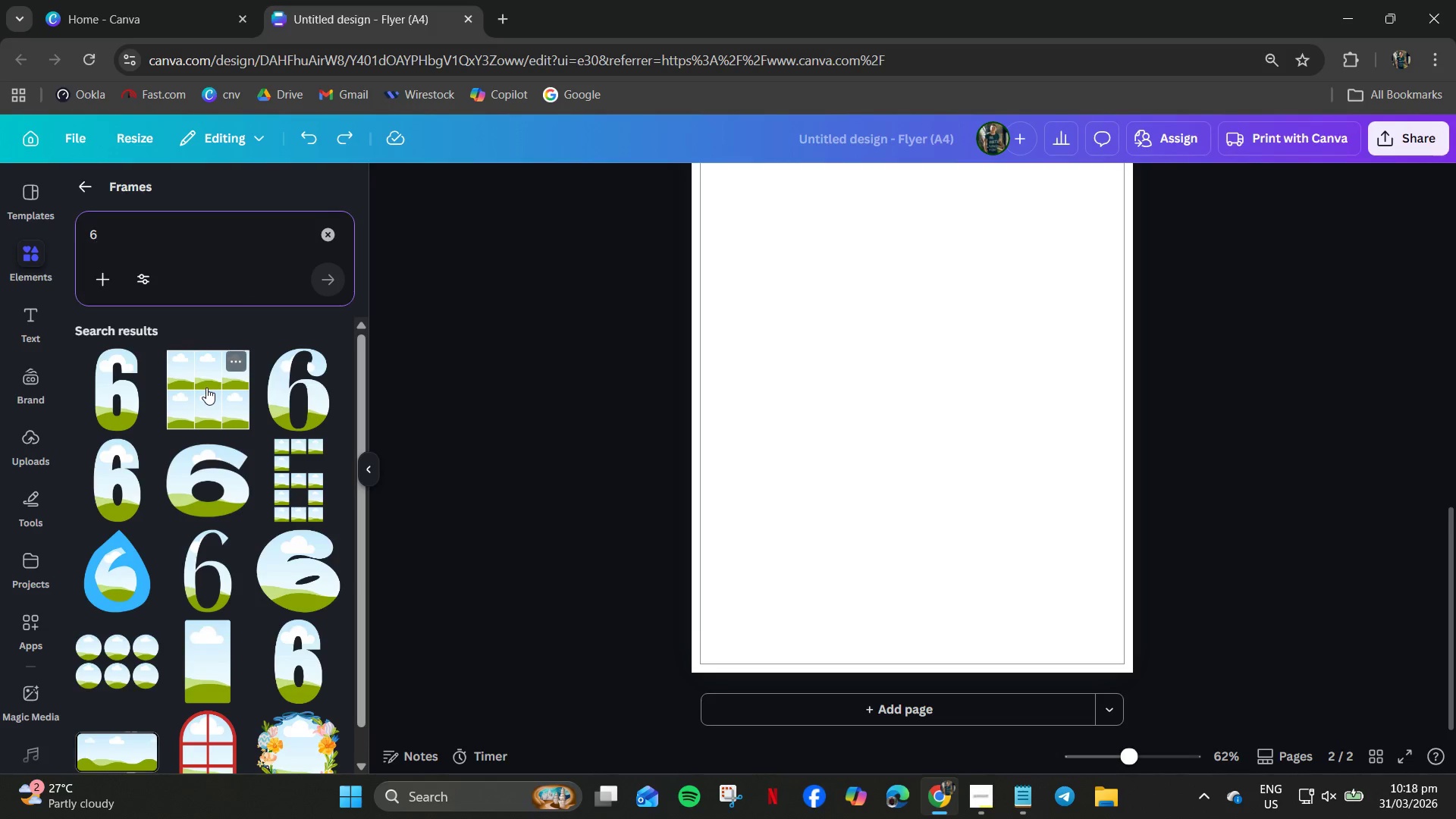 
scroll: coordinate [207, 617], scroll_direction: down, amount: 6.0
 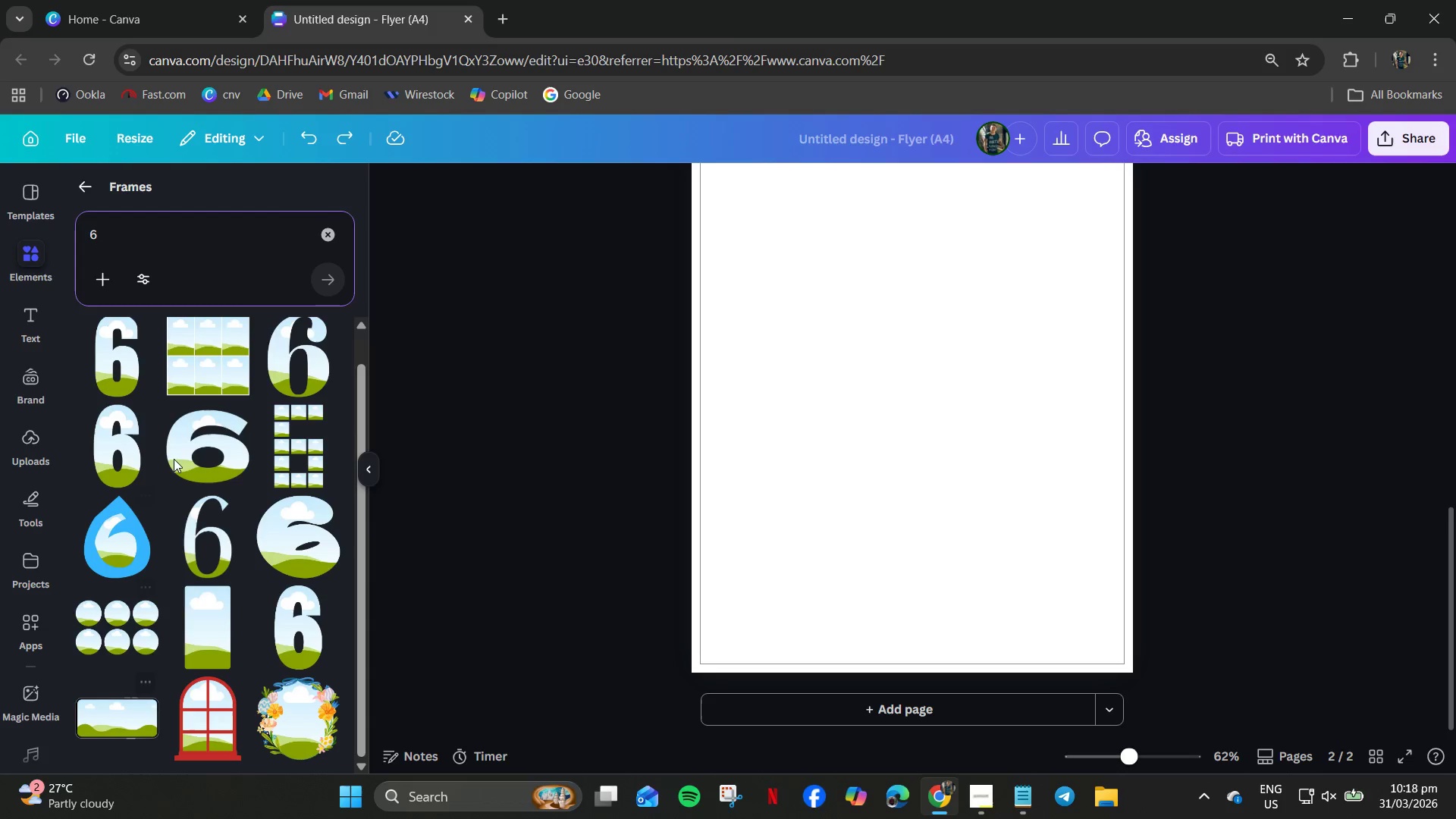 
left_click([196, 347])
 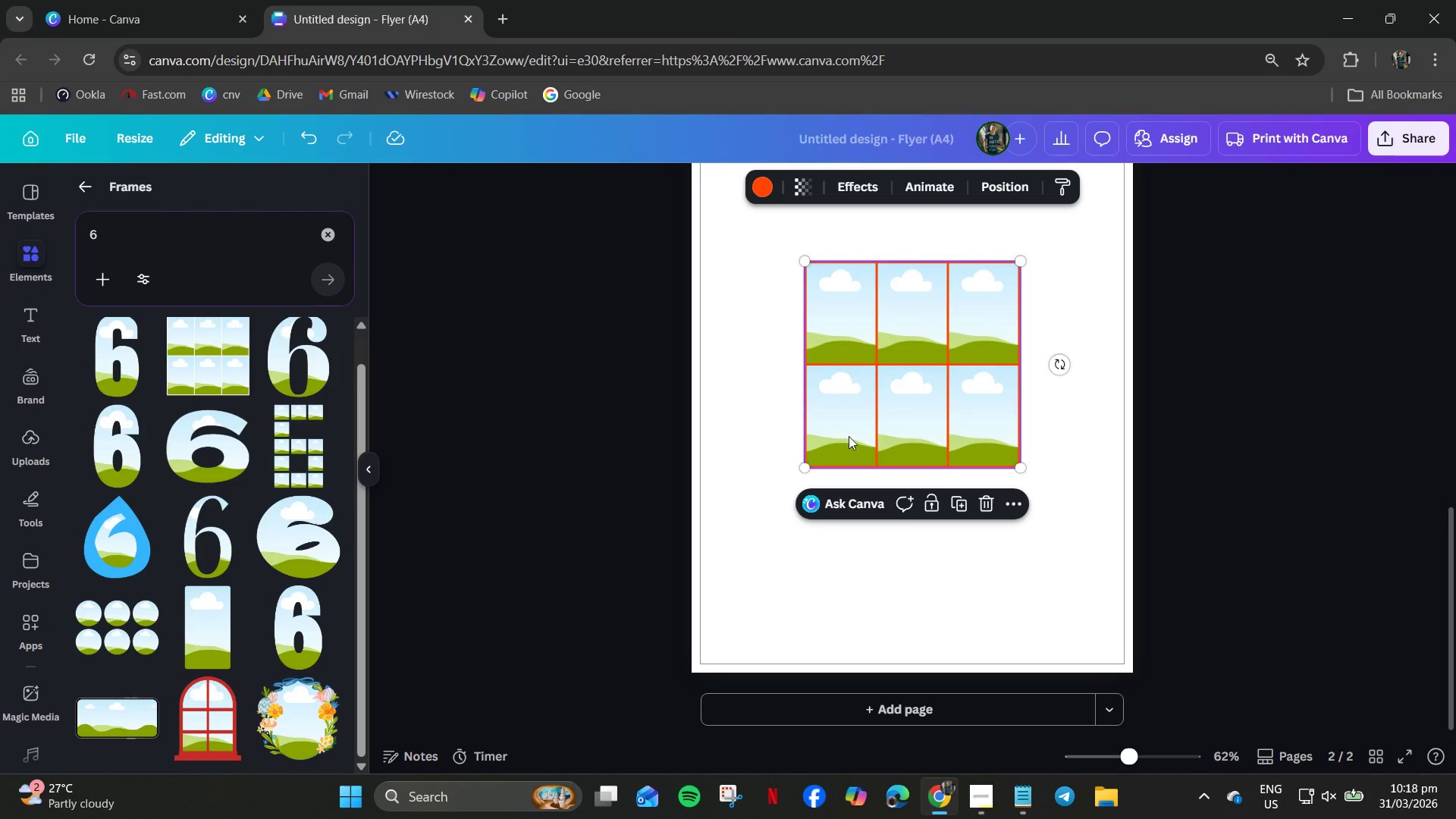 
scroll: coordinate [897, 426], scroll_direction: up, amount: 4.0
 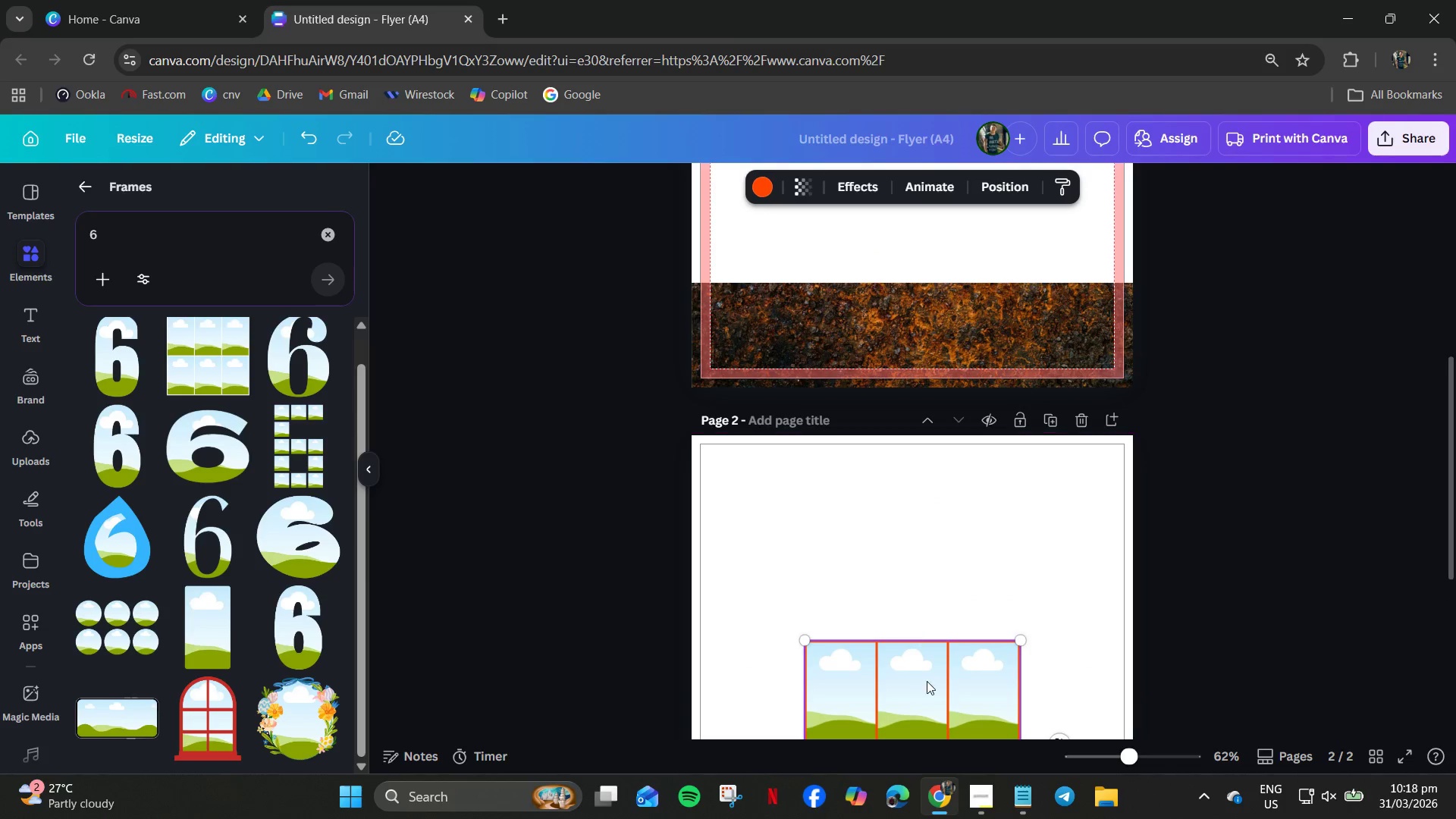 
left_click_drag(start_coordinate=[927, 684], to_coordinate=[828, 485])
 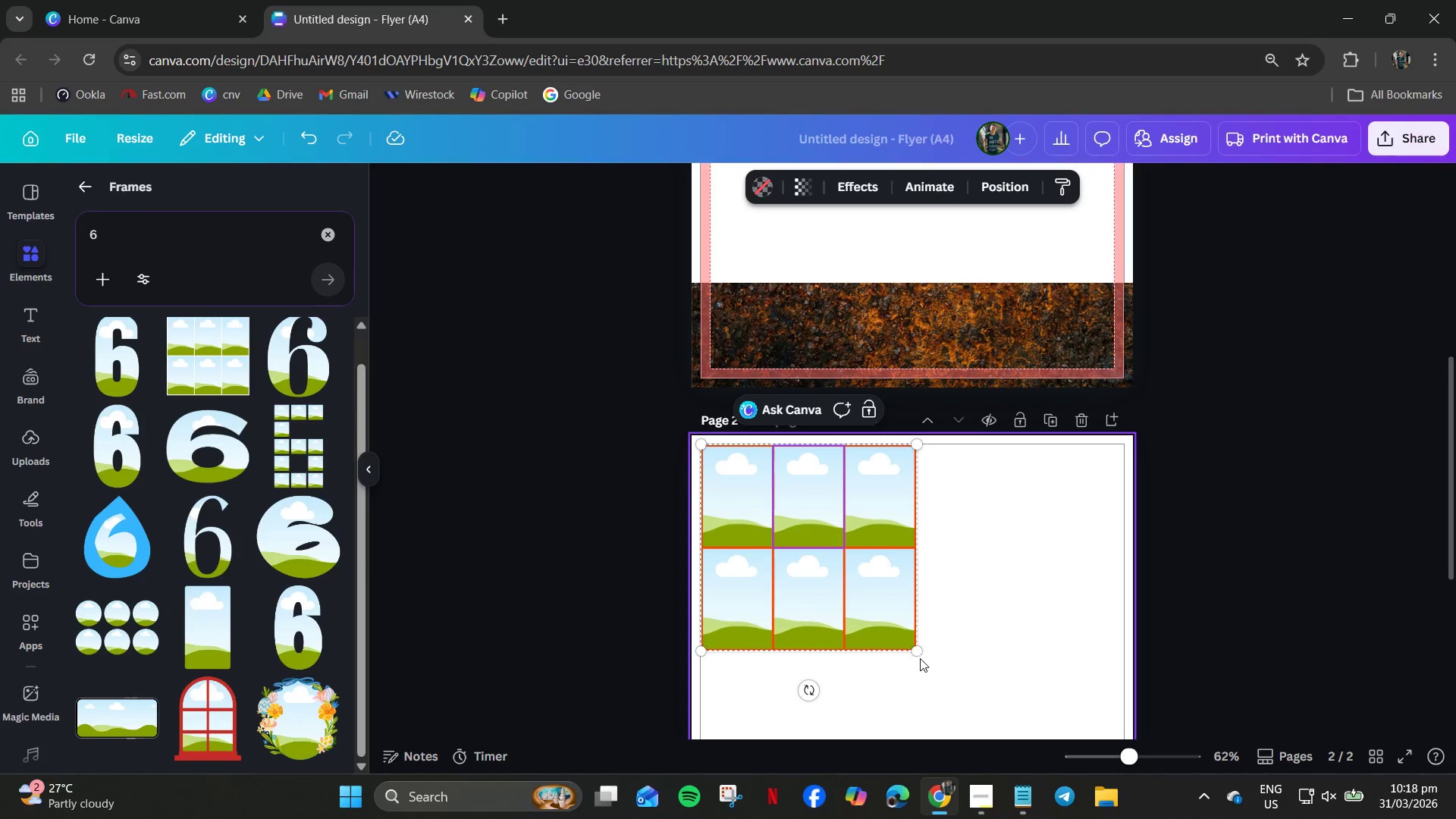 
left_click_drag(start_coordinate=[918, 654], to_coordinate=[1007, 651])
 